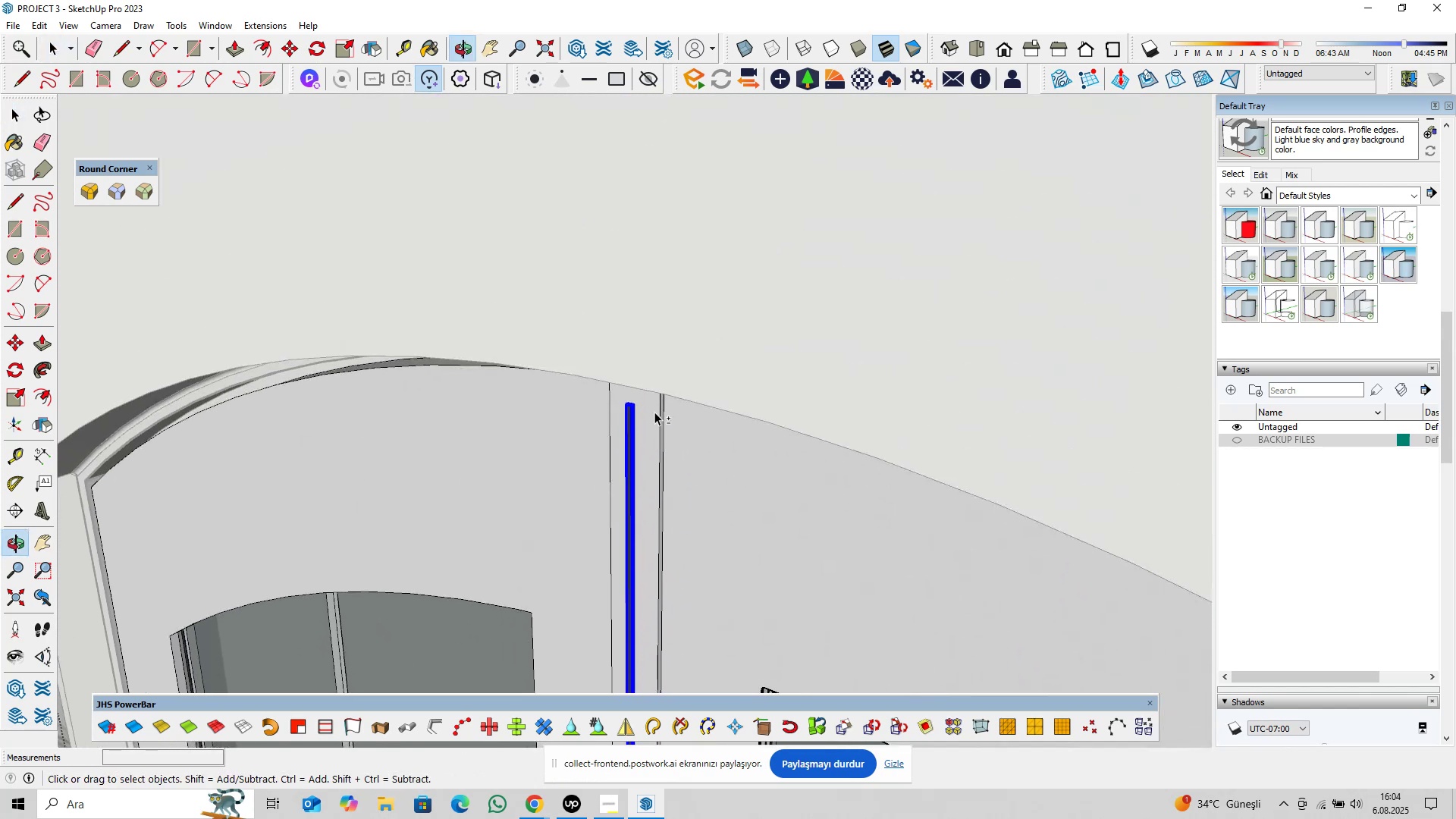 
scroll: coordinate [623, 431], scroll_direction: up, amount: 25.0
 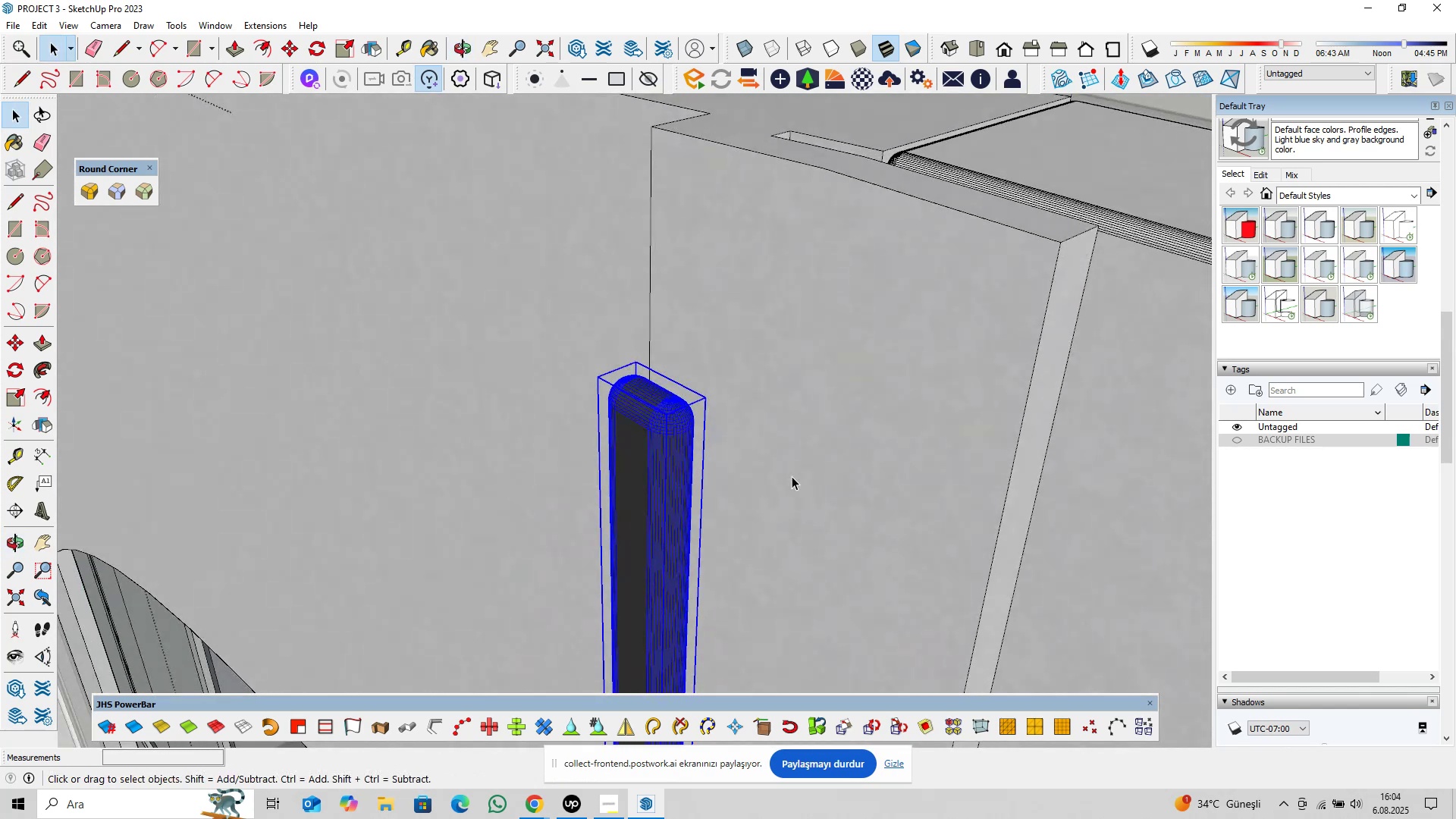 
key(M)
 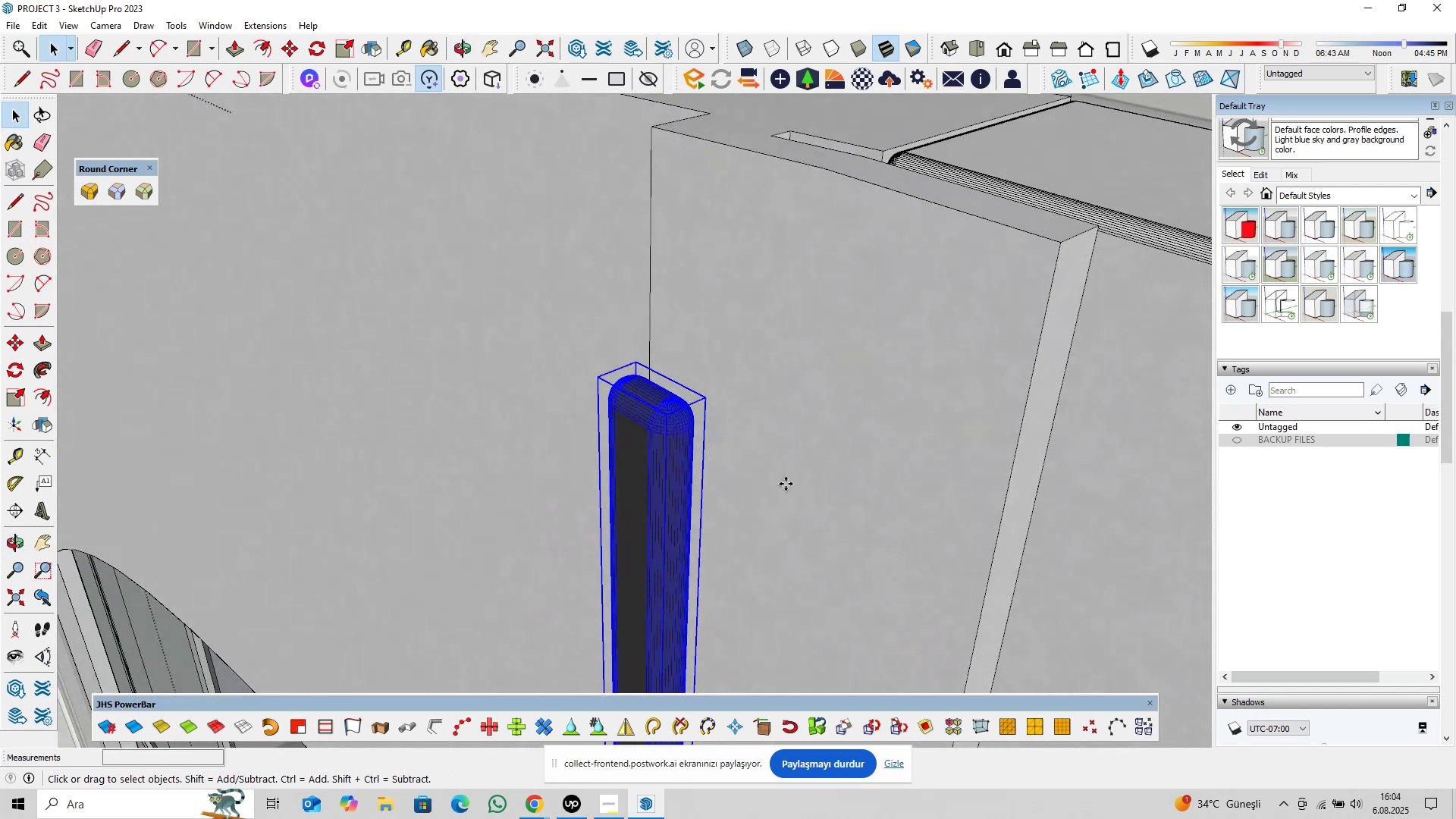 
left_click([786, 484])
 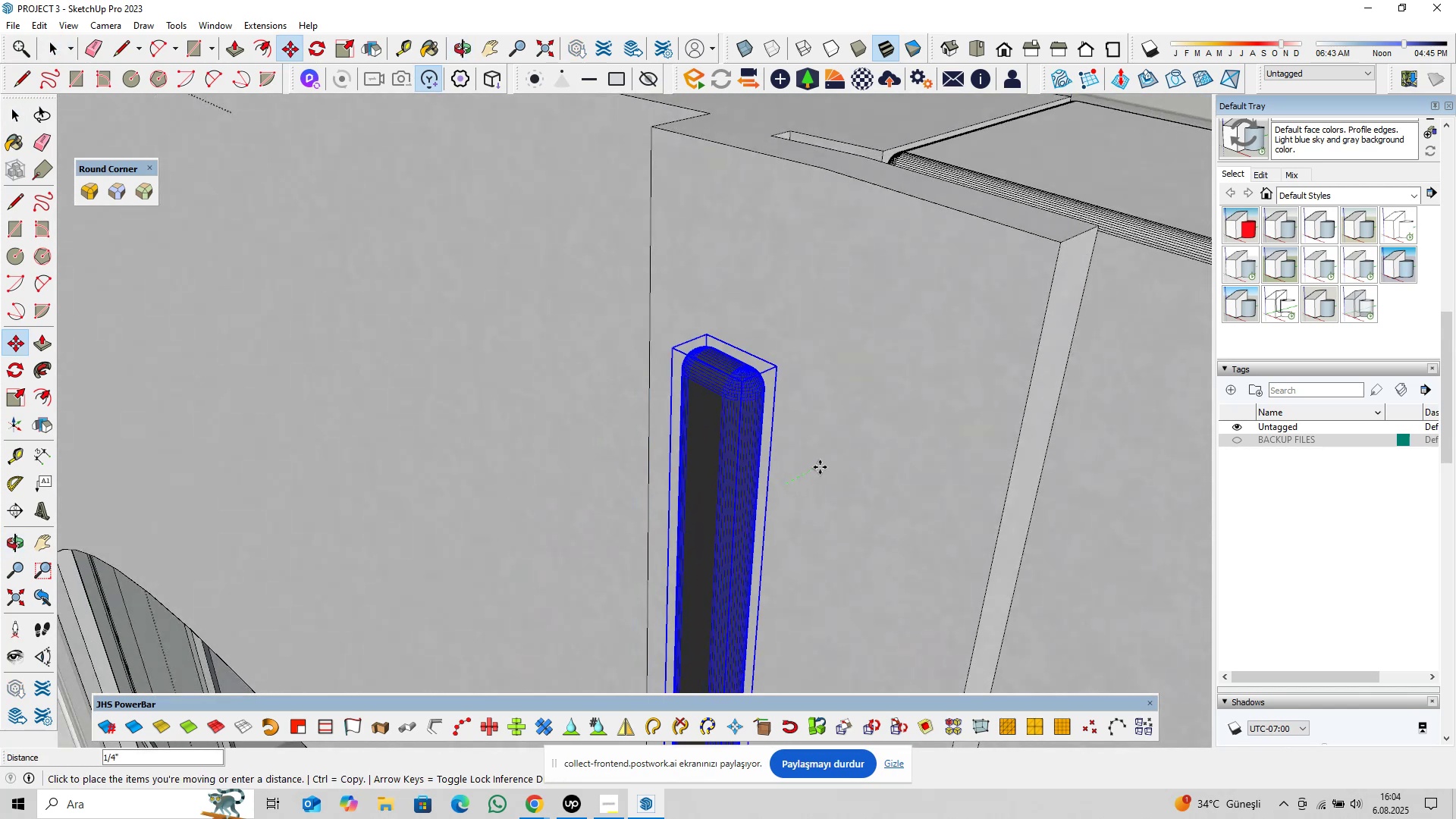 
key(2)
 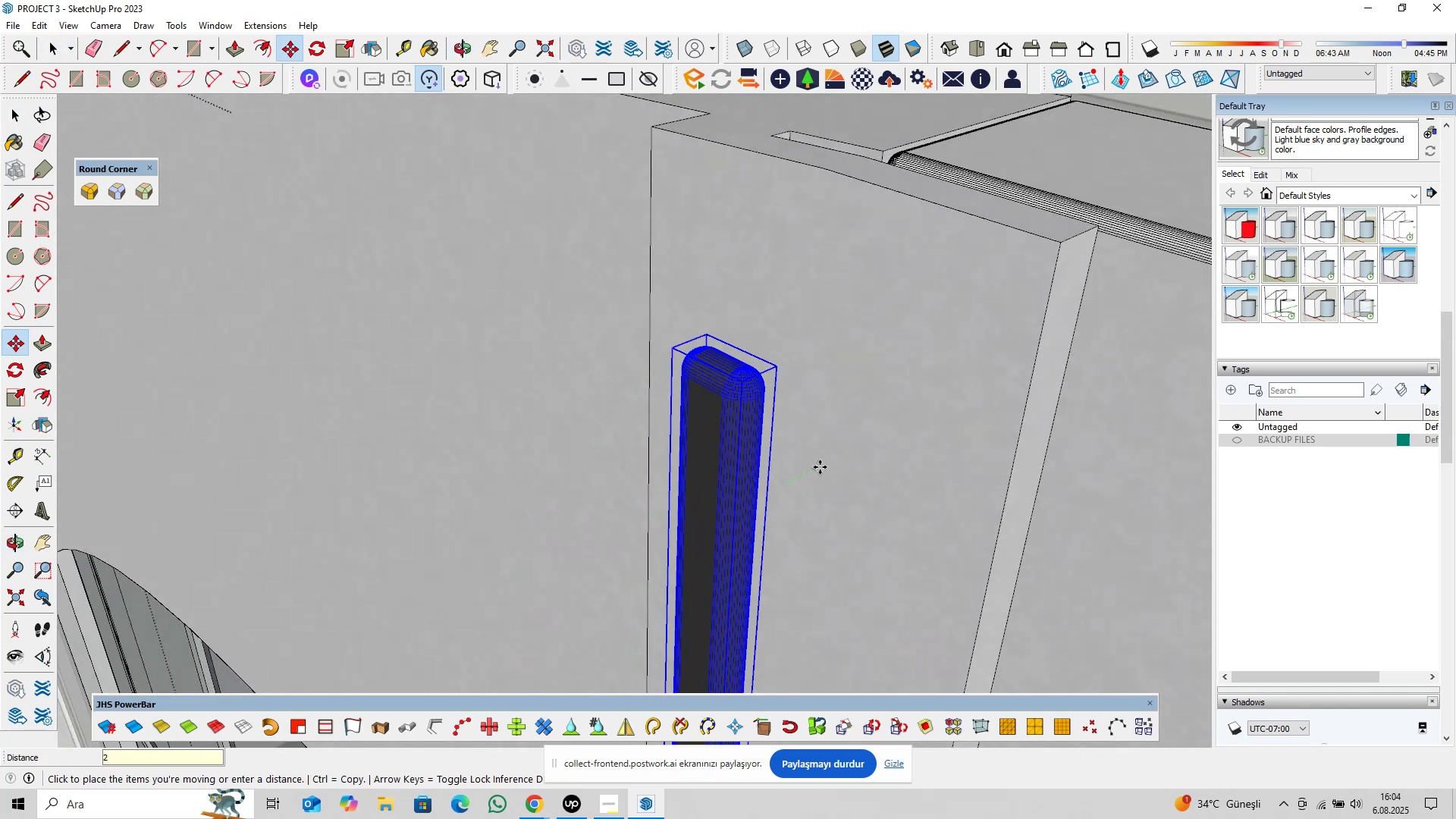 
key(Enter)
 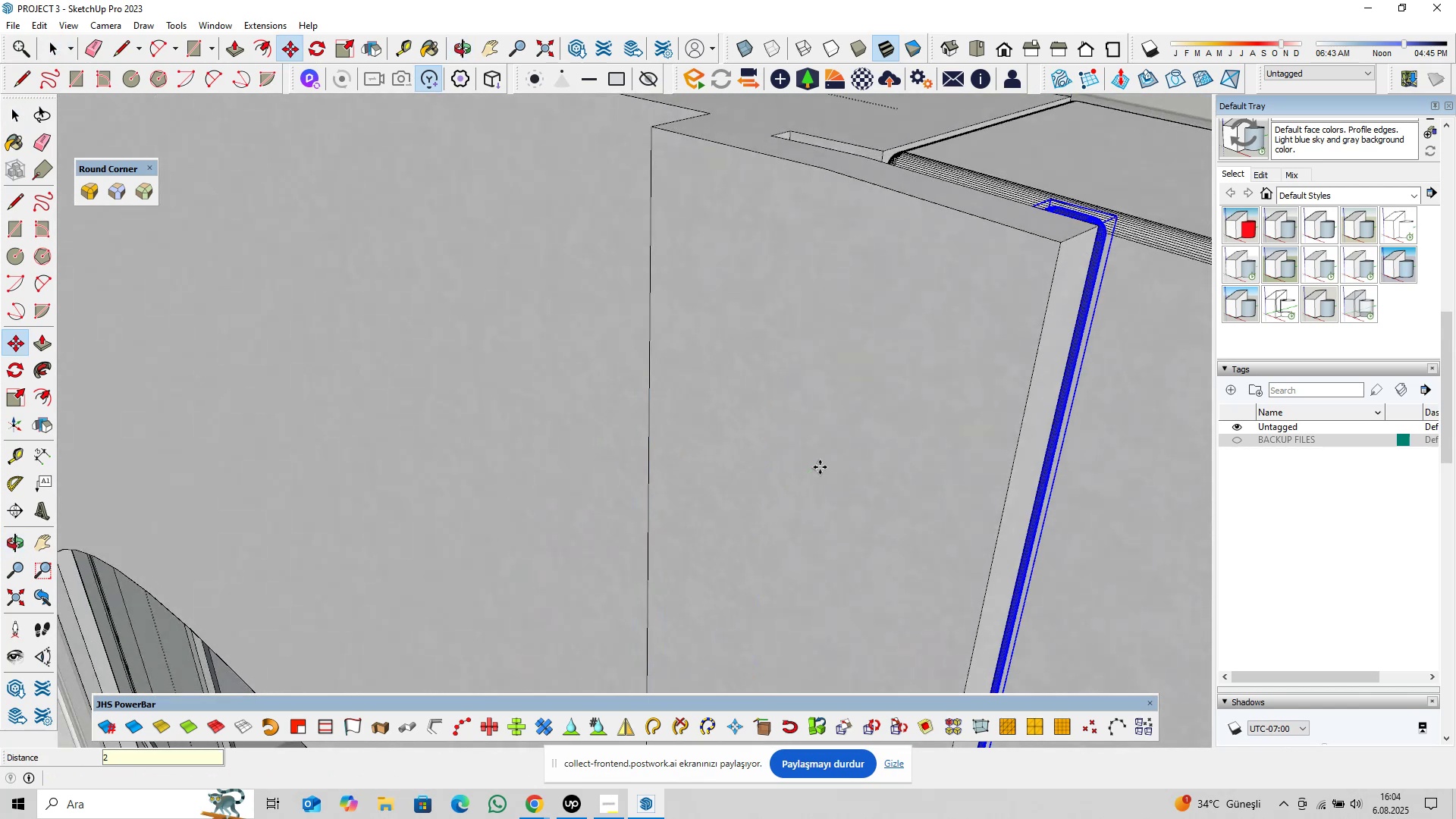 
key(Space)
 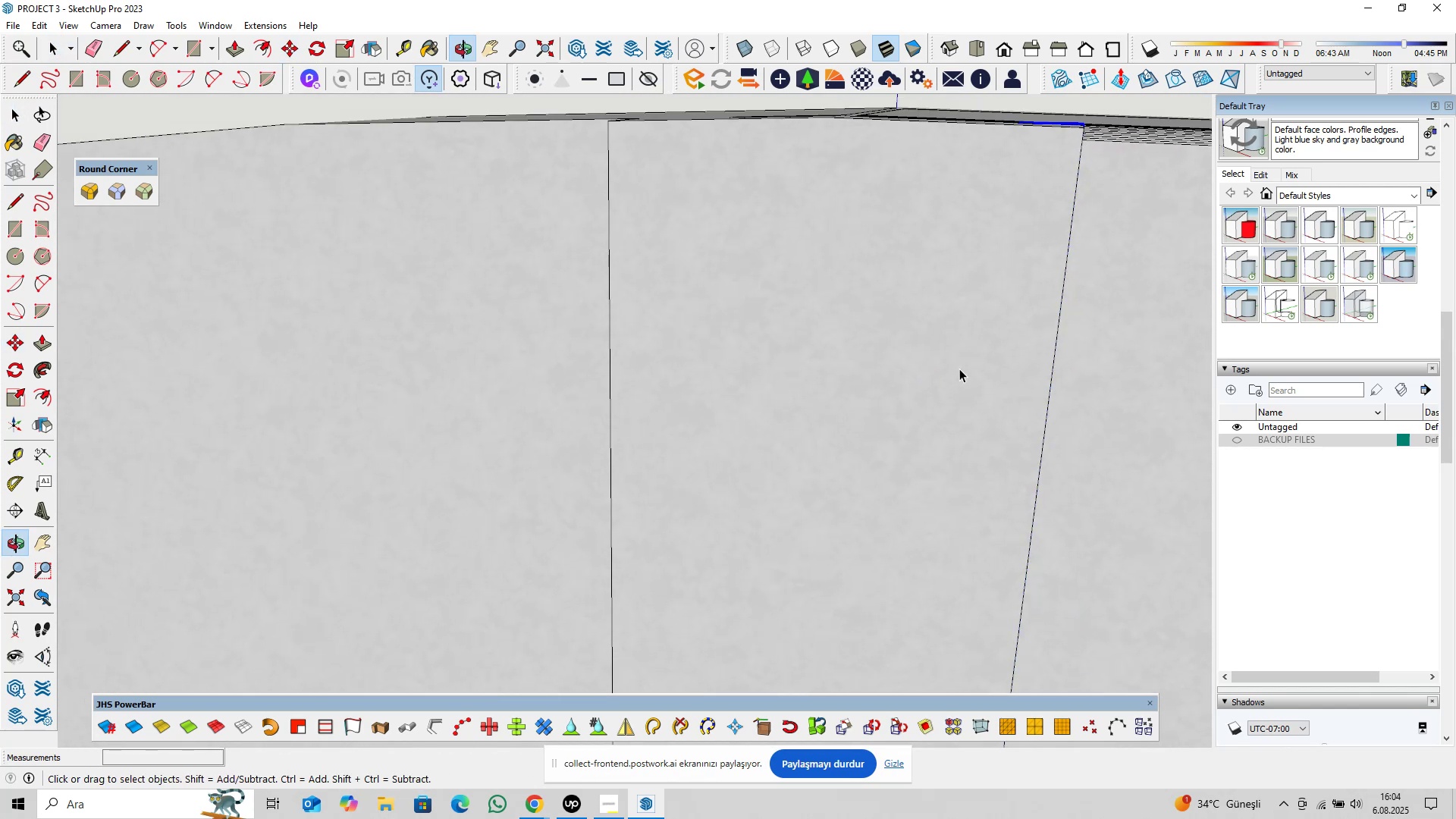 
scroll: coordinate [790, 342], scroll_direction: down, amount: 11.0
 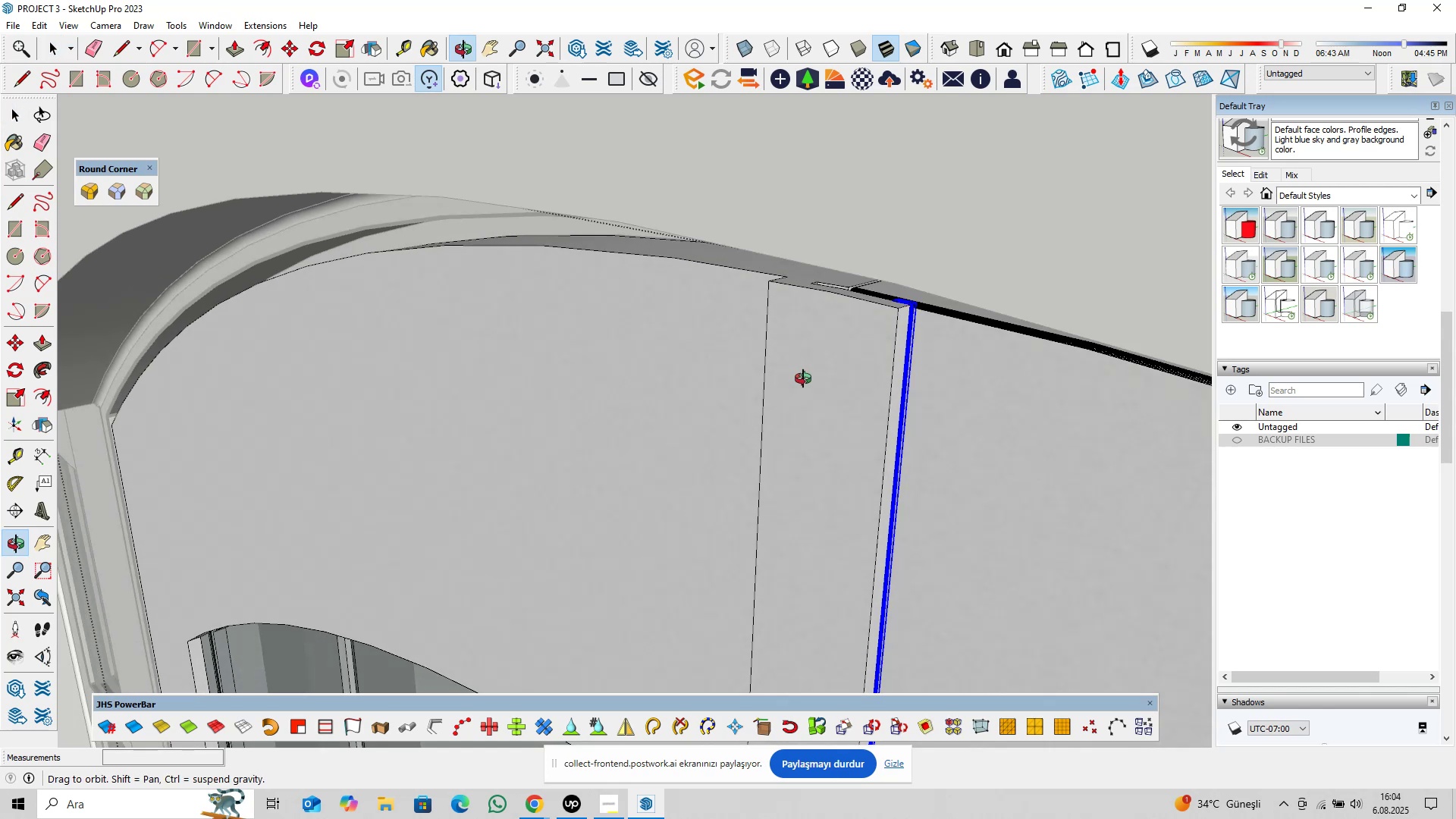 
double_click([863, 361])
 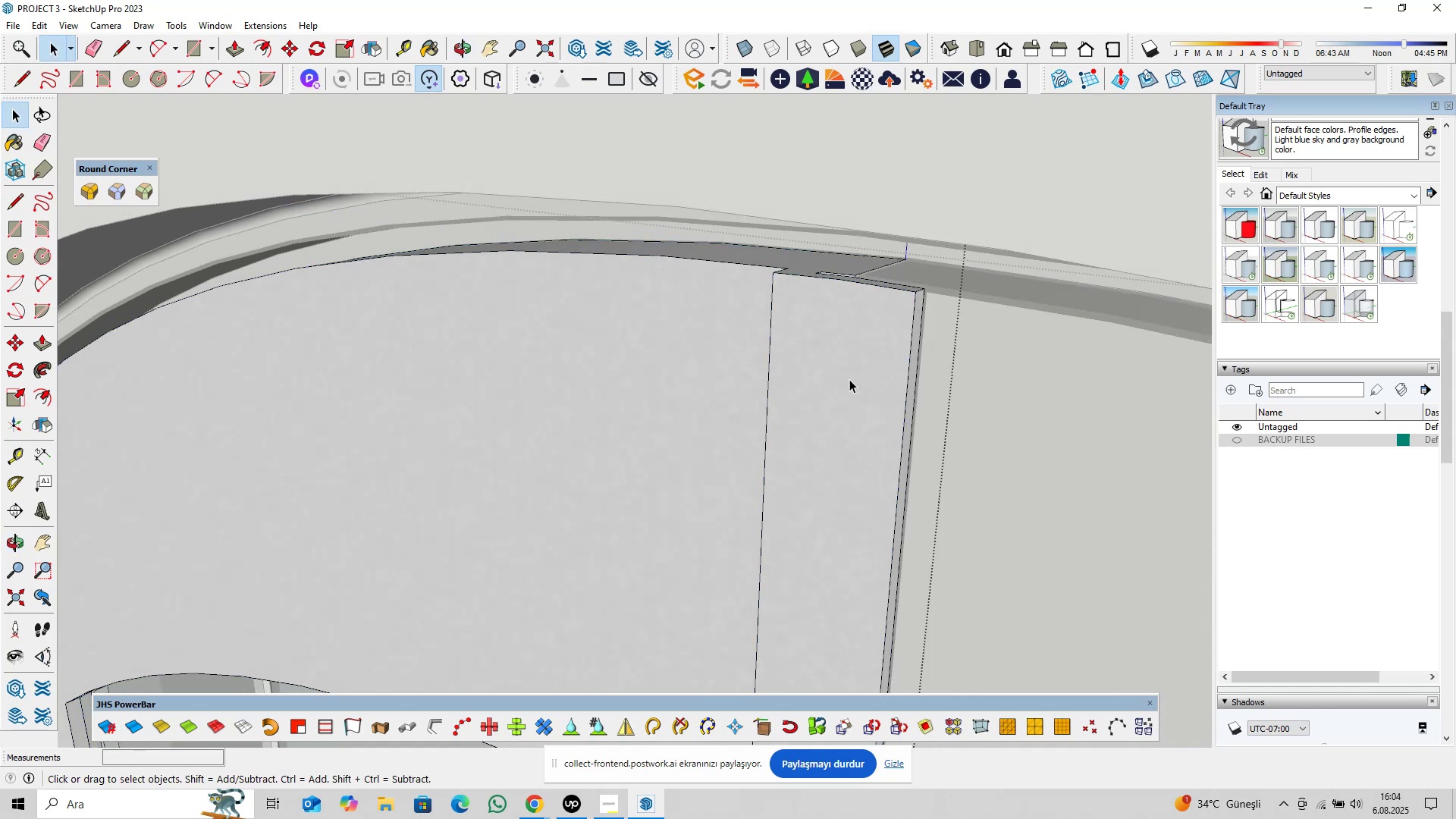 
triple_click([849, 381])
 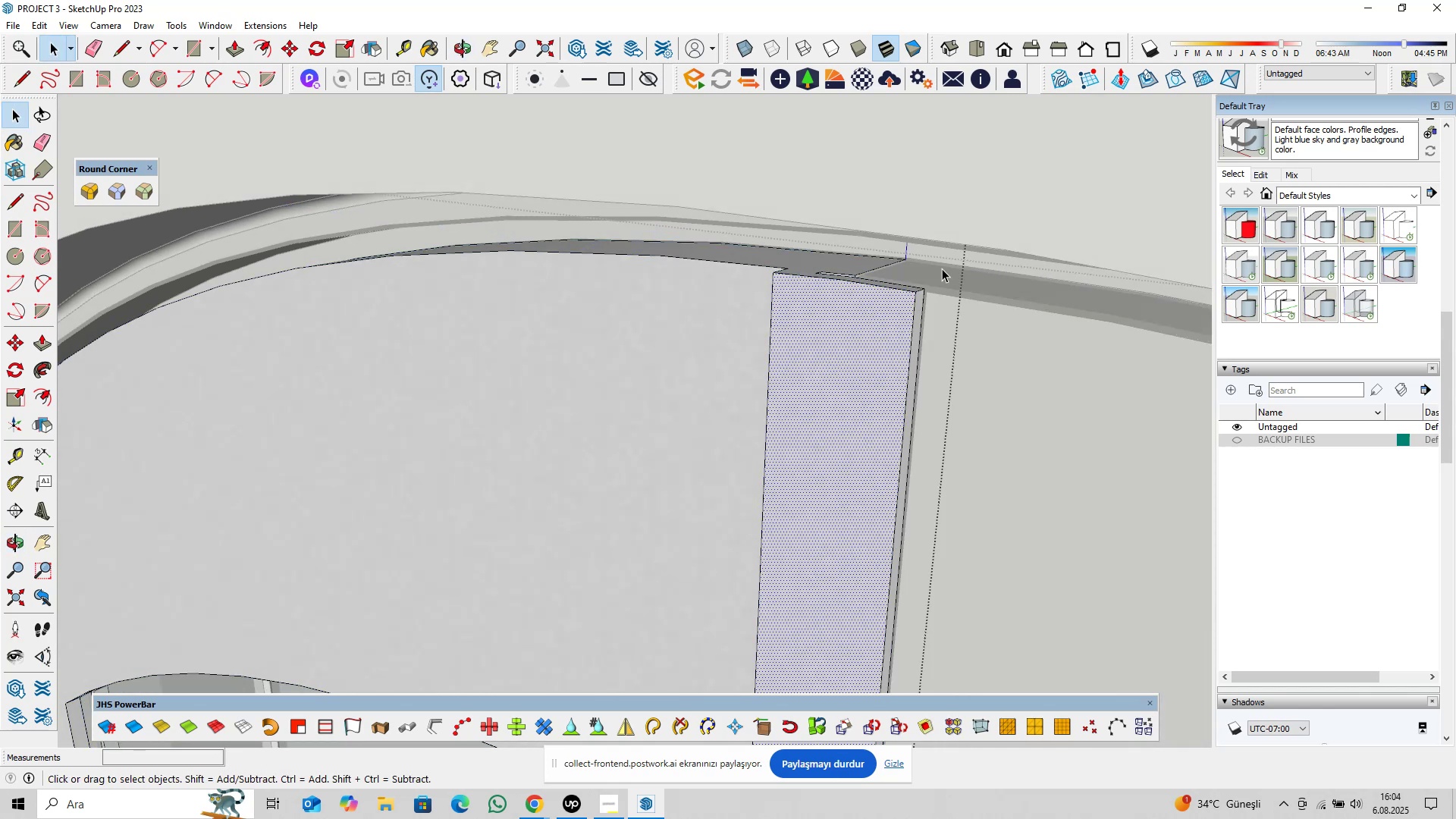 
scroll: coordinate [920, 299], scroll_direction: up, amount: 10.0
 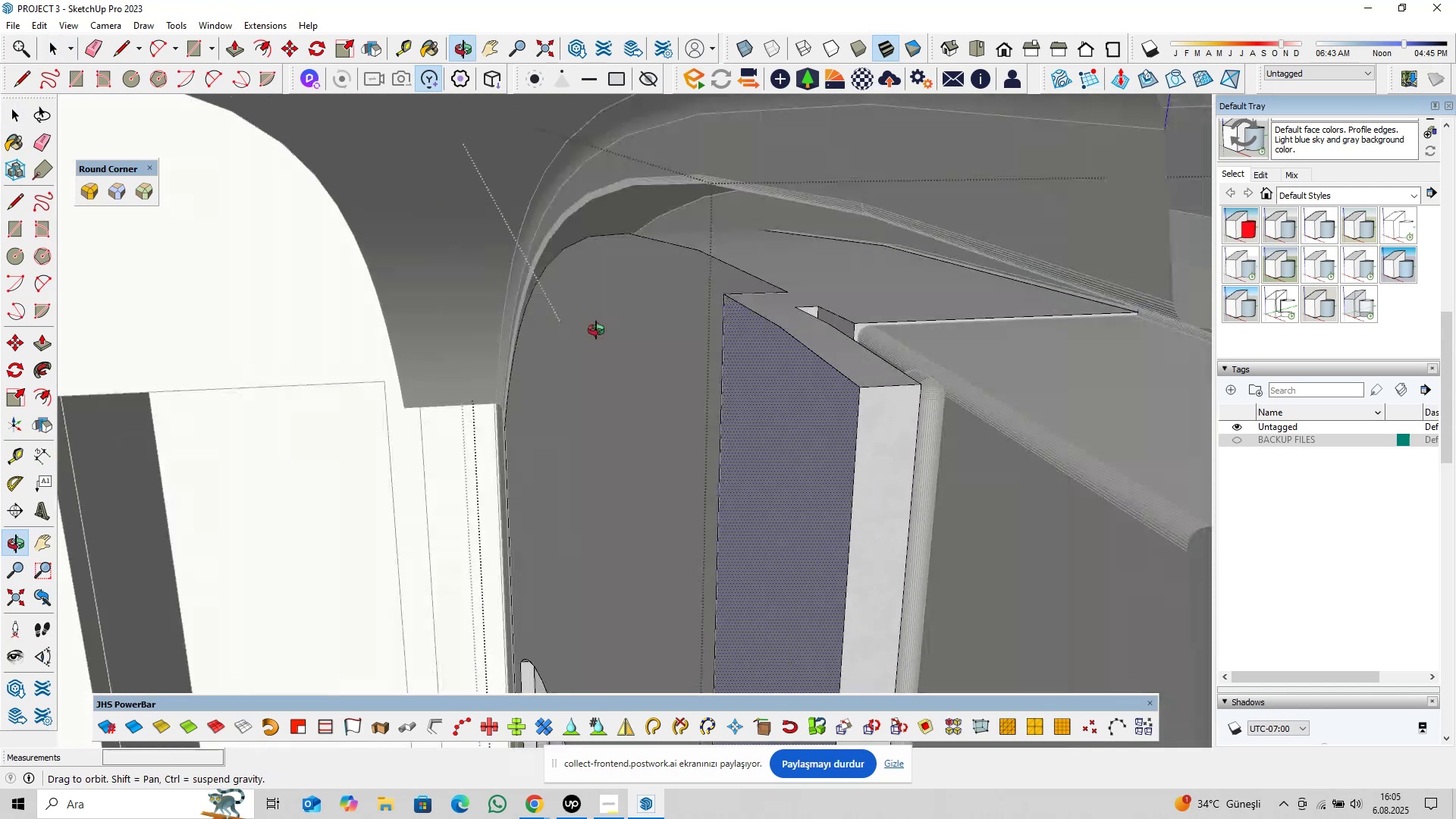 
scroll: coordinate [841, 306], scroll_direction: down, amount: 7.0
 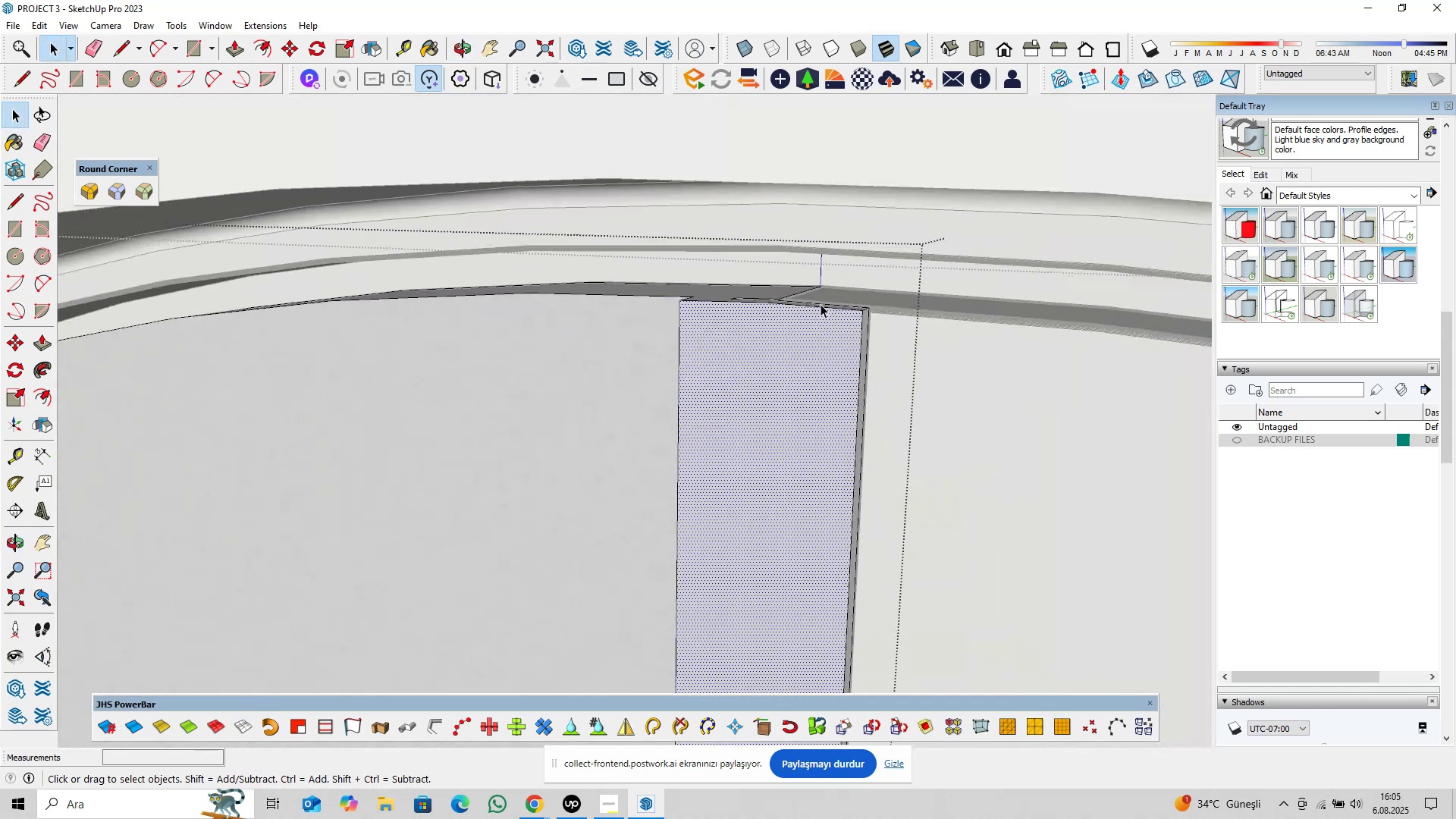 
key(Control+S)
 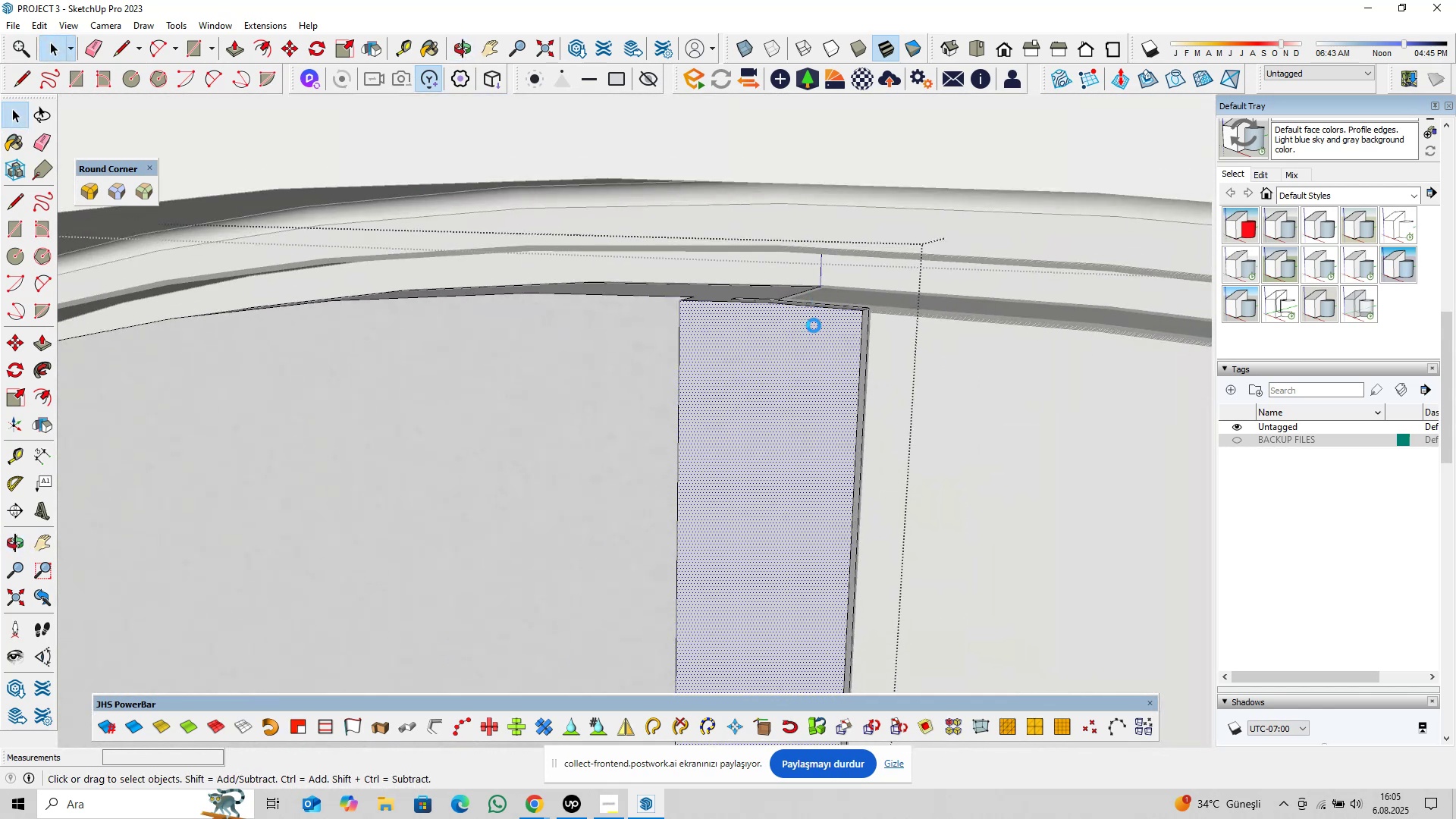 
scroll: coordinate [764, 403], scroll_direction: down, amount: 10.0
 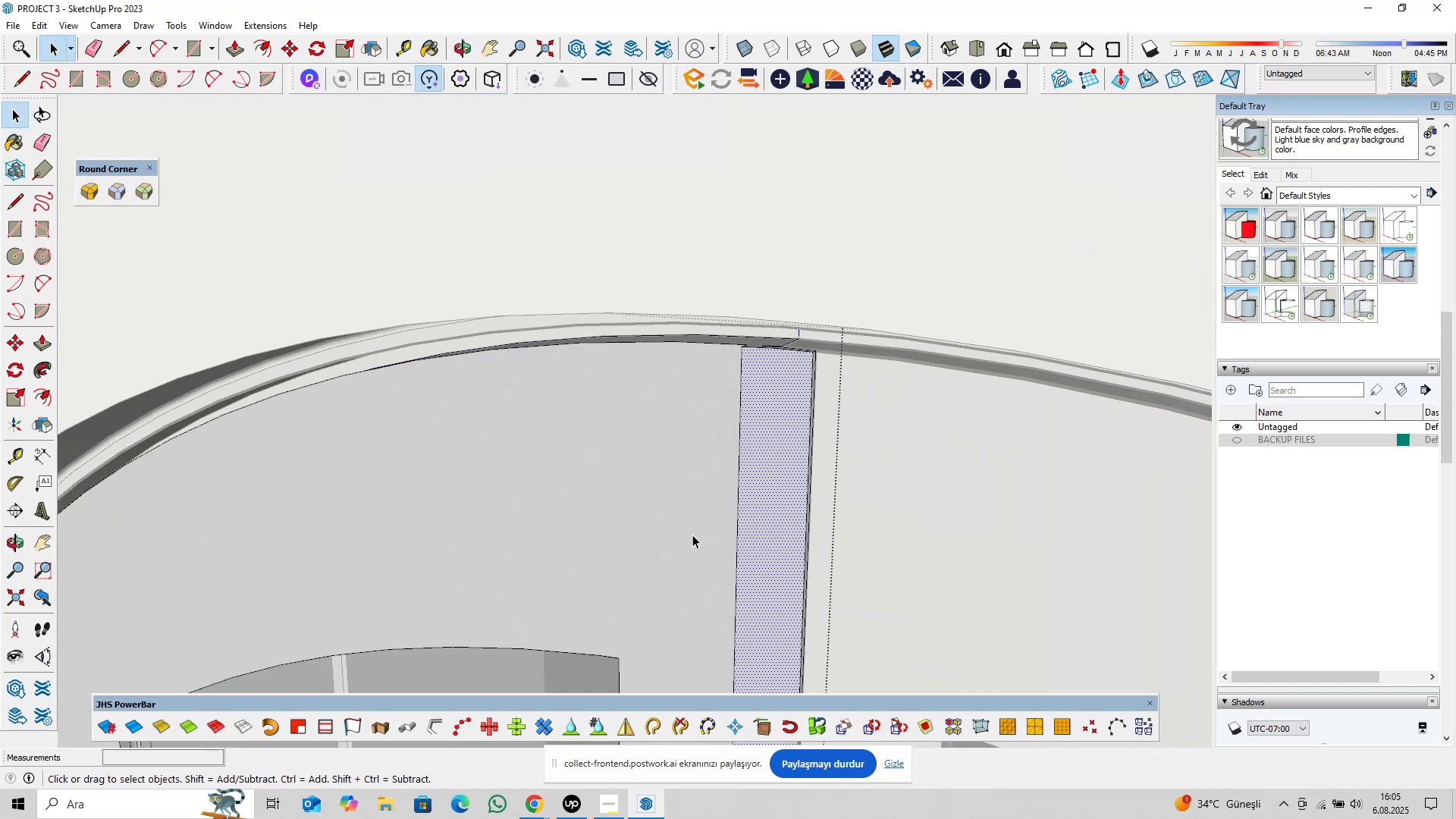 
hold_key(key=ShiftLeft, duration=0.5)
 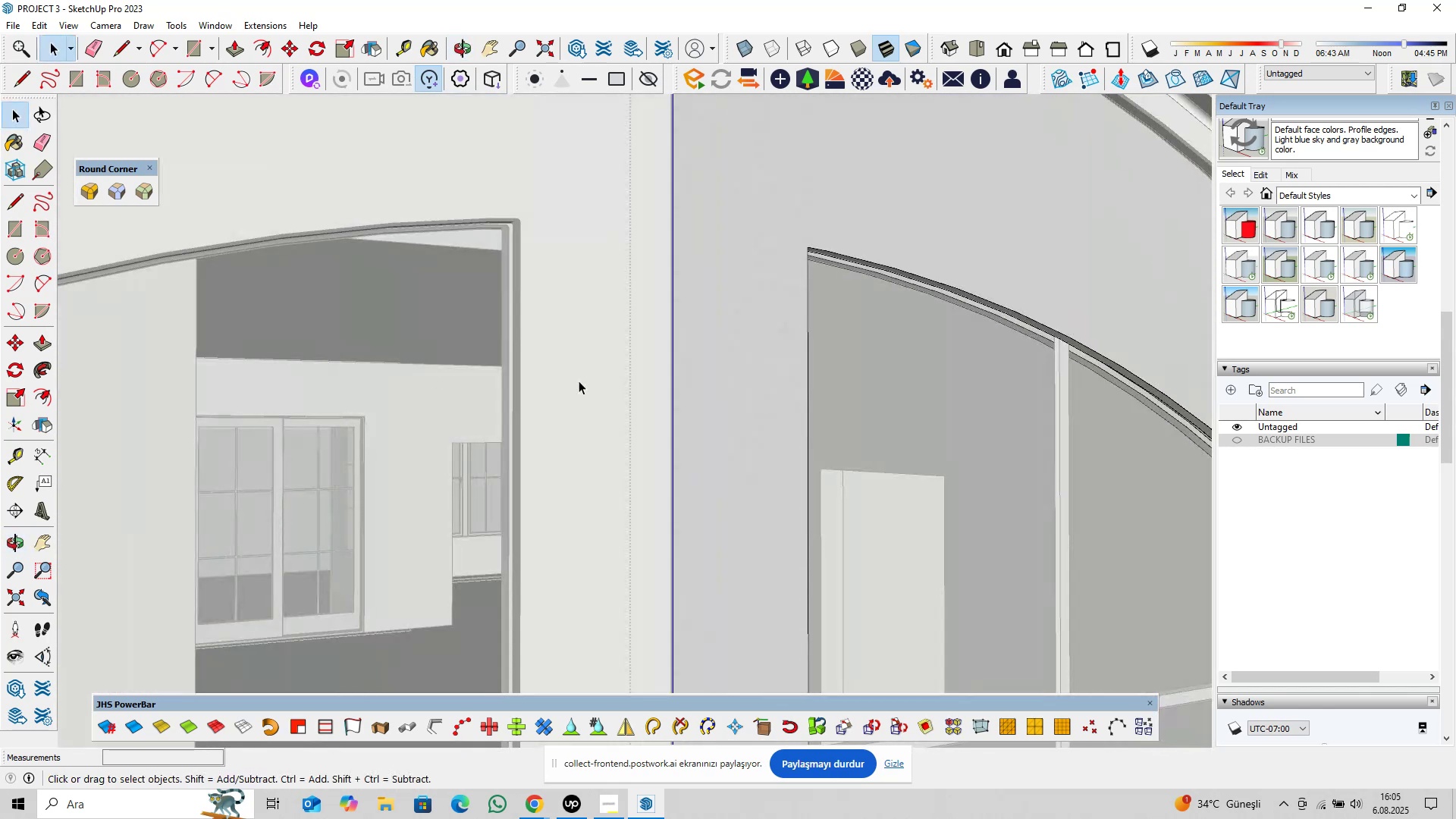 
scroll: coordinate [607, 392], scroll_direction: down, amount: 25.0
 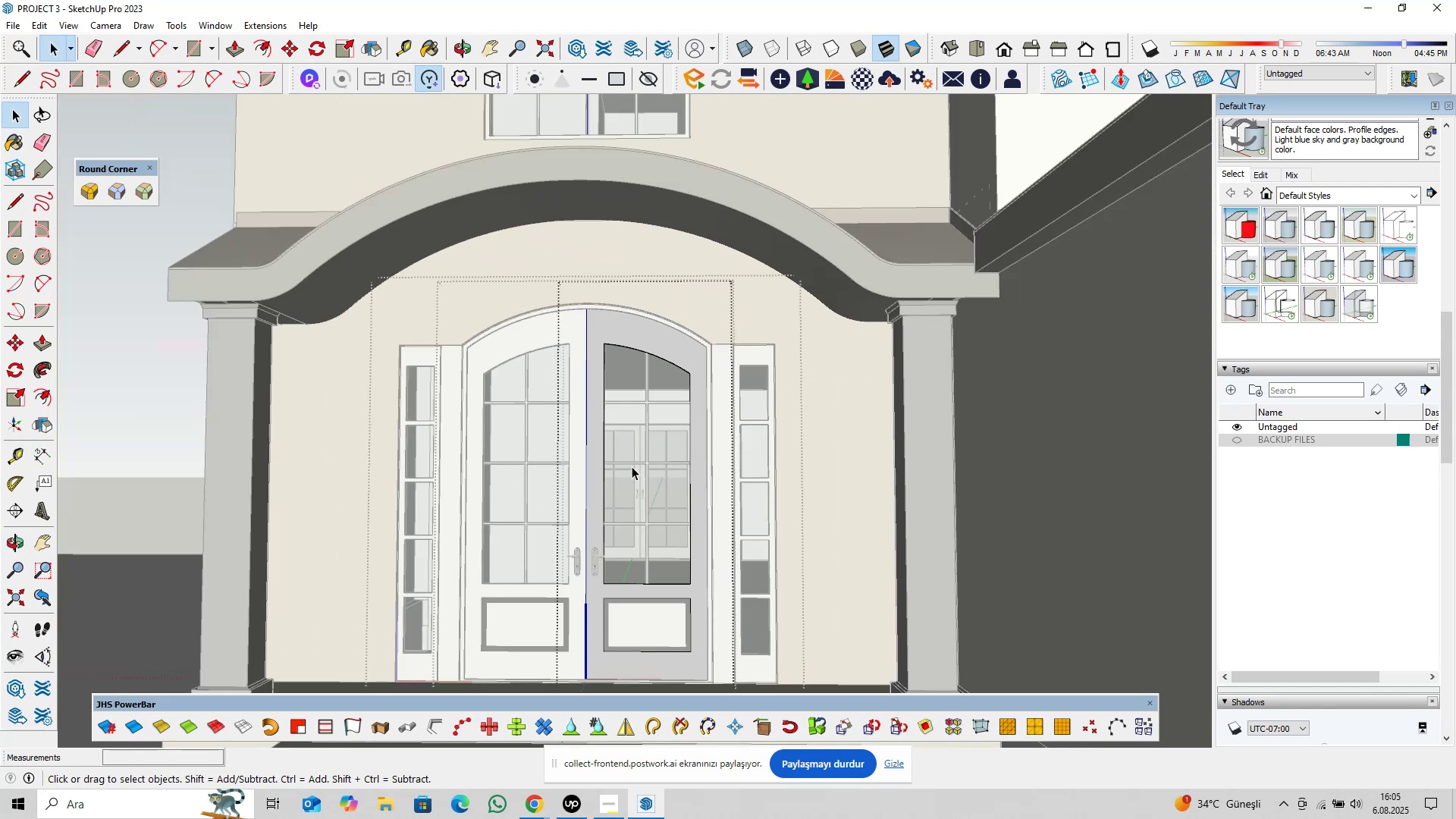 
key(Shift+ShiftLeft)
 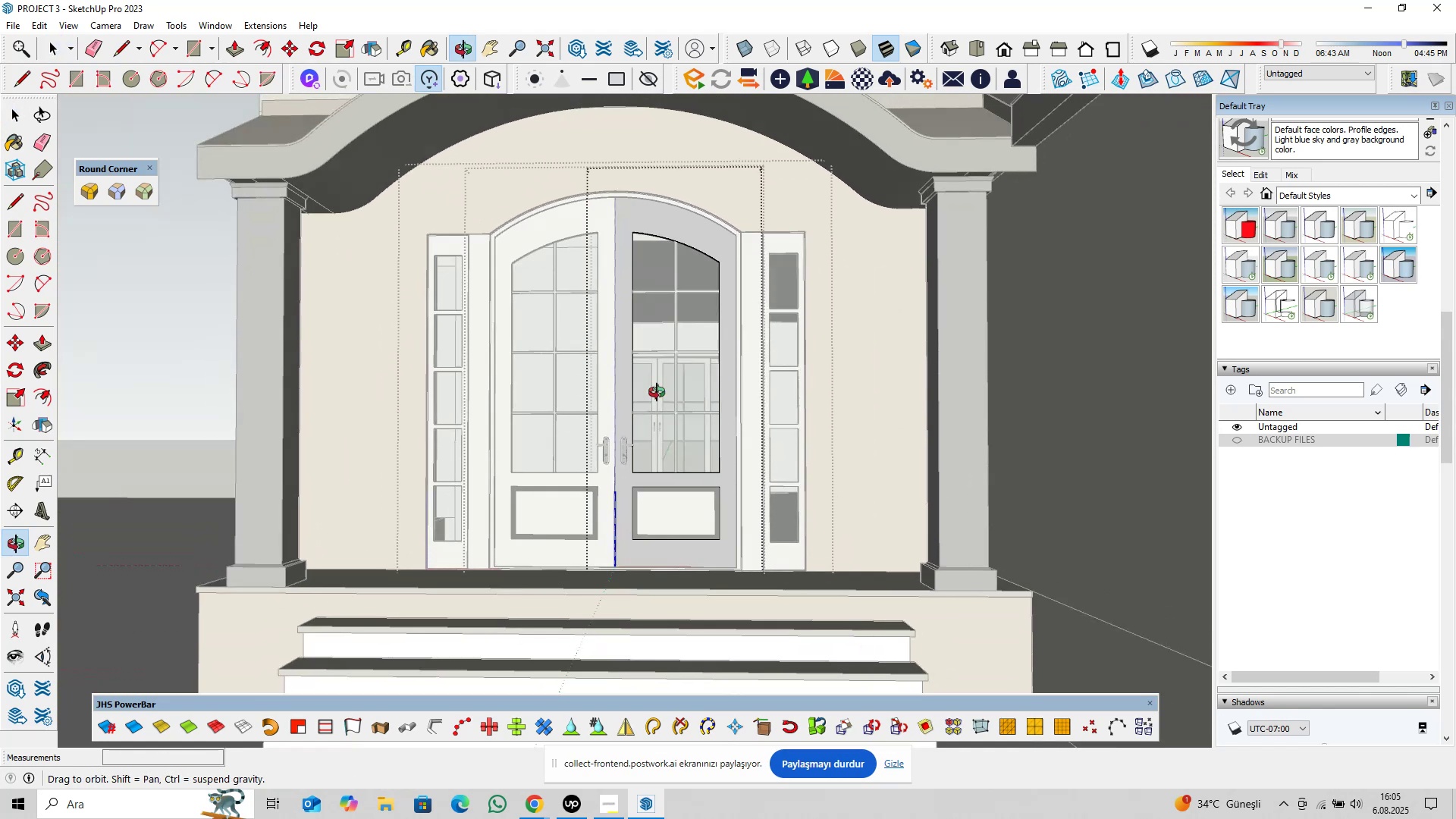 
key(Control+S)
 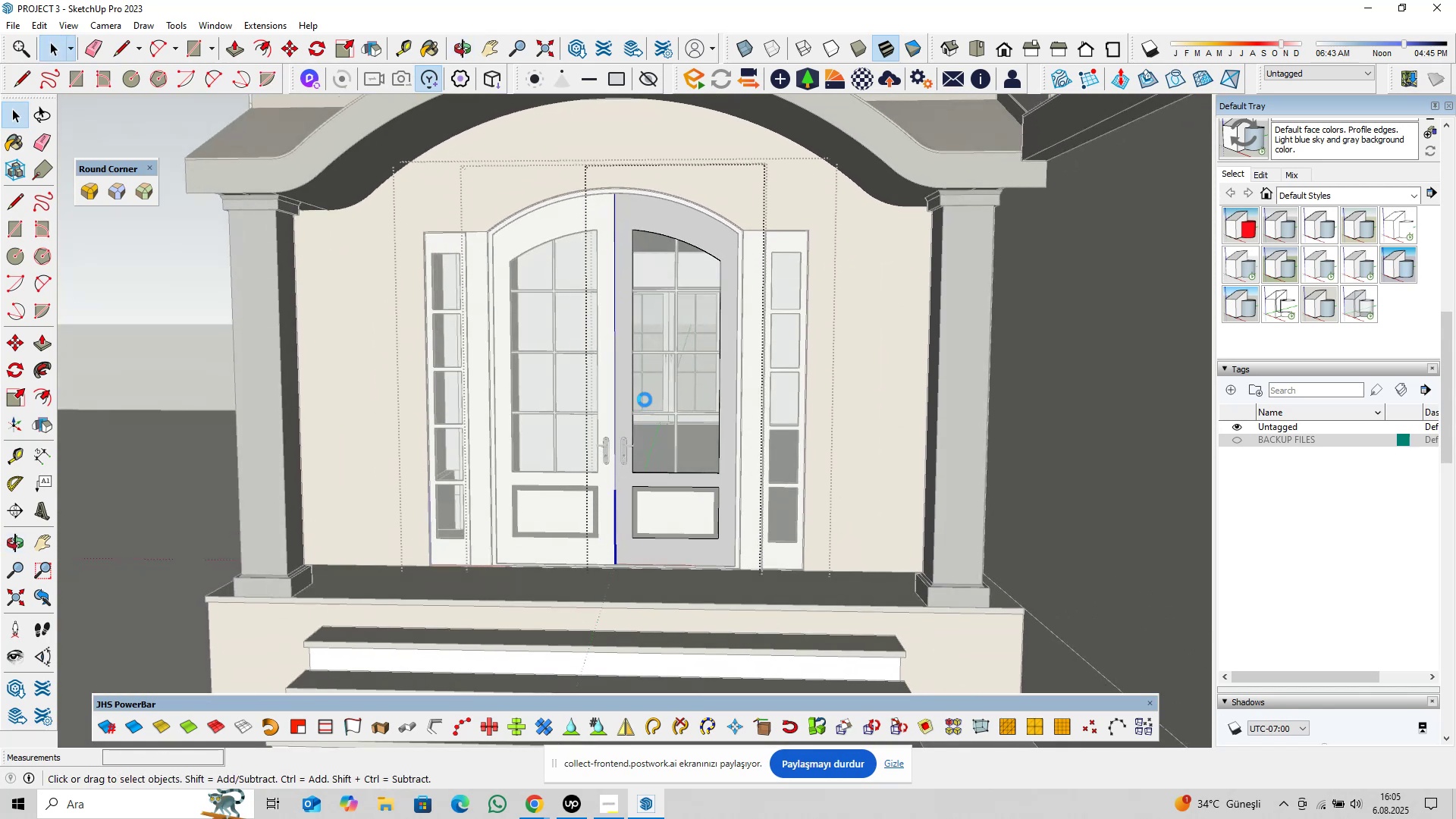 
left_click_drag(start_coordinate=[565, 134], to_coordinate=[839, 640])
 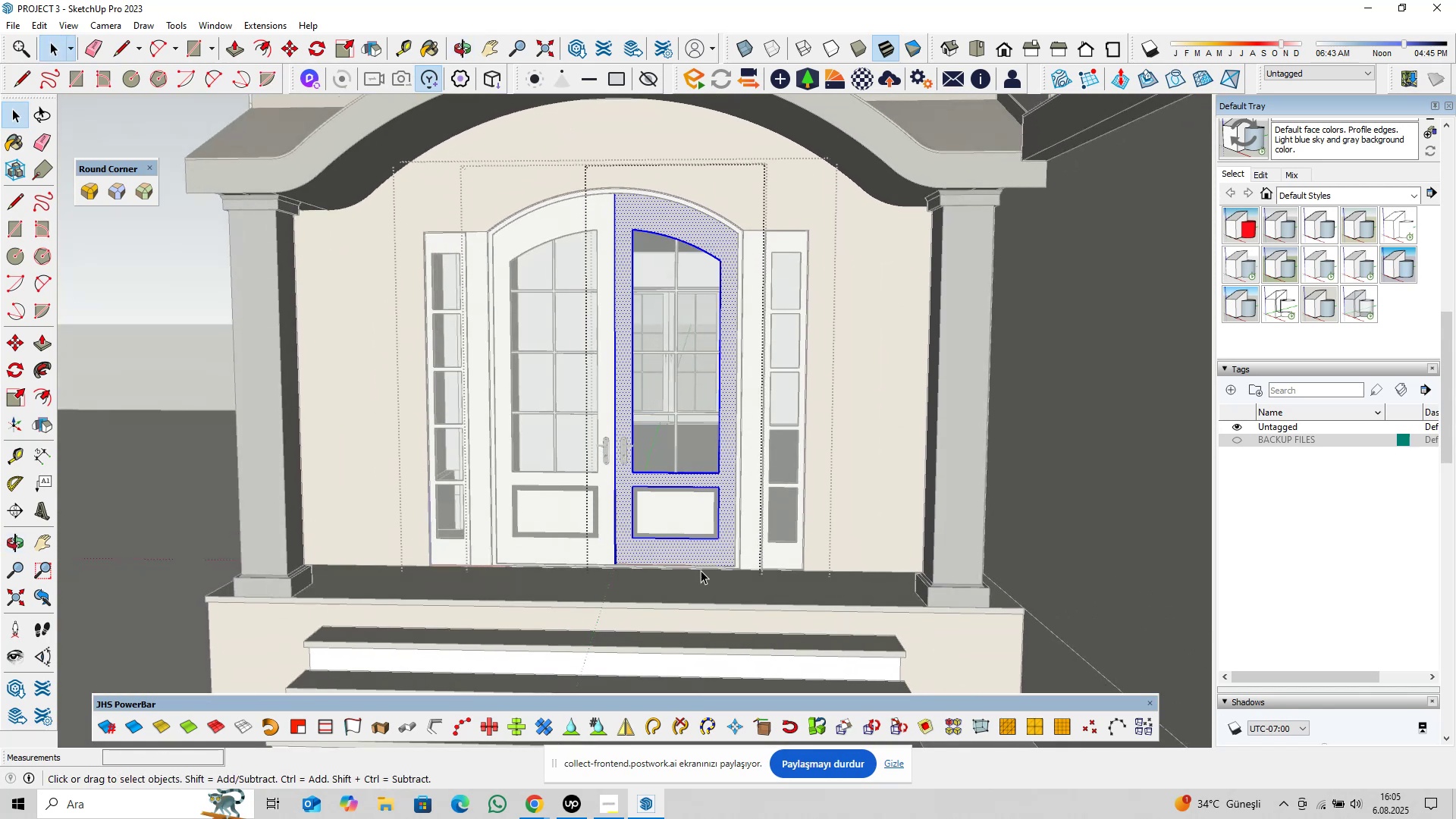 
scroll: coordinate [662, 455], scroll_direction: up, amount: 16.0
 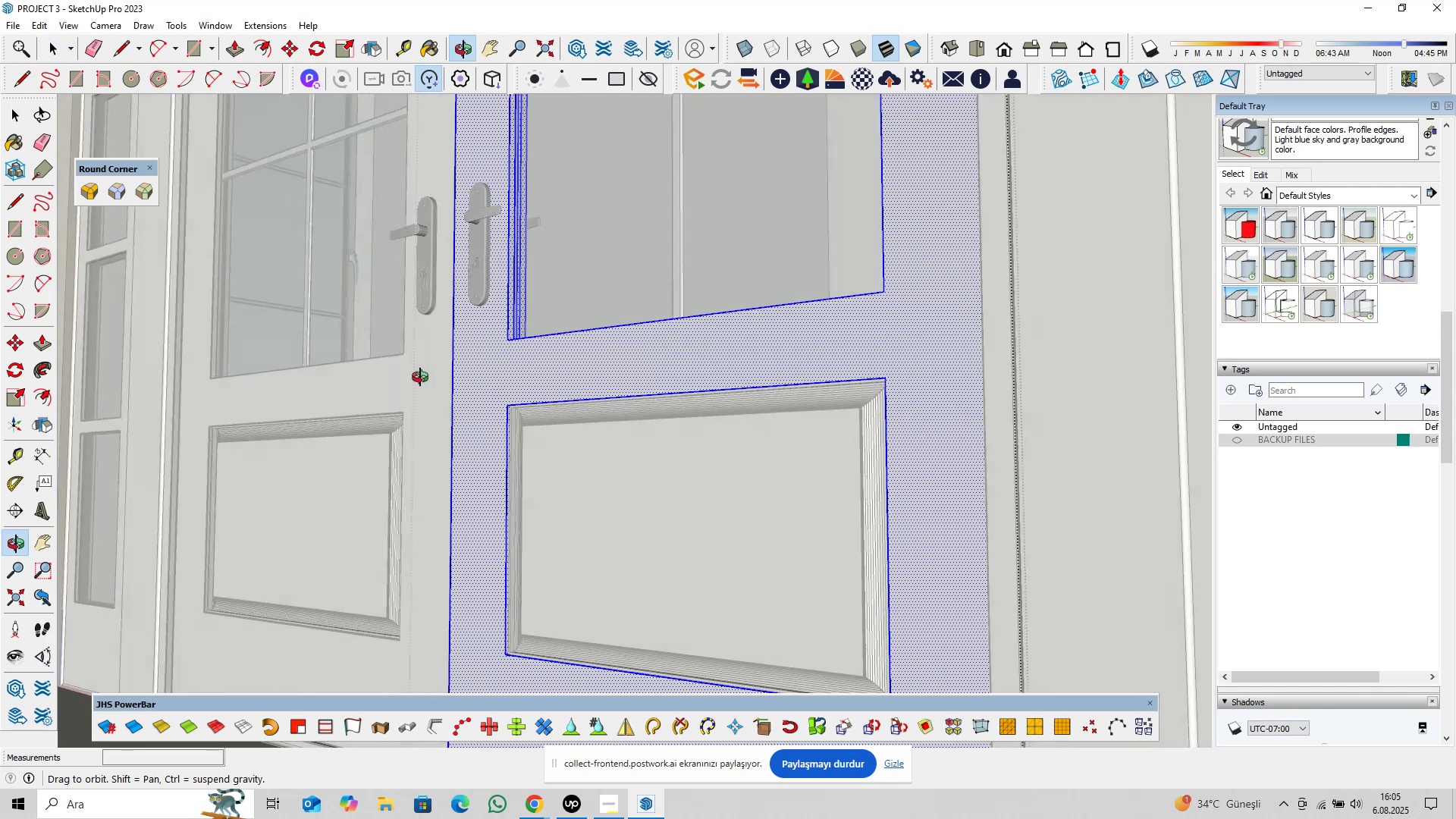 
hold_key(key=ShiftLeft, duration=0.34)
 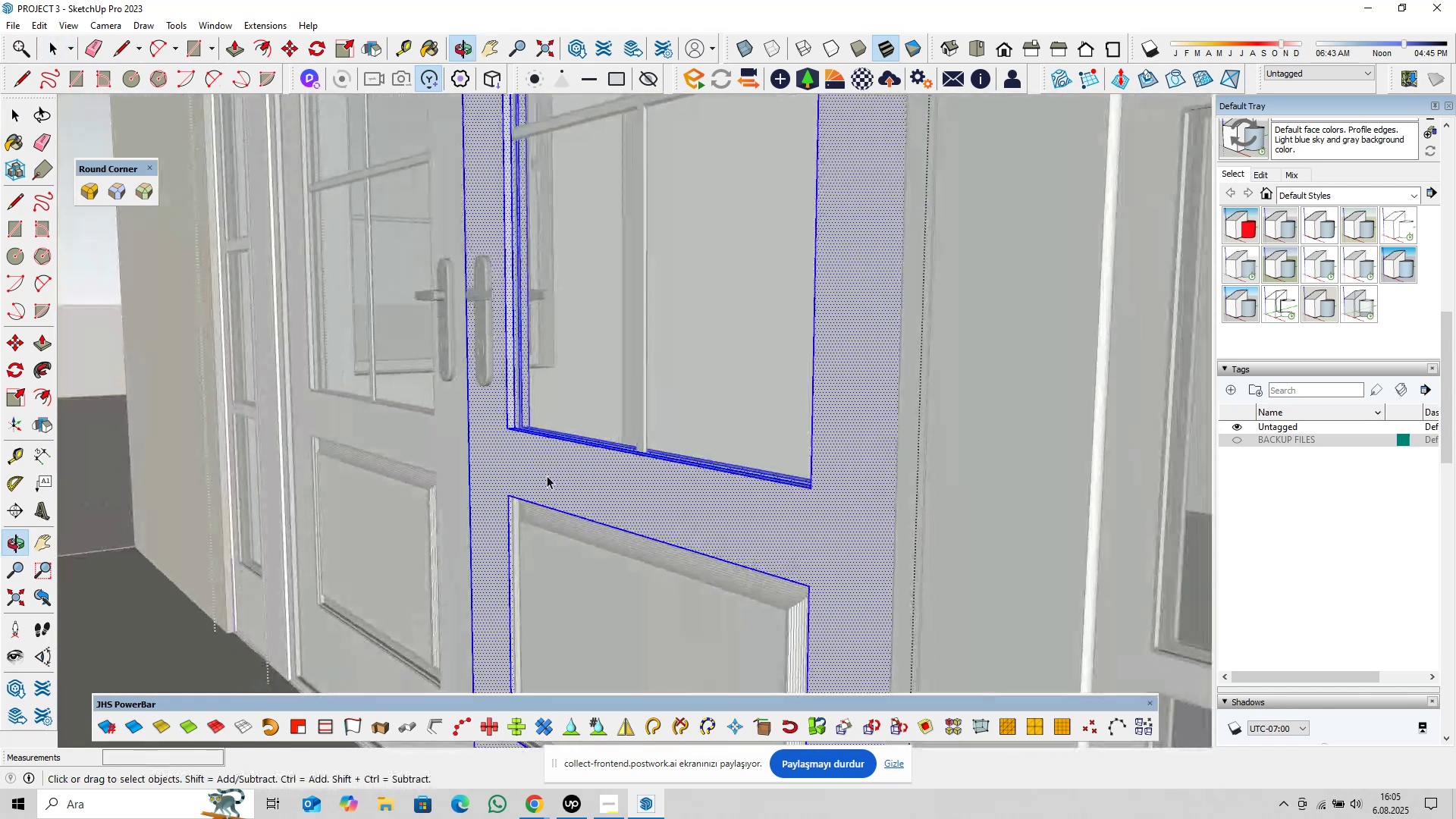 
scroll: coordinate [480, 427], scroll_direction: up, amount: 7.0
 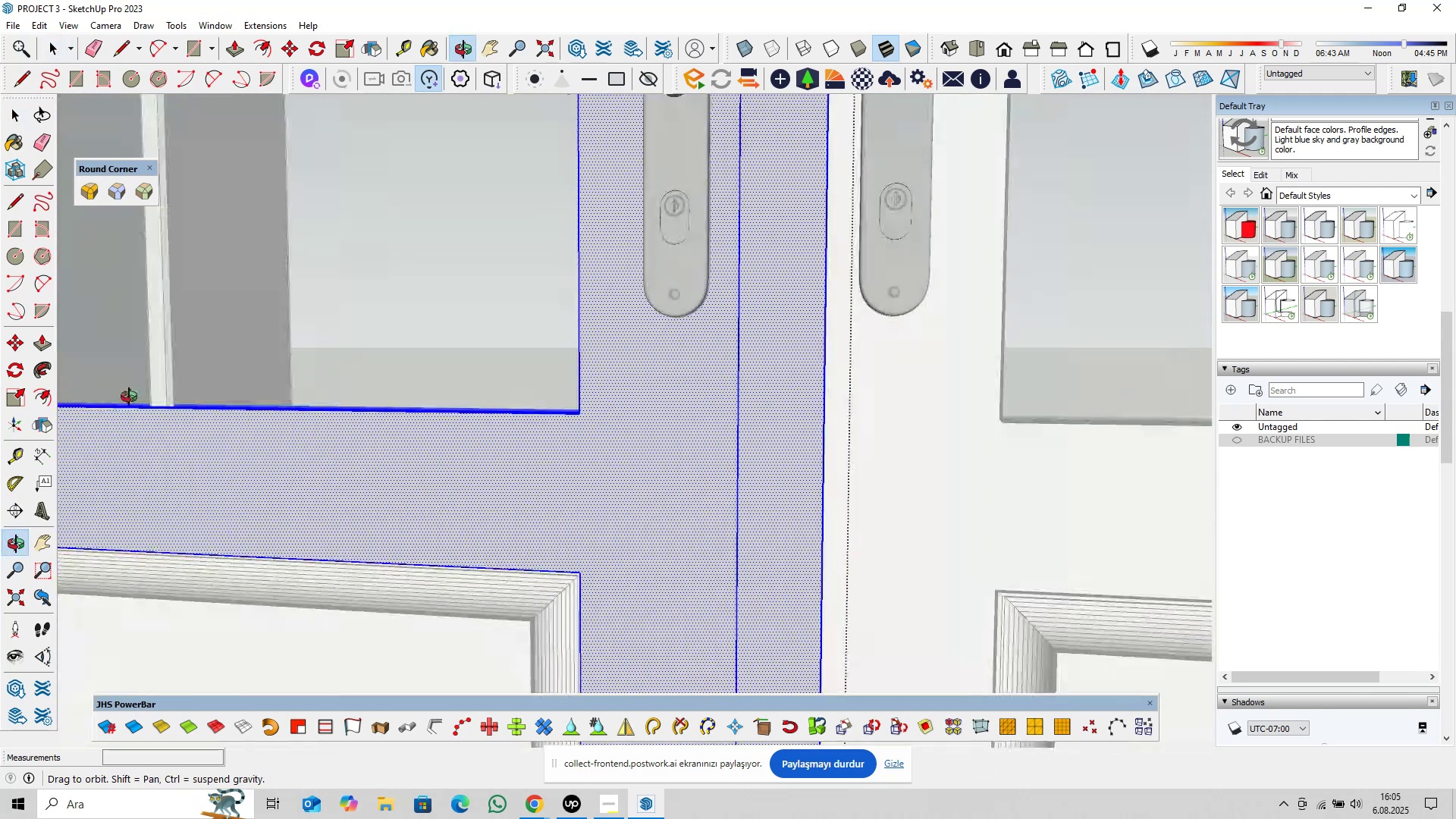 
scroll: coordinate [584, 461], scroll_direction: down, amount: 13.0
 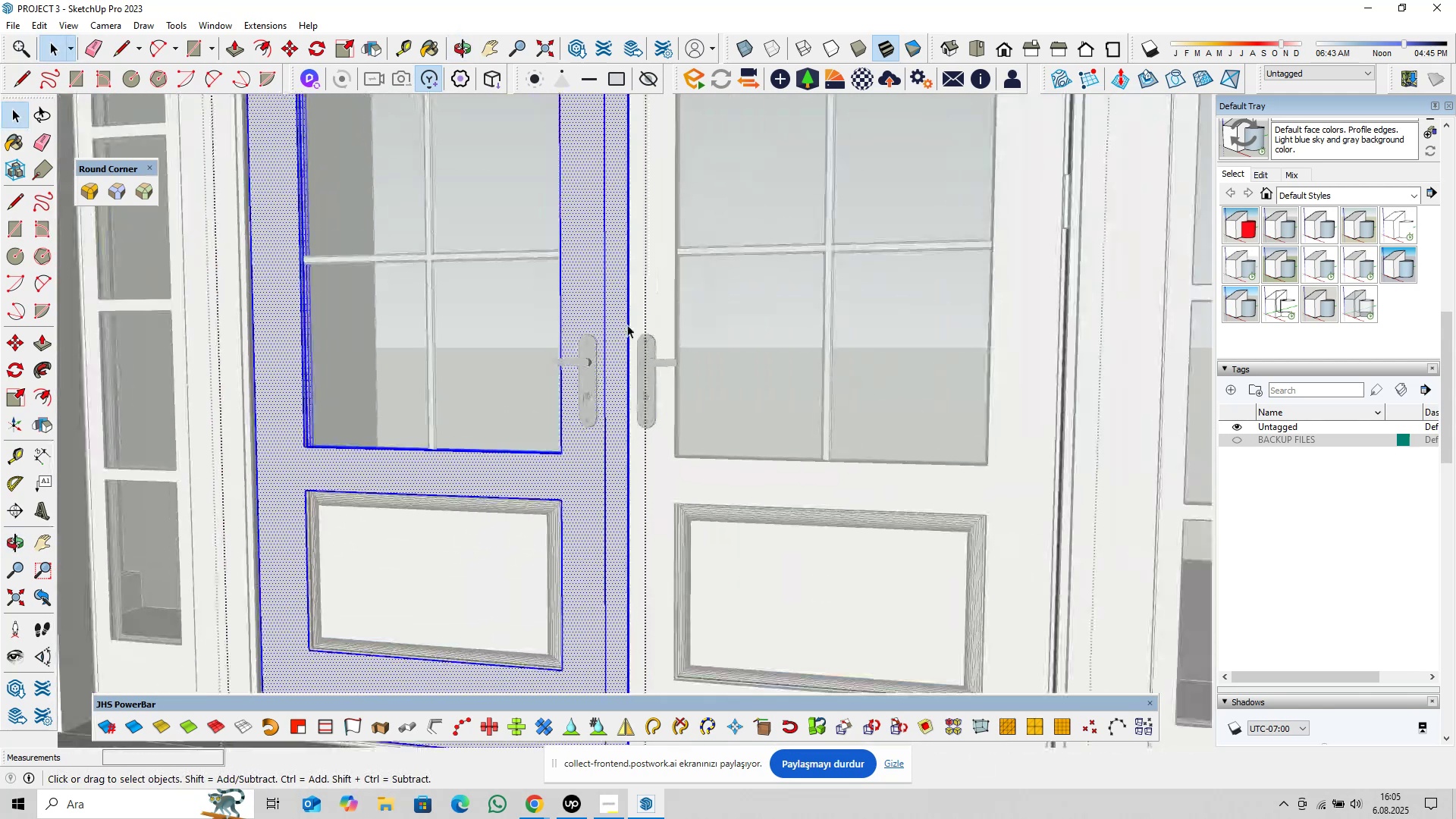 
hold_key(key=ShiftLeft, duration=0.87)
scroll: coordinate [645, 286], scroll_direction: up, amount: 22.0
 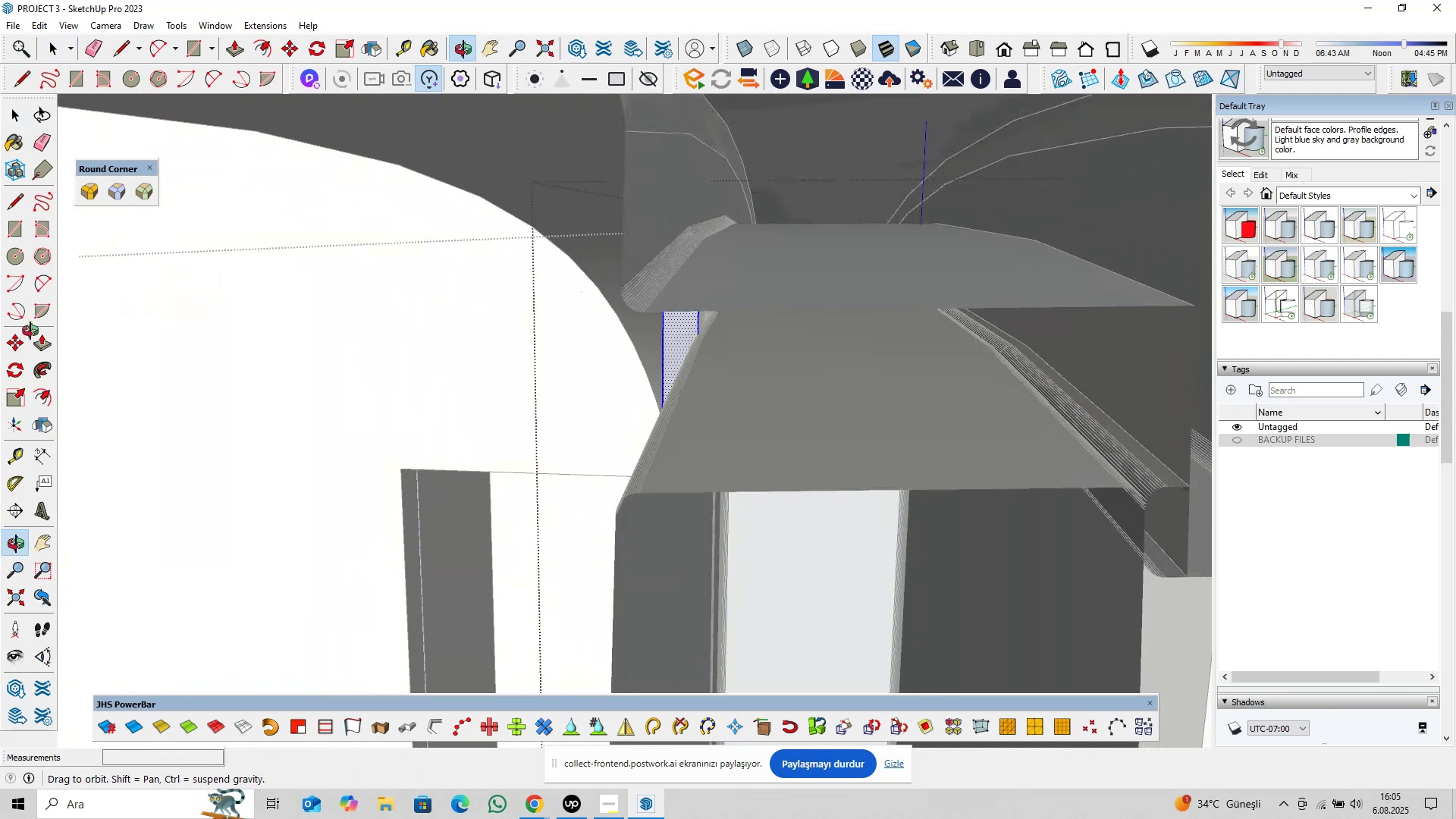 
scroll: coordinate [701, 342], scroll_direction: down, amount: 2.0
 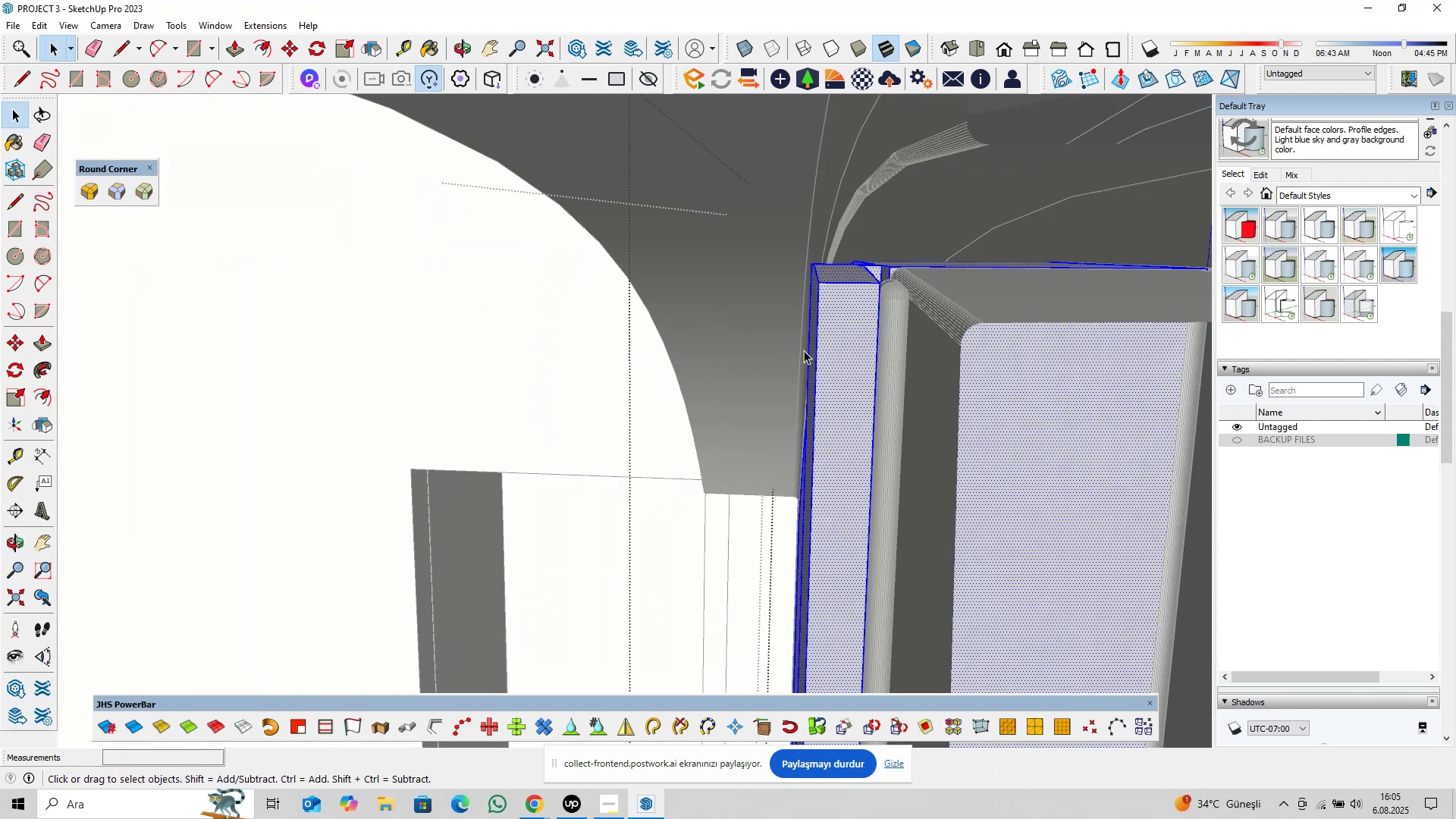 
hold_key(key=ShiftLeft, duration=0.71)
 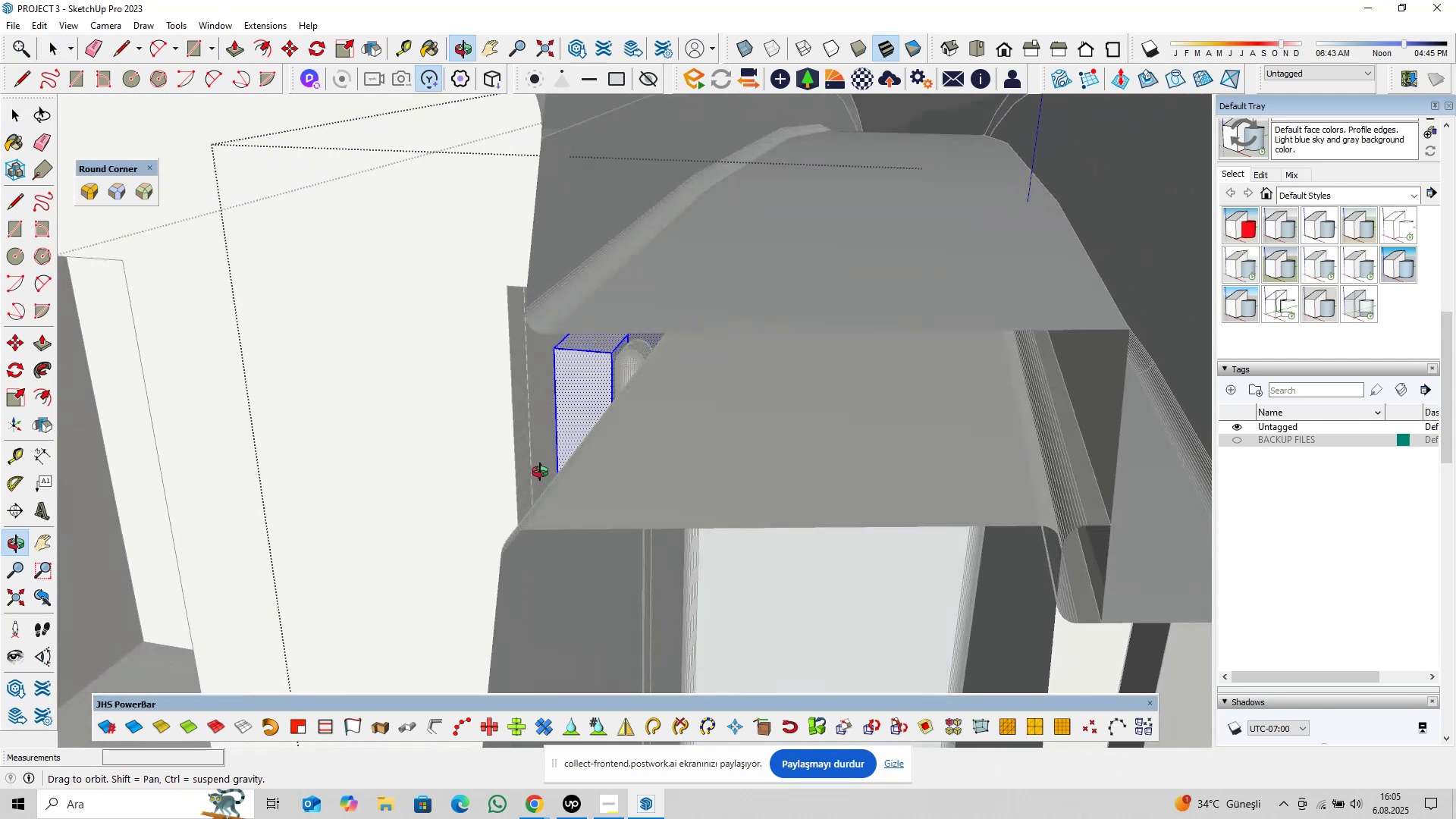 
scroll: coordinate [629, 343], scroll_direction: up, amount: 3.0
 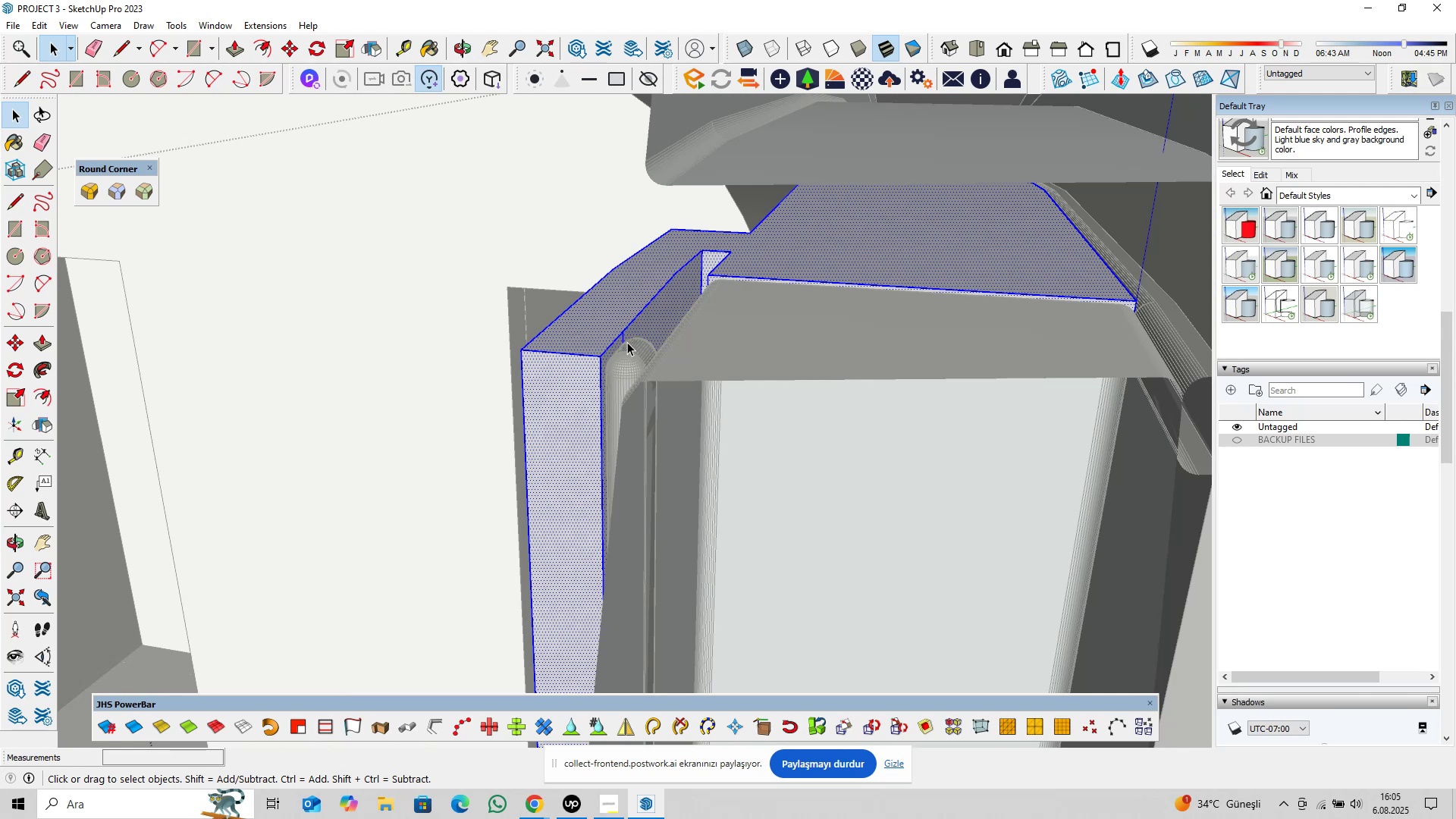 
left_click([623, 340])
 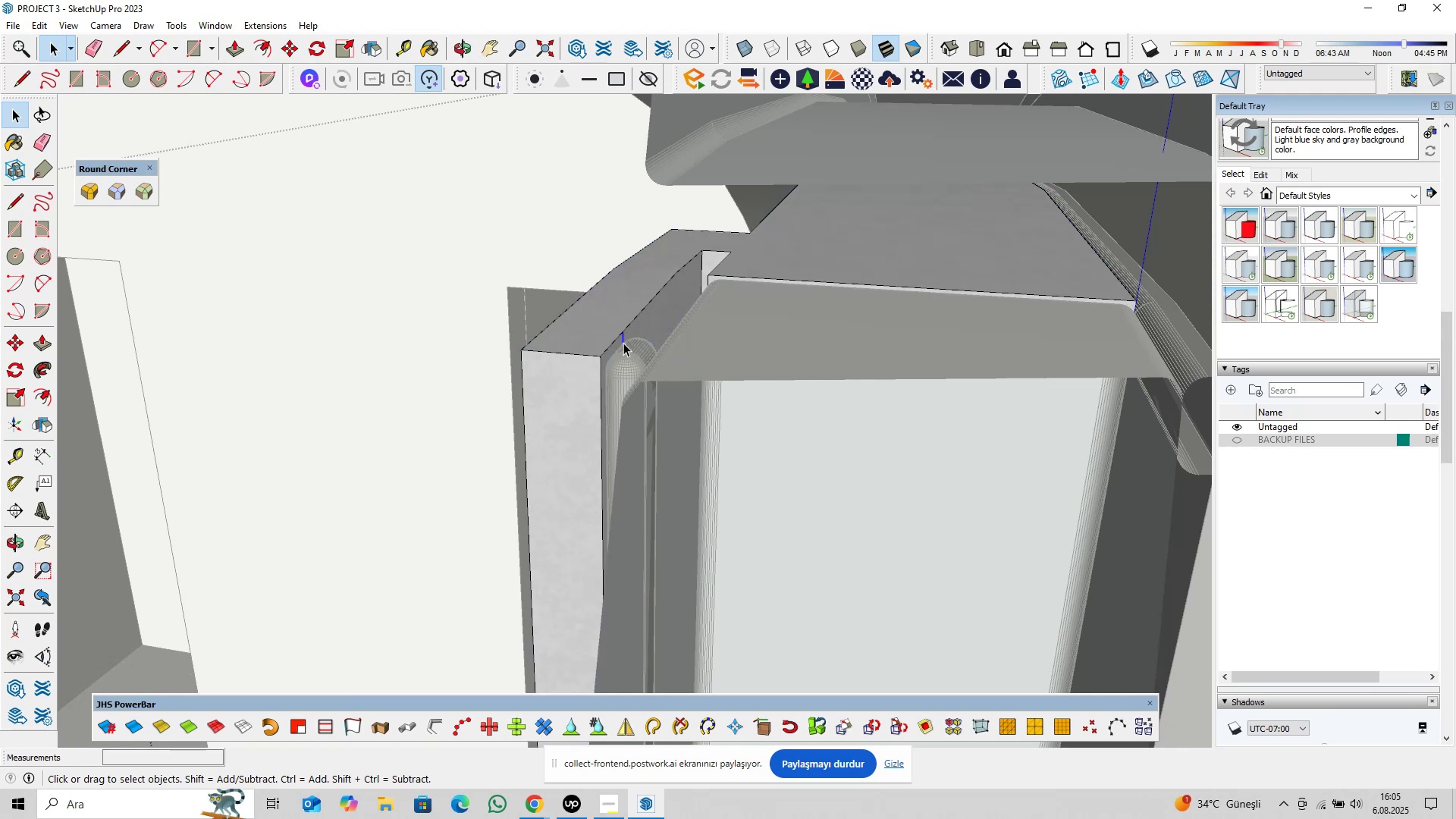 
scroll: coordinate [623, 340], scroll_direction: up, amount: 1.0
 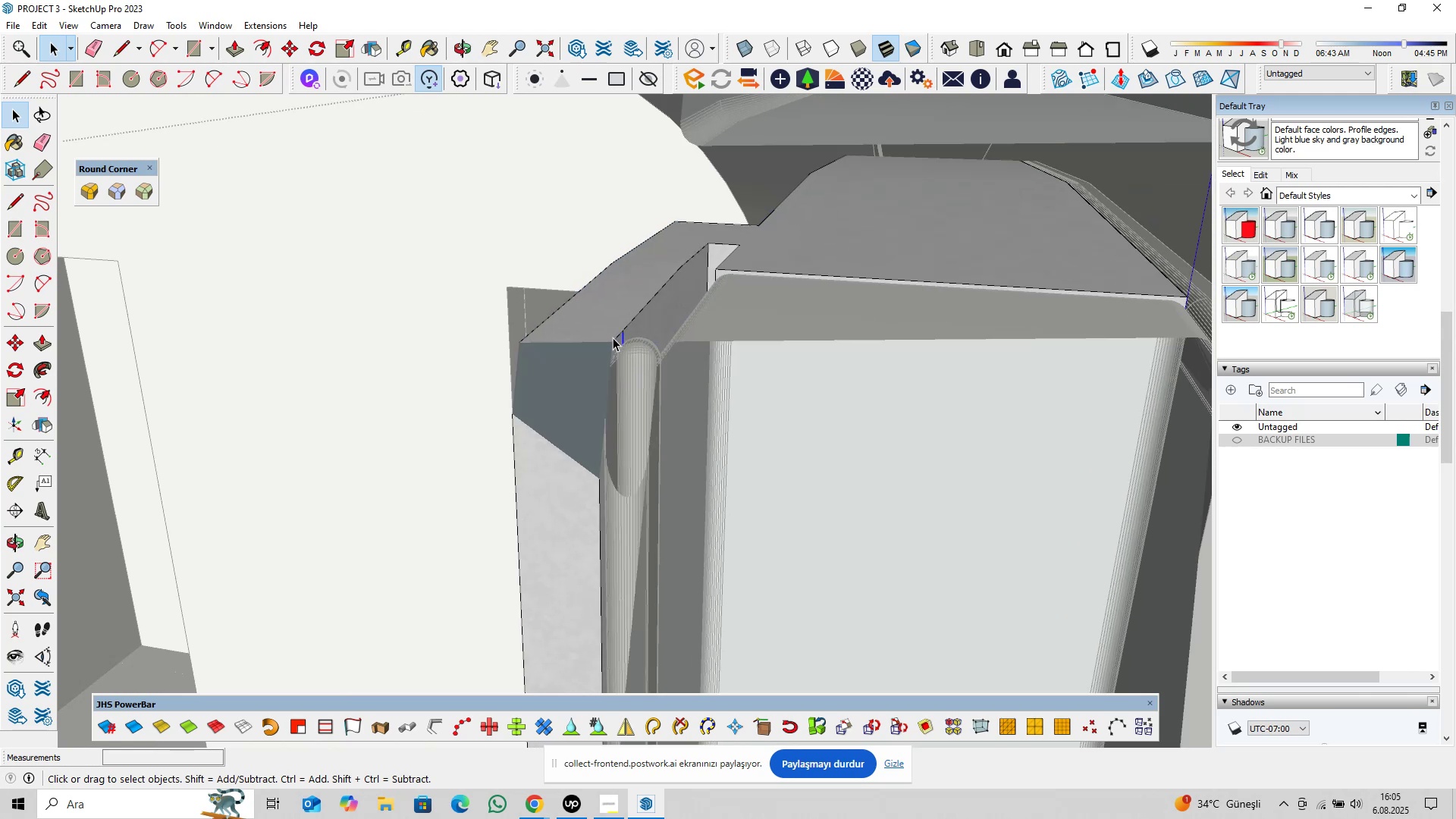 
left_click_drag(start_coordinate=[609, 319], to_coordinate=[632, 350])
 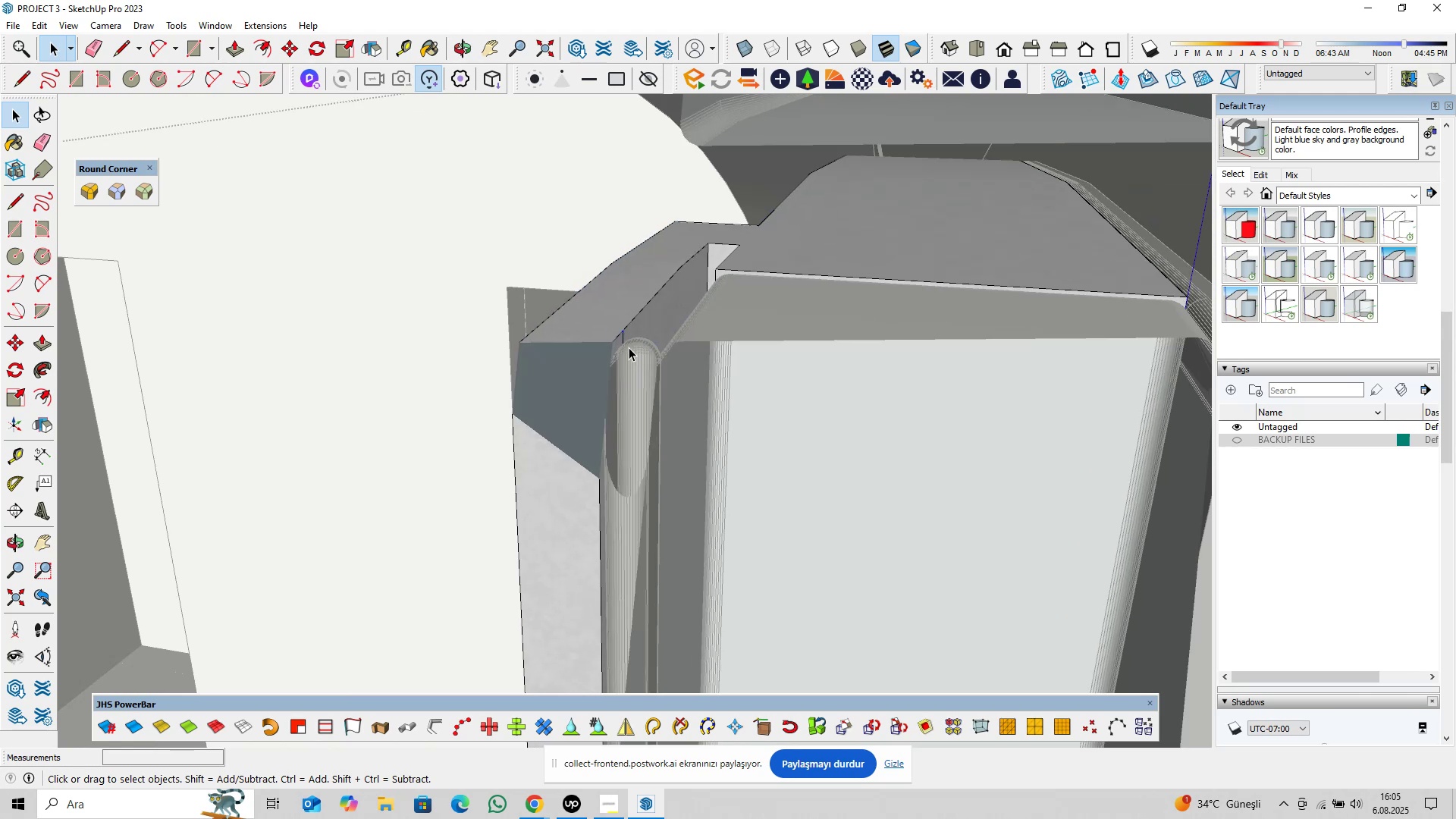 
key(Delete)
 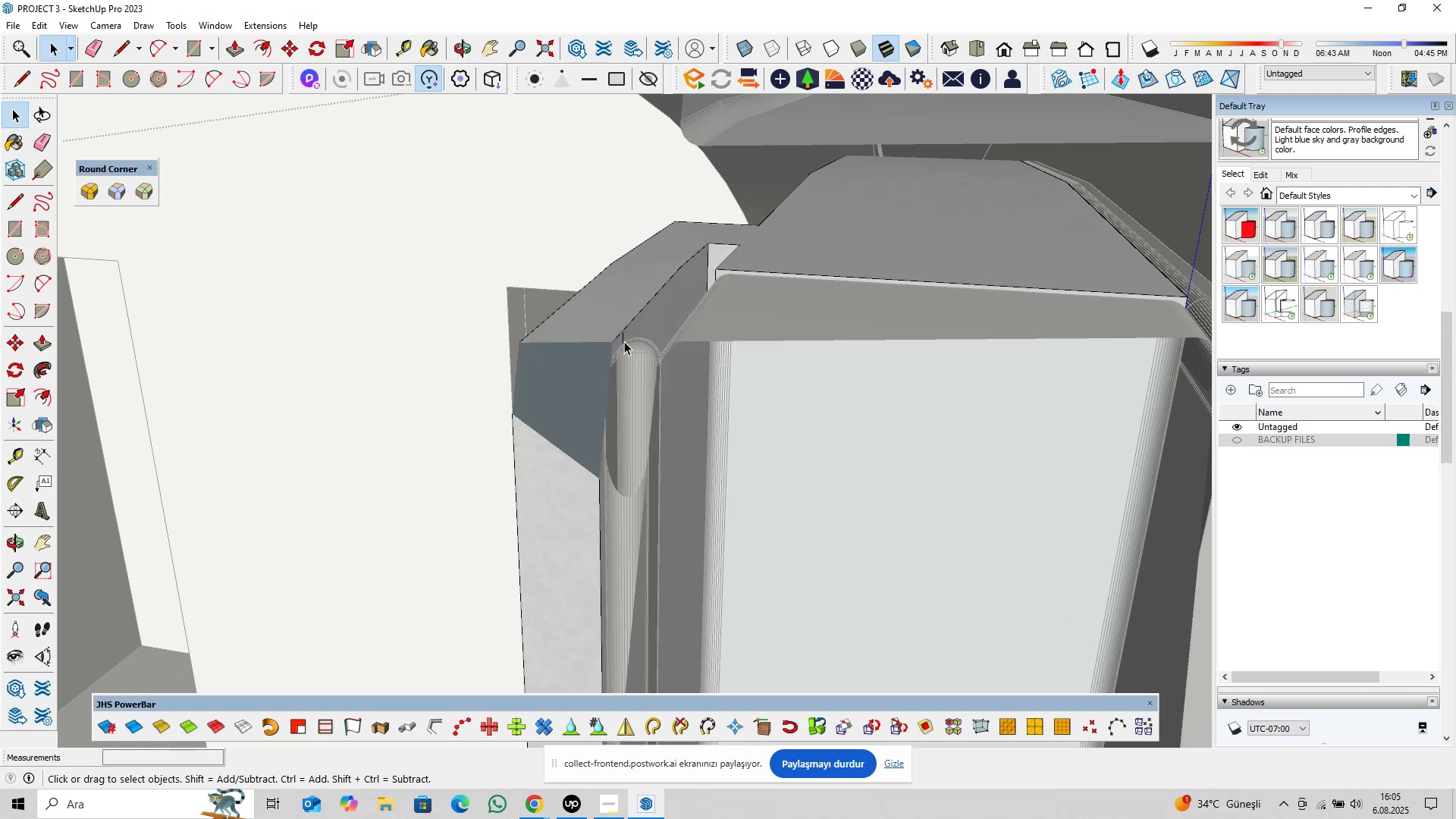 
left_click([624, 341])
 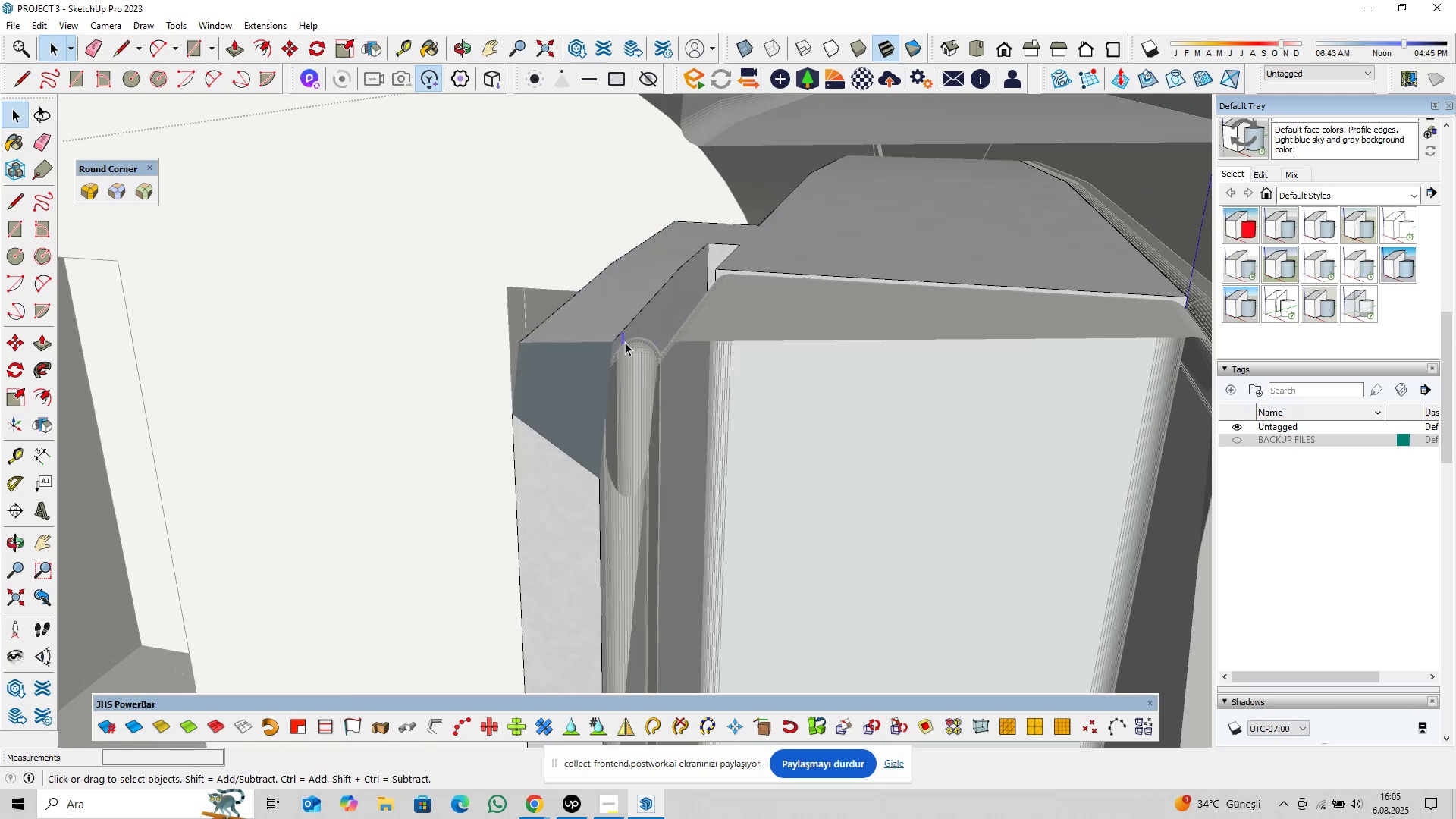 
key(Delete)
 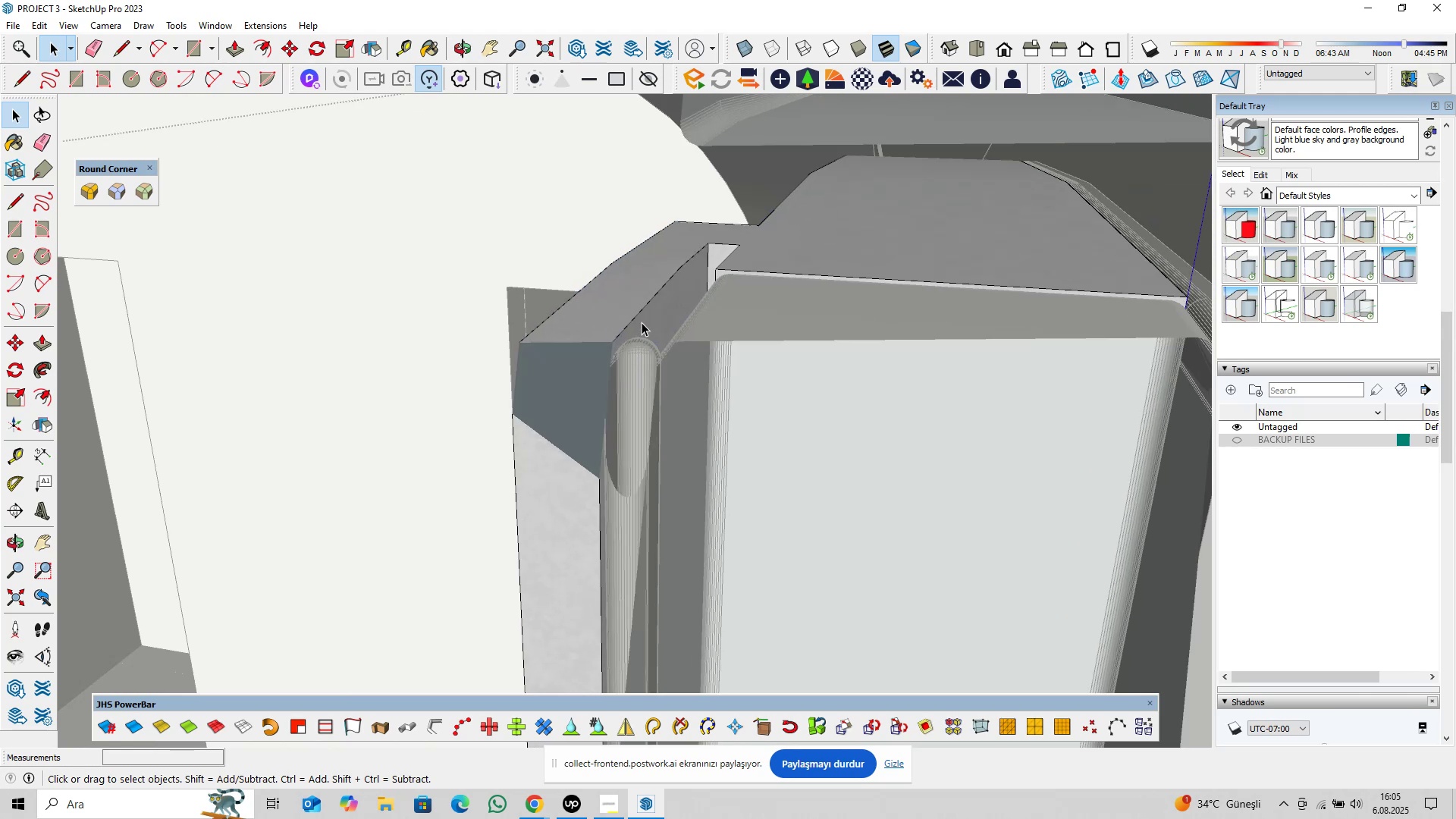 
double_click([642, 322])
 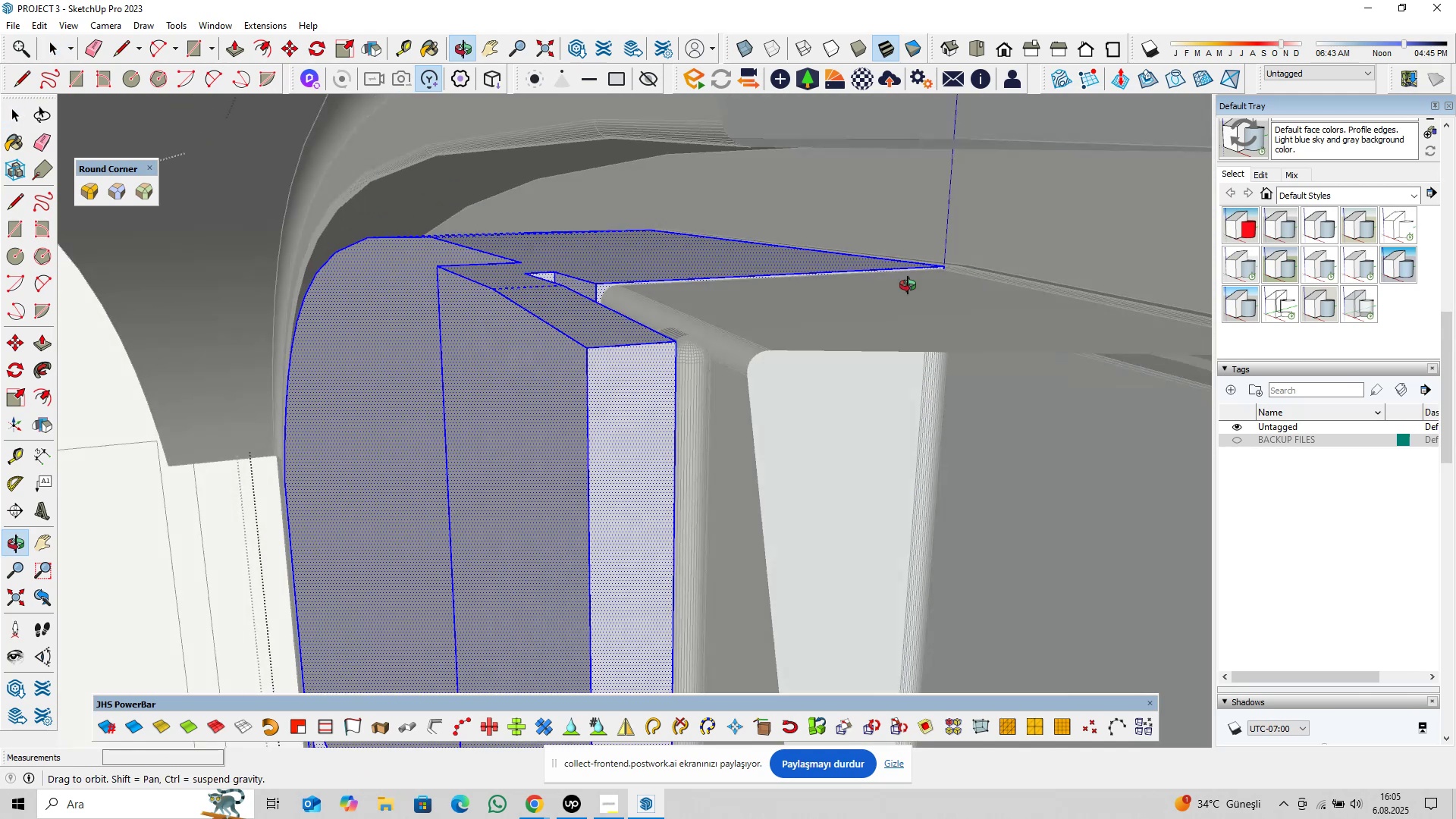 
scroll: coordinate [711, 374], scroll_direction: down, amount: 16.0
 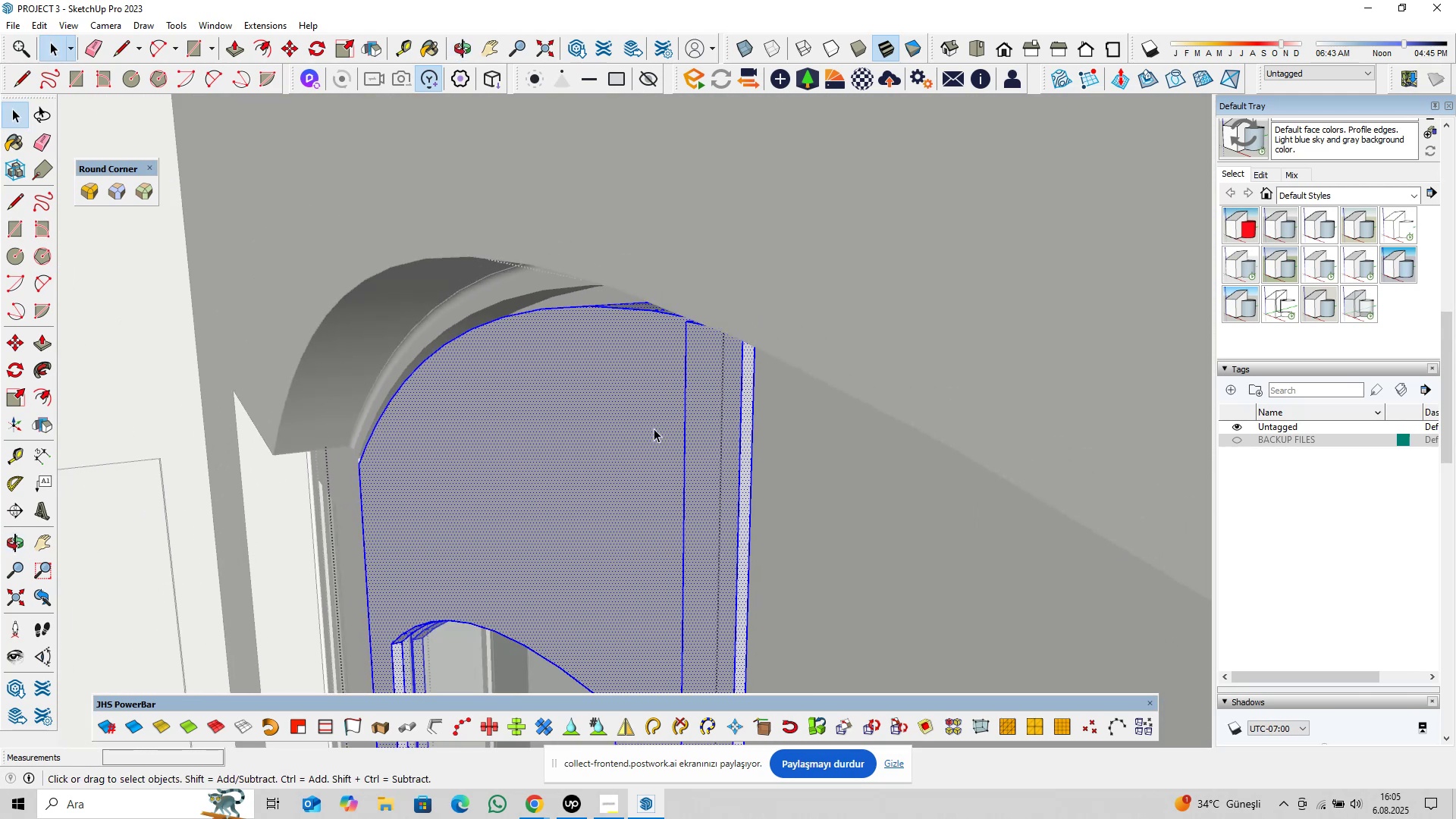 
hold_key(key=ShiftLeft, duration=0.72)
 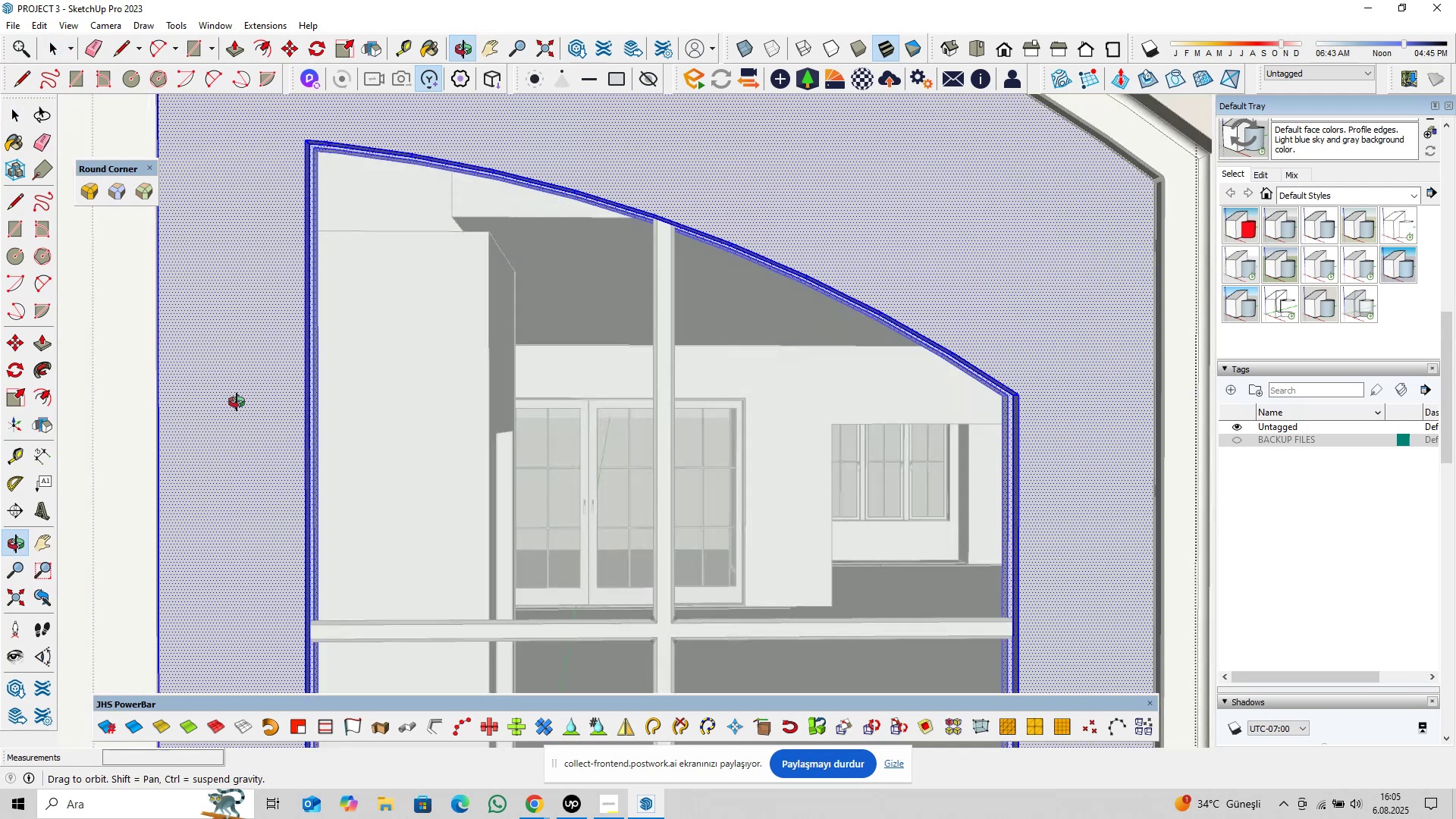 
scroll: coordinate [535, 388], scroll_direction: down, amount: 7.0
 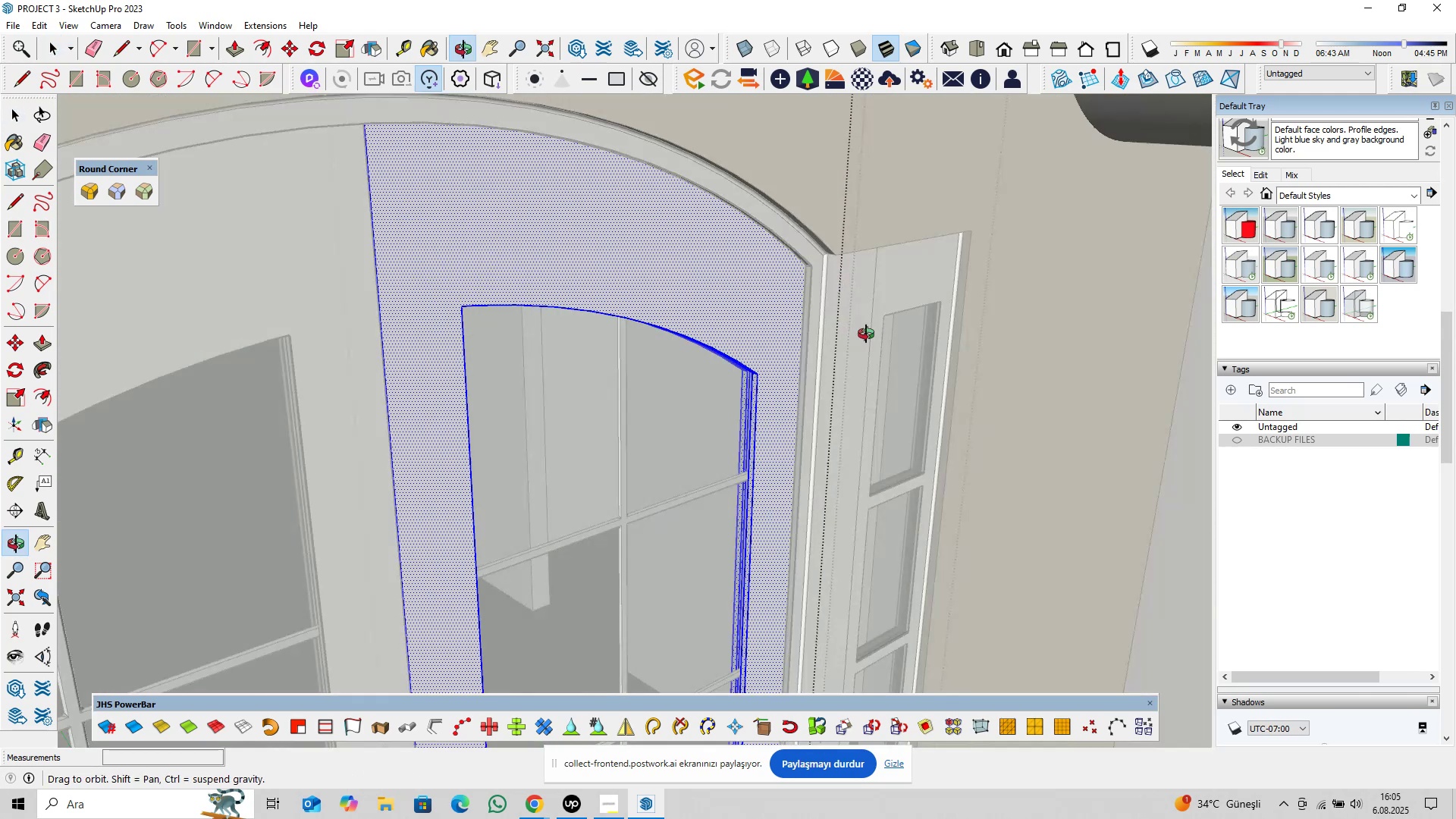 
scroll: coordinate [517, 189], scroll_direction: up, amount: 11.0
 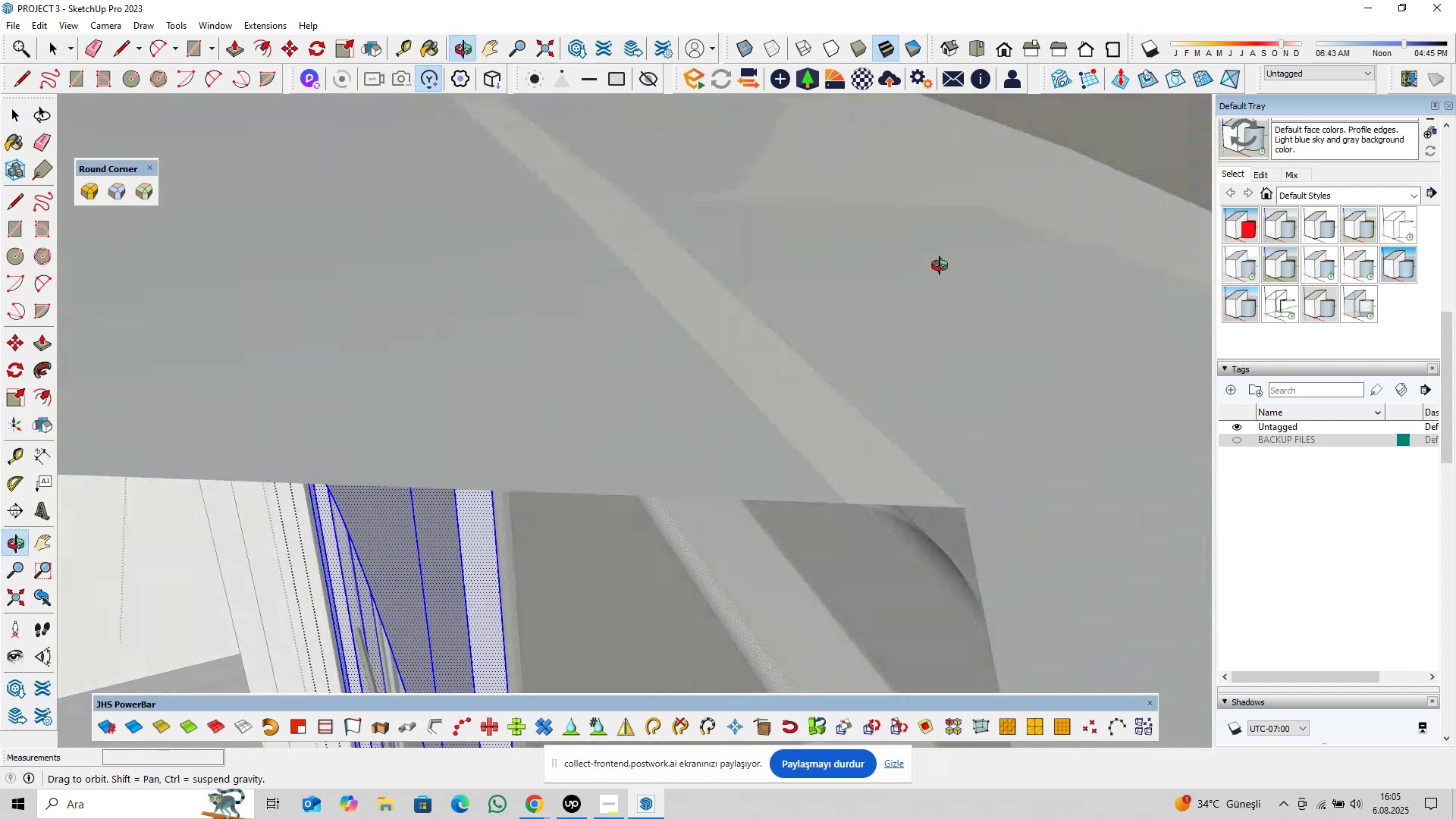 
hold_key(key=ShiftLeft, duration=0.6)
 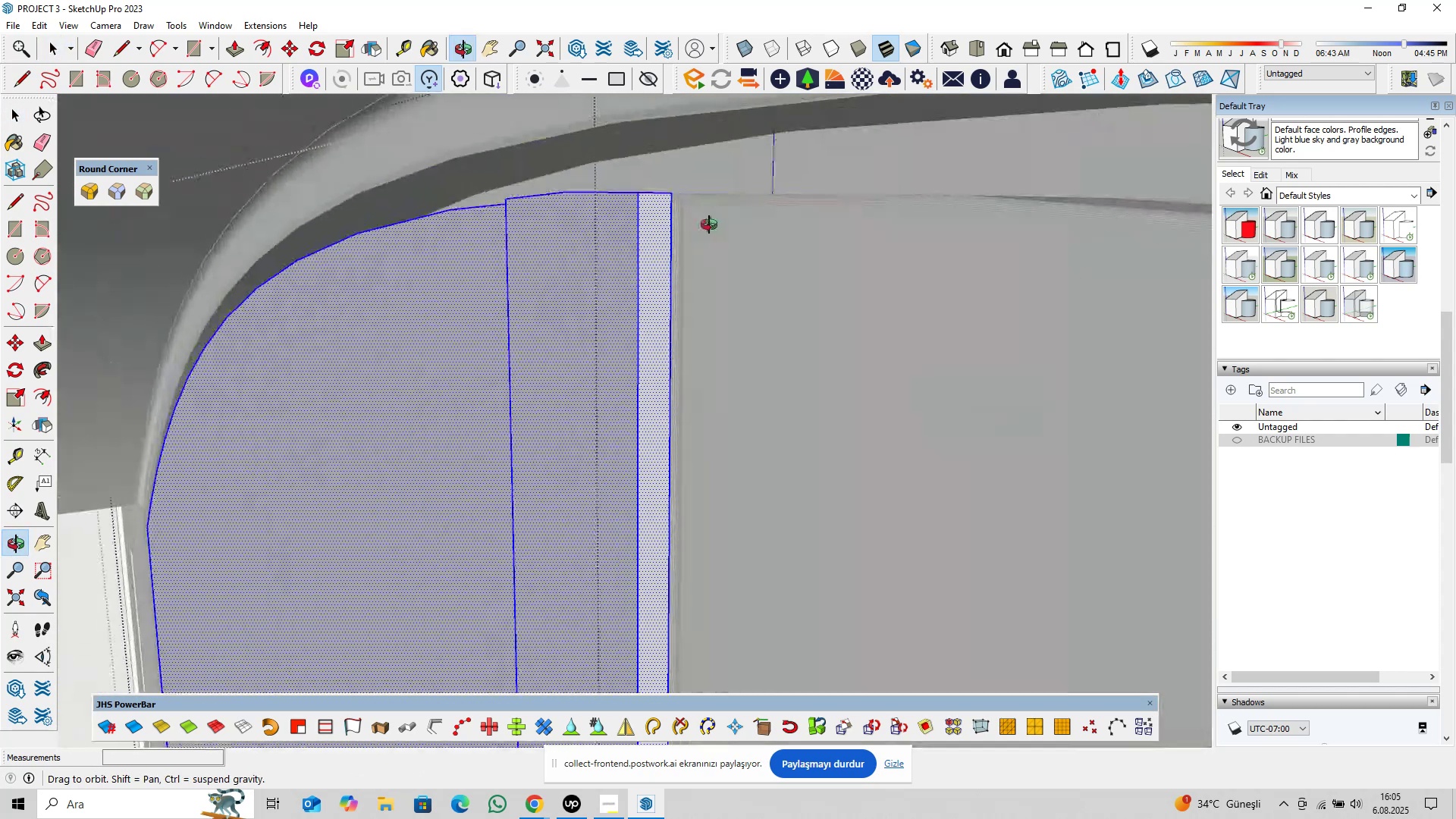 
hold_key(key=ShiftLeft, duration=0.64)
 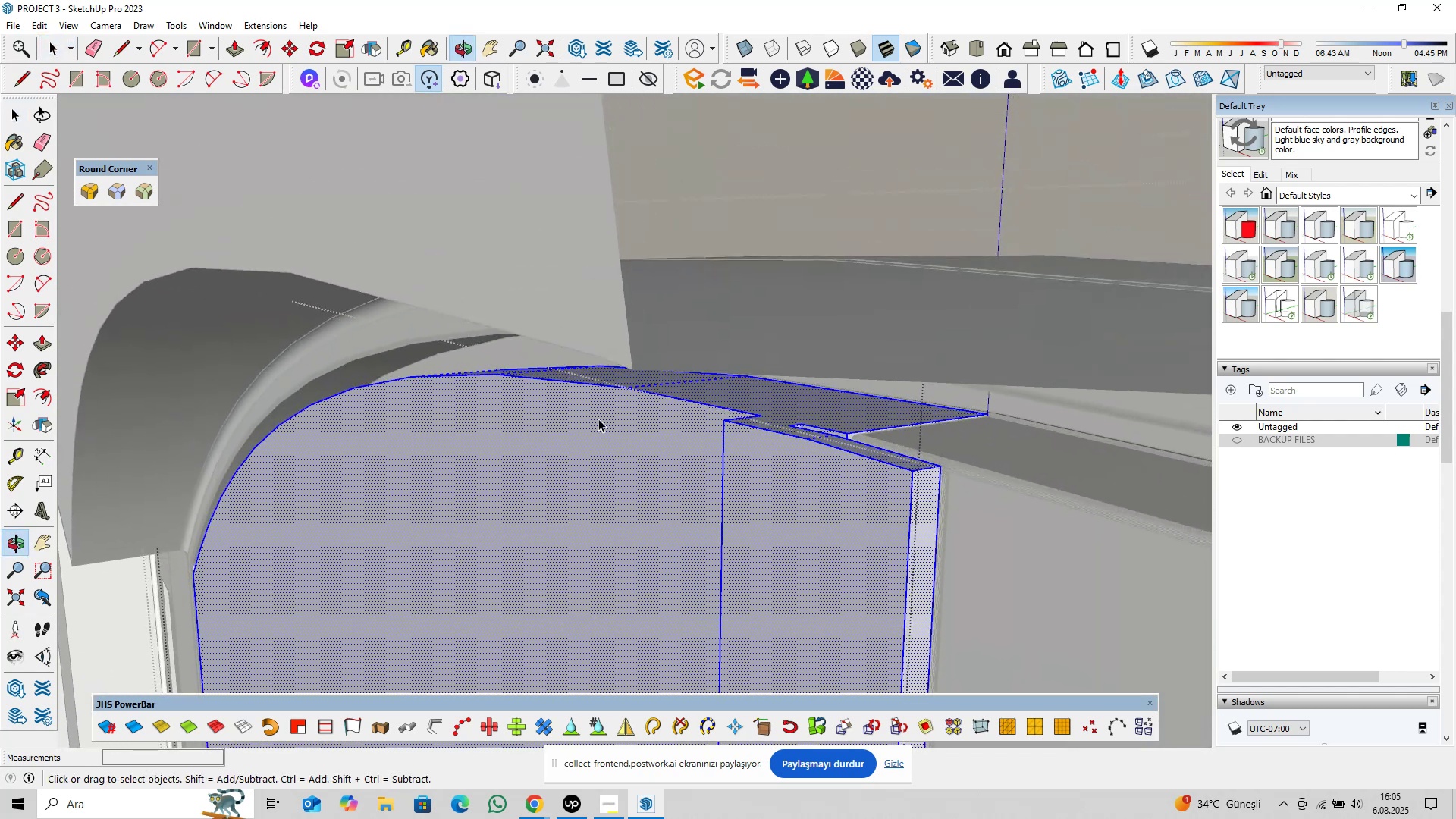 
scroll: coordinate [617, 417], scroll_direction: up, amount: 4.0
 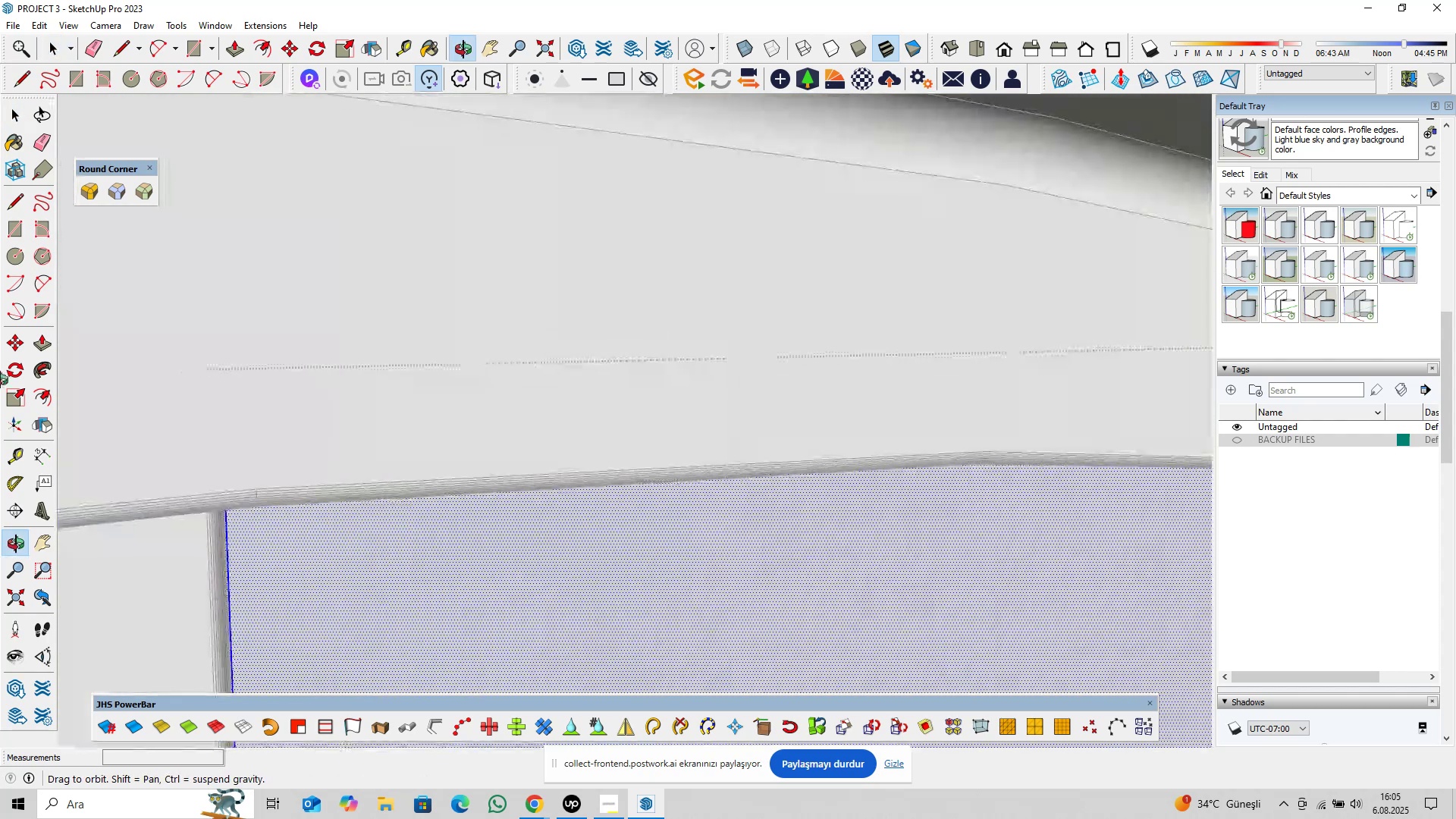 
scroll: coordinate [497, 357], scroll_direction: down, amount: 52.0
 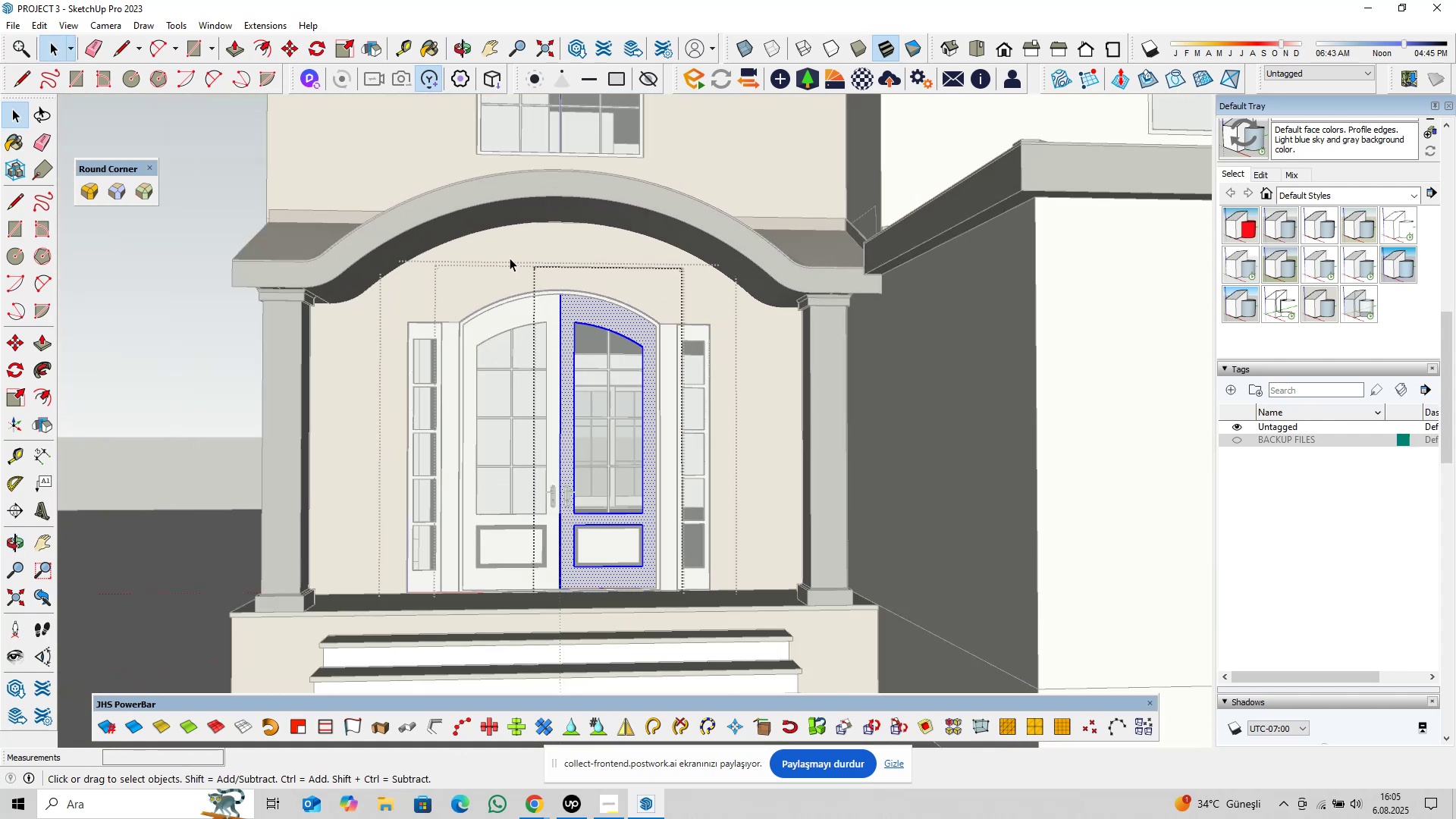 
left_click_drag(start_coordinate=[512, 217], to_coordinate=[777, 667])
 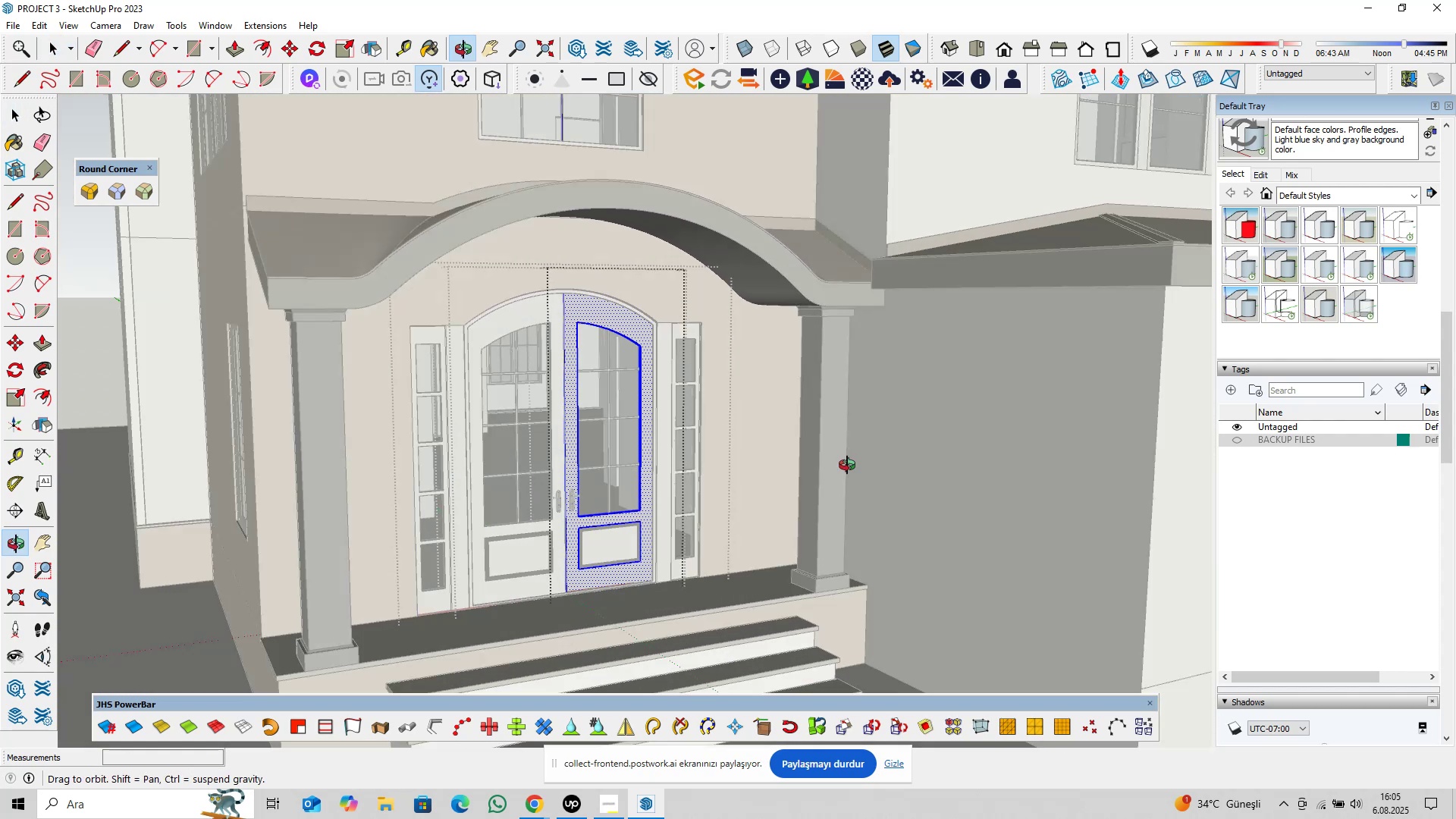 
scroll: coordinate [938, 279], scroll_direction: up, amount: 25.0
 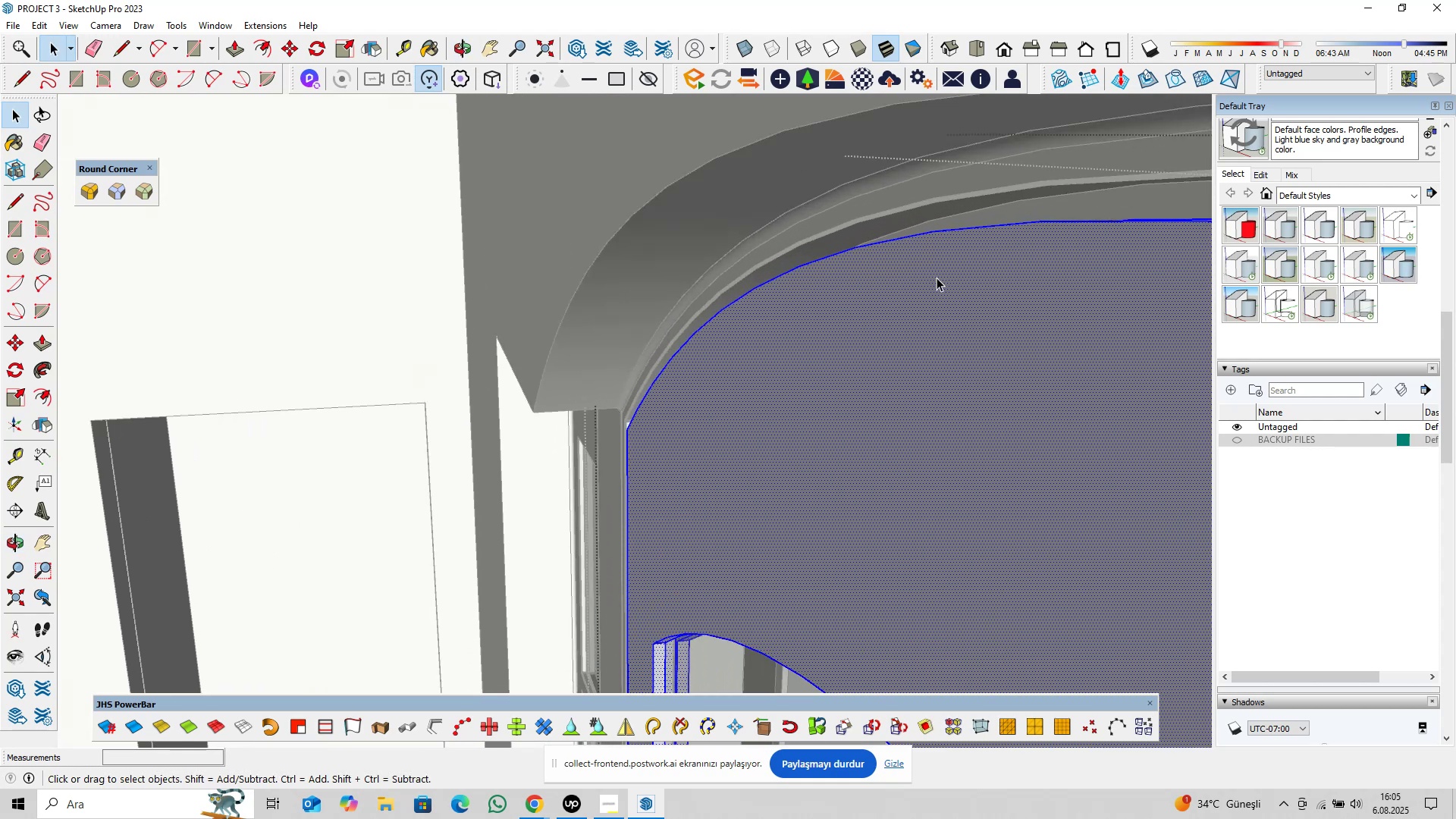 
key(Shift+ShiftLeft)
 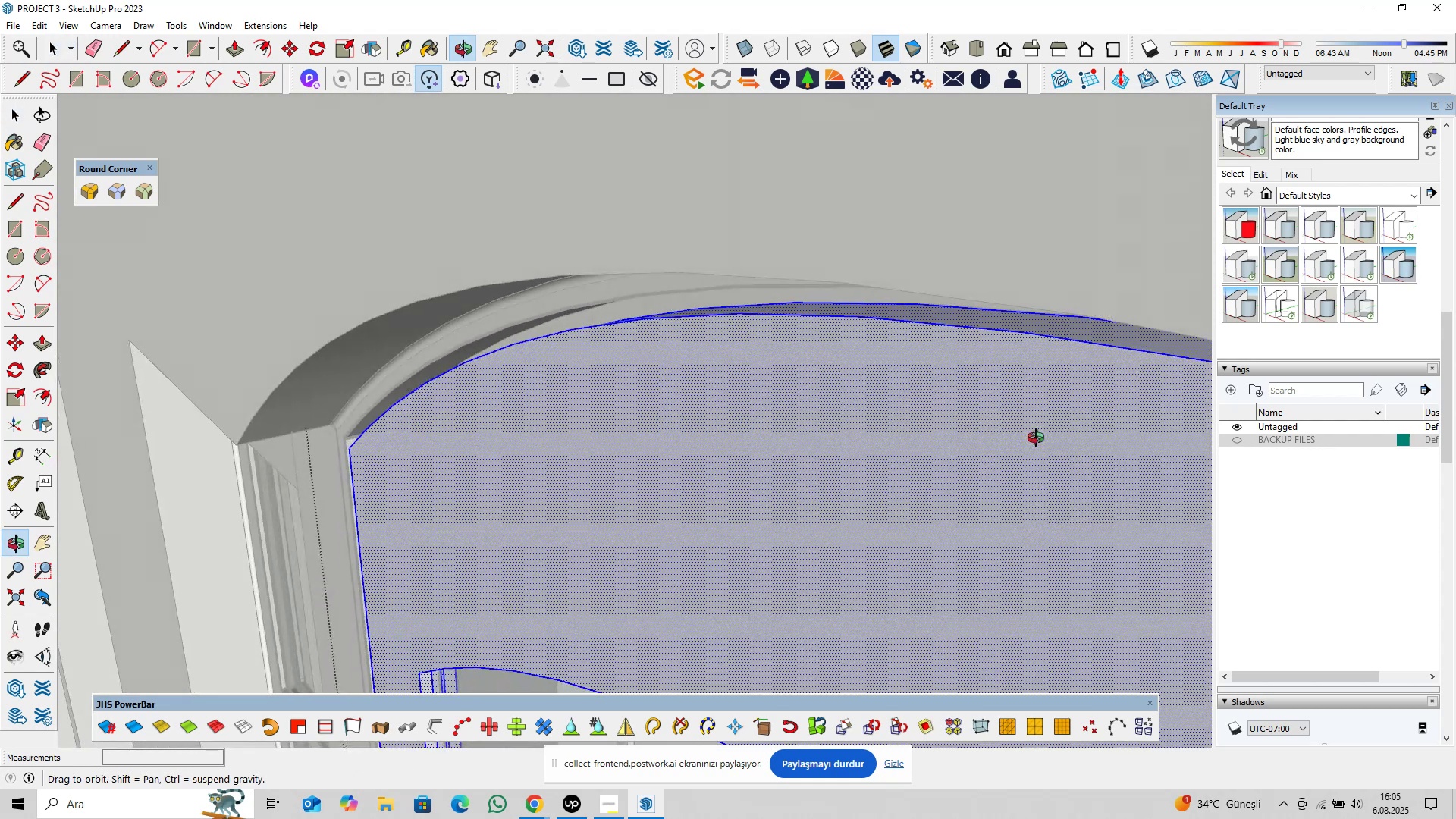 
hold_key(key=ShiftLeft, duration=0.34)
 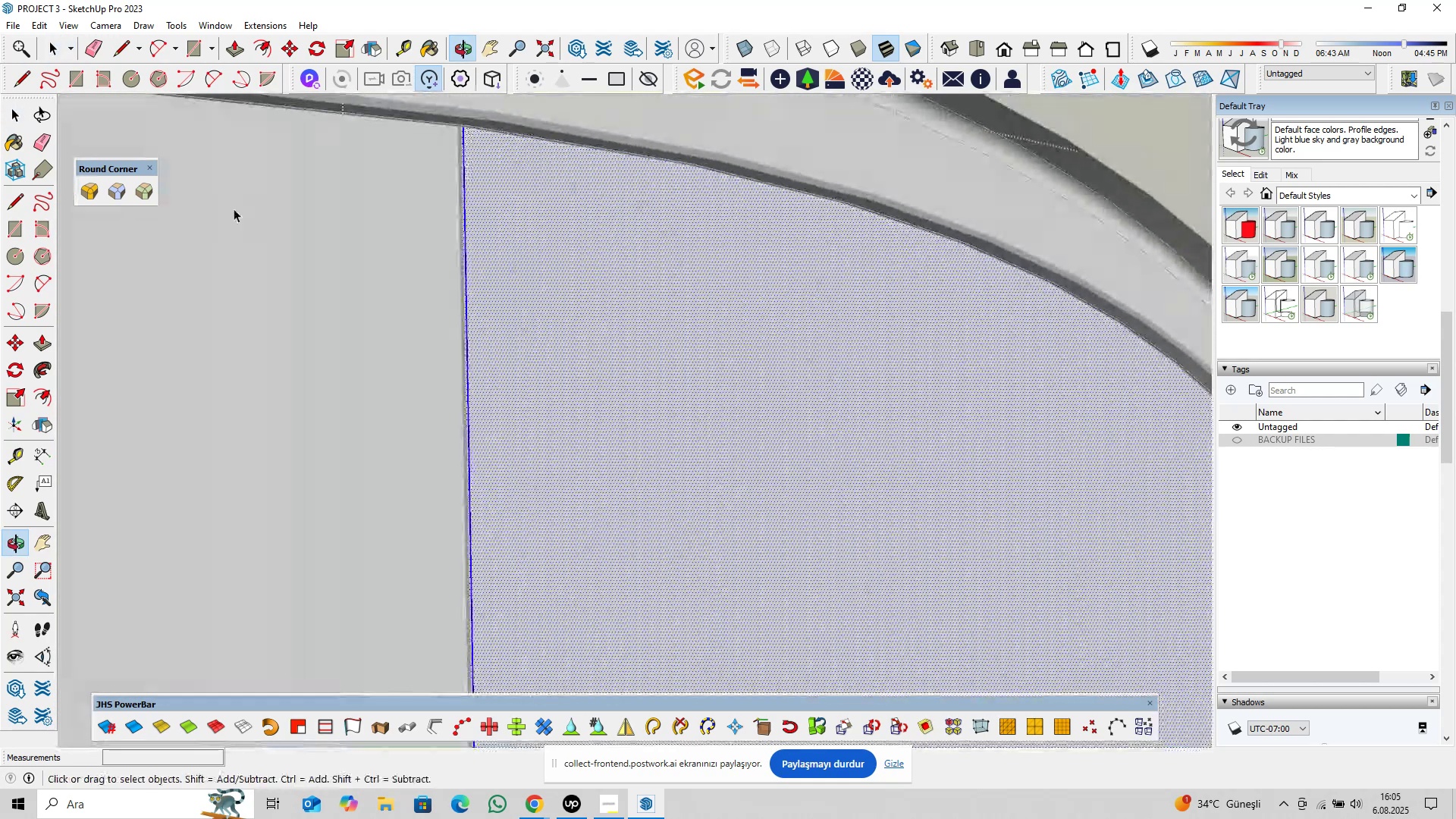 
scroll: coordinate [744, 344], scroll_direction: down, amount: 24.0
 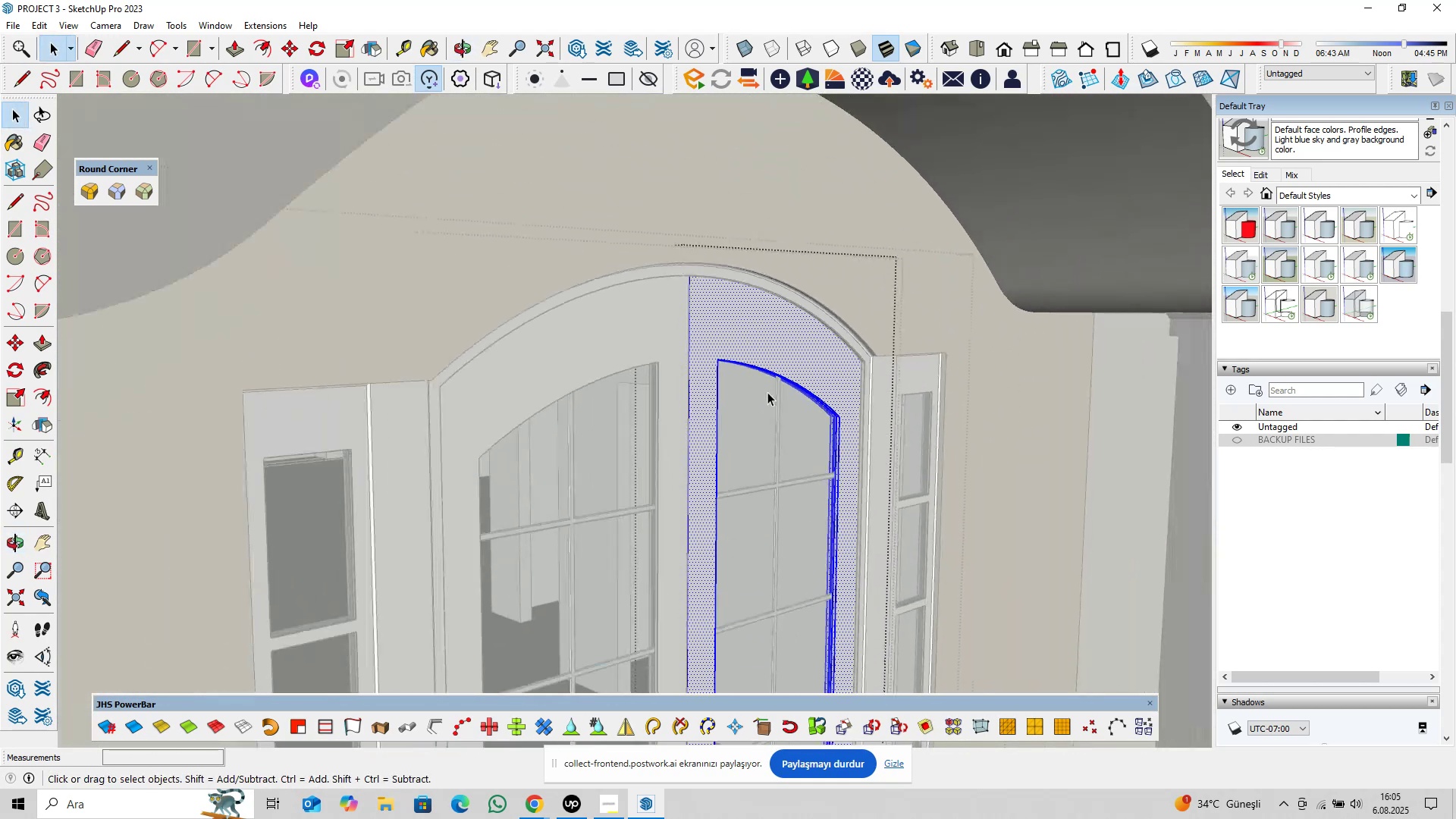 
key(Shift+ShiftLeft)
 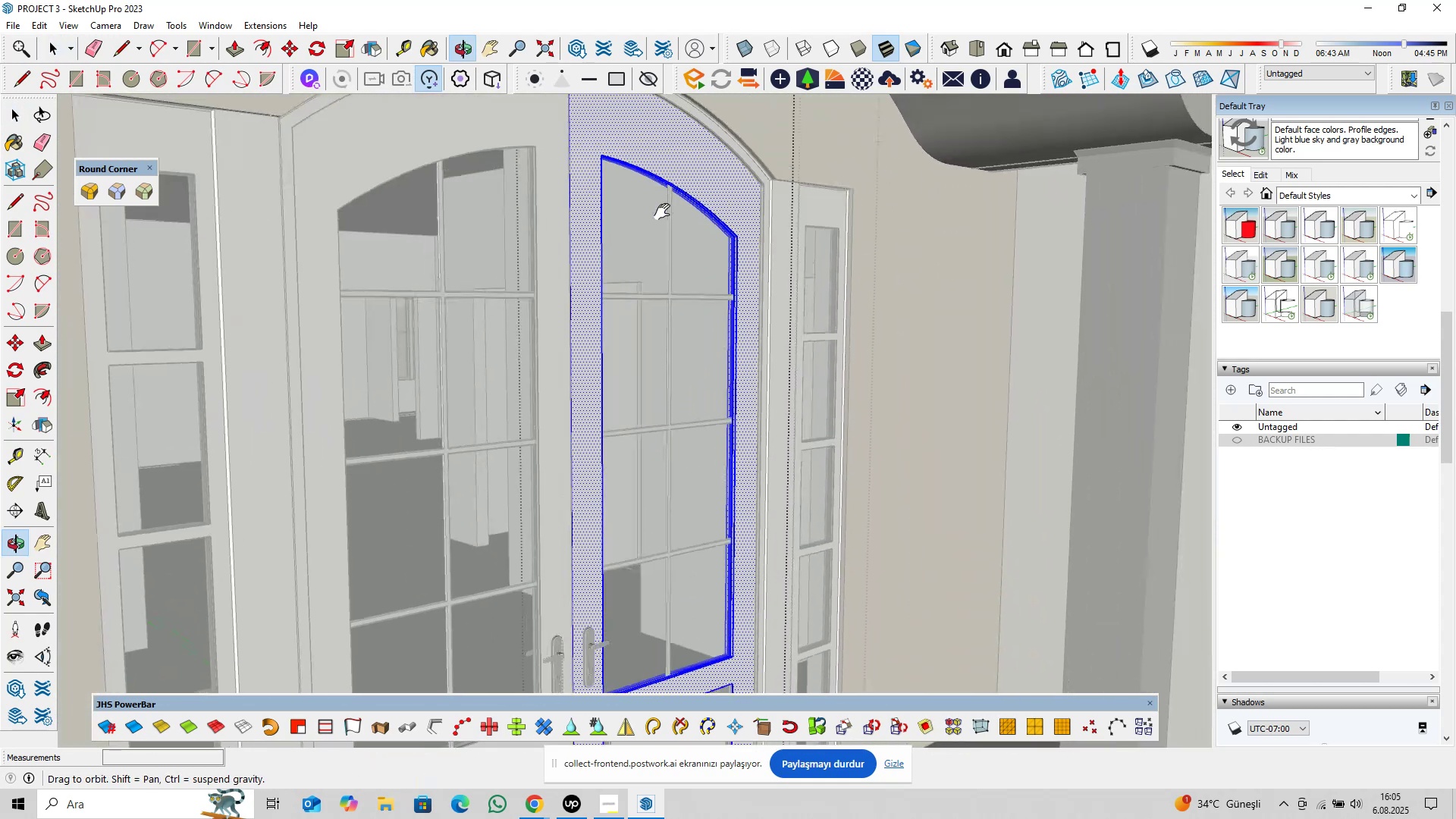 
key(Control+S)
 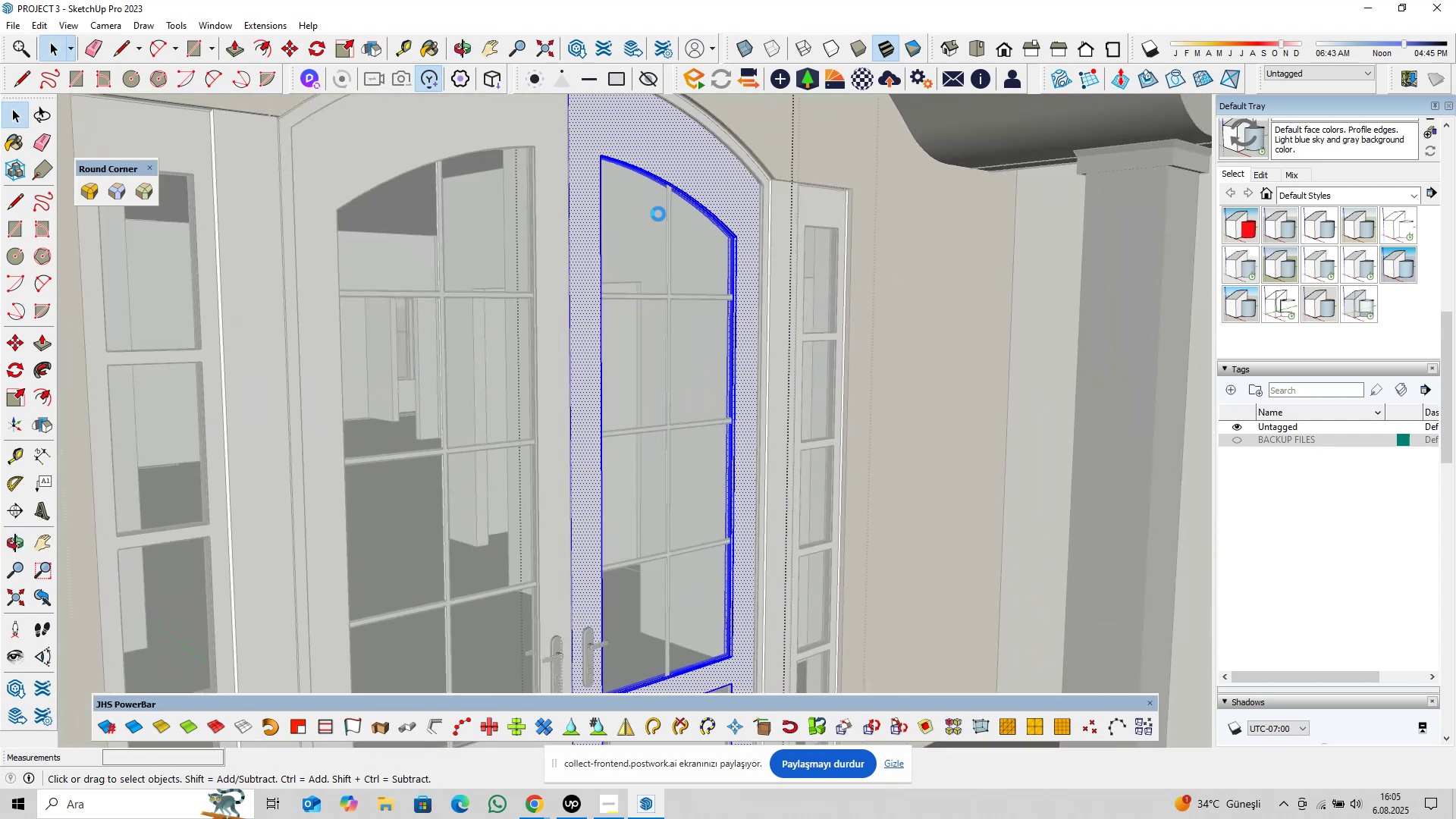 
scroll: coordinate [664, 333], scroll_direction: down, amount: 3.0
 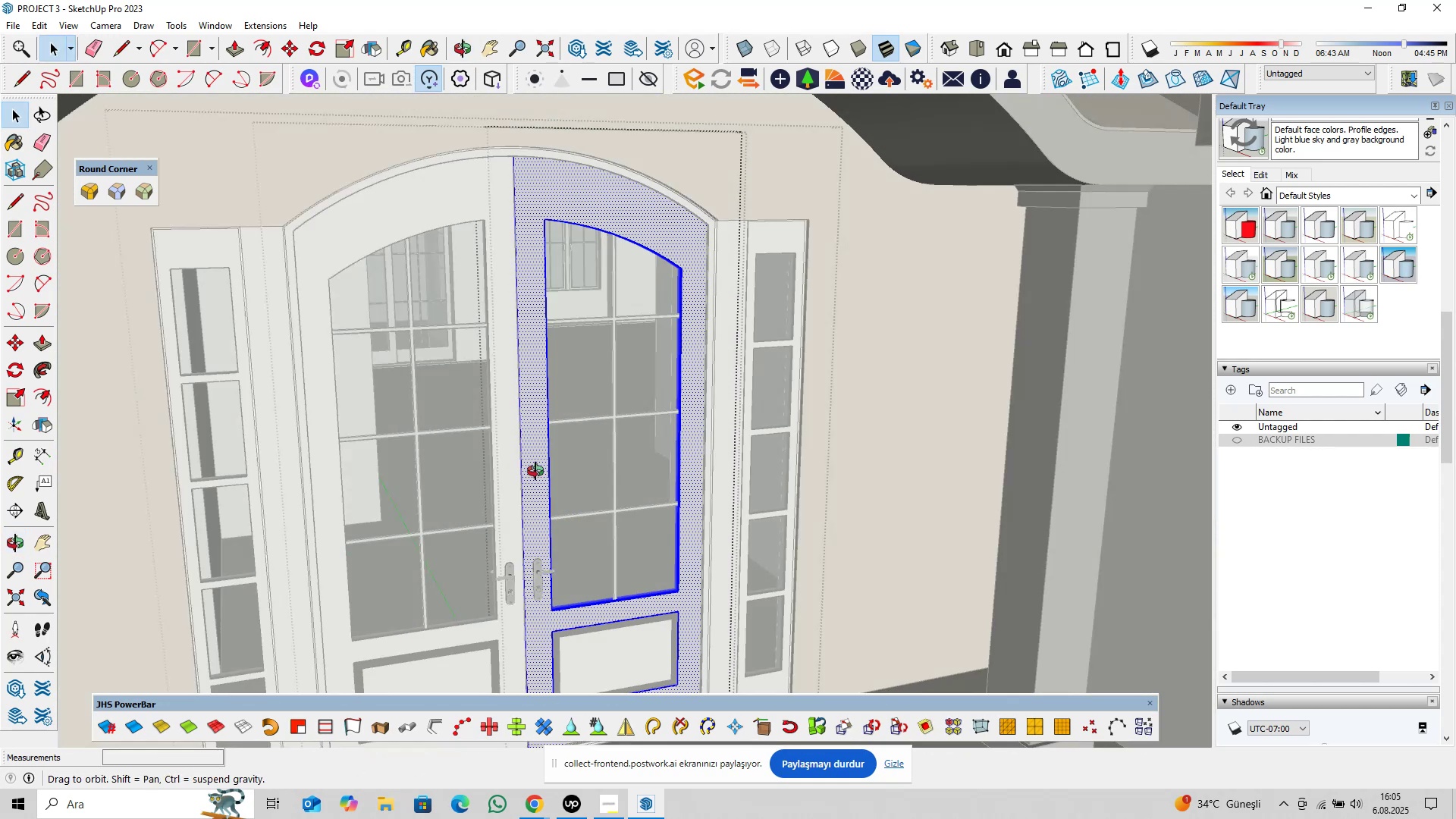 
key(Shift+ShiftLeft)
 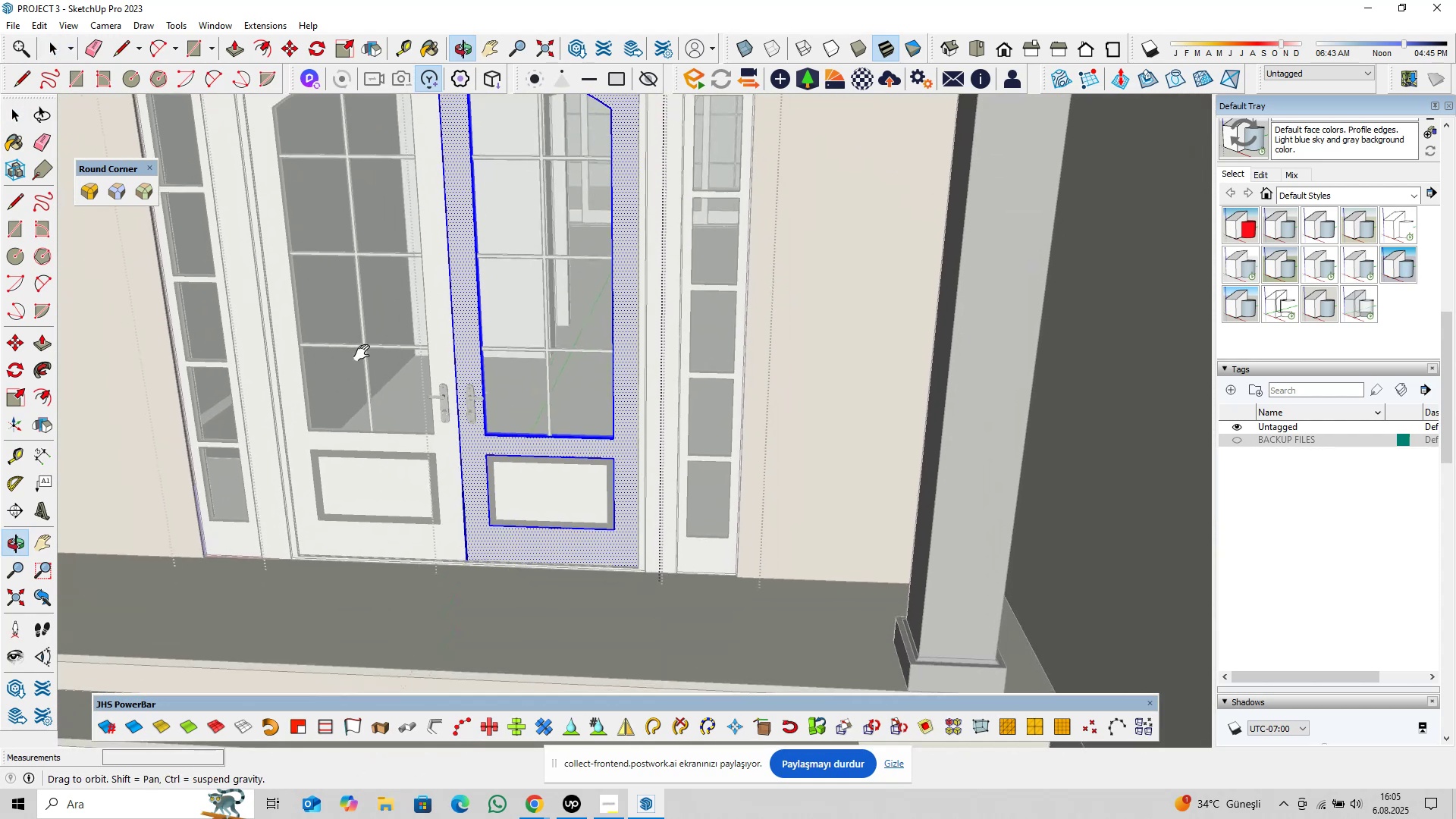 
scroll: coordinate [573, 472], scroll_direction: up, amount: 15.0
 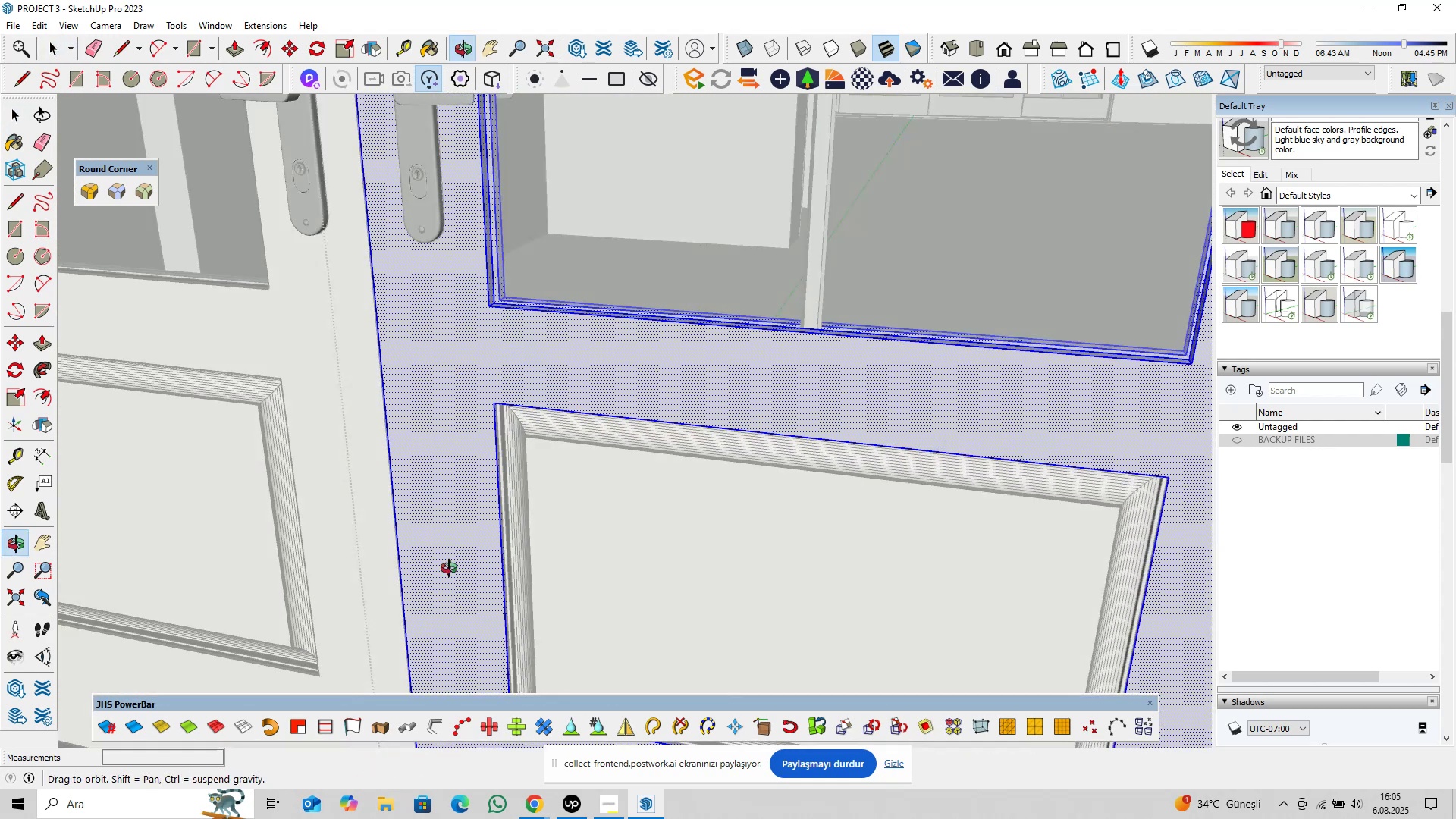 
key(Shift+ShiftLeft)
 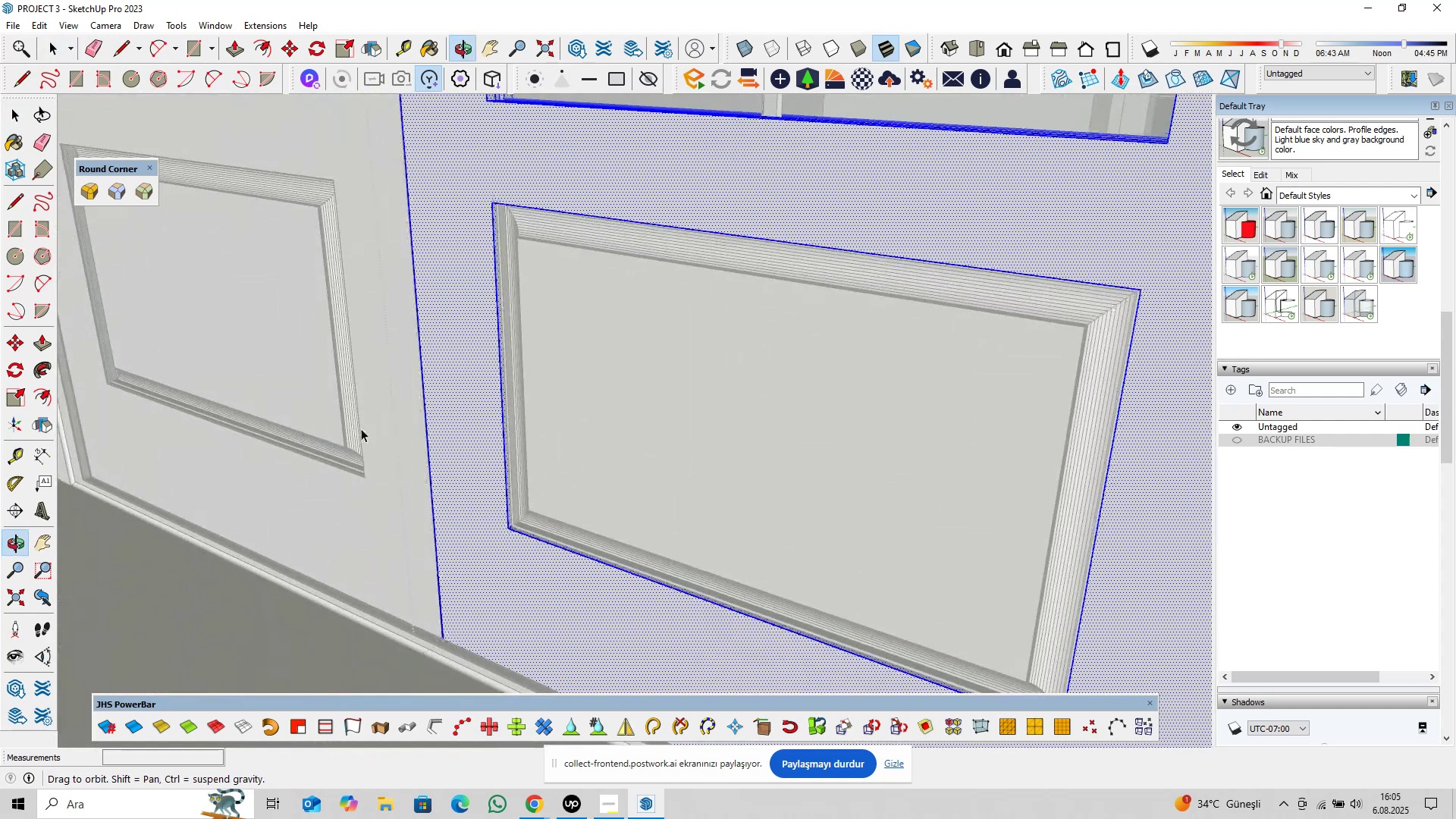 
scroll: coordinate [553, 526], scroll_direction: up, amount: 20.0
 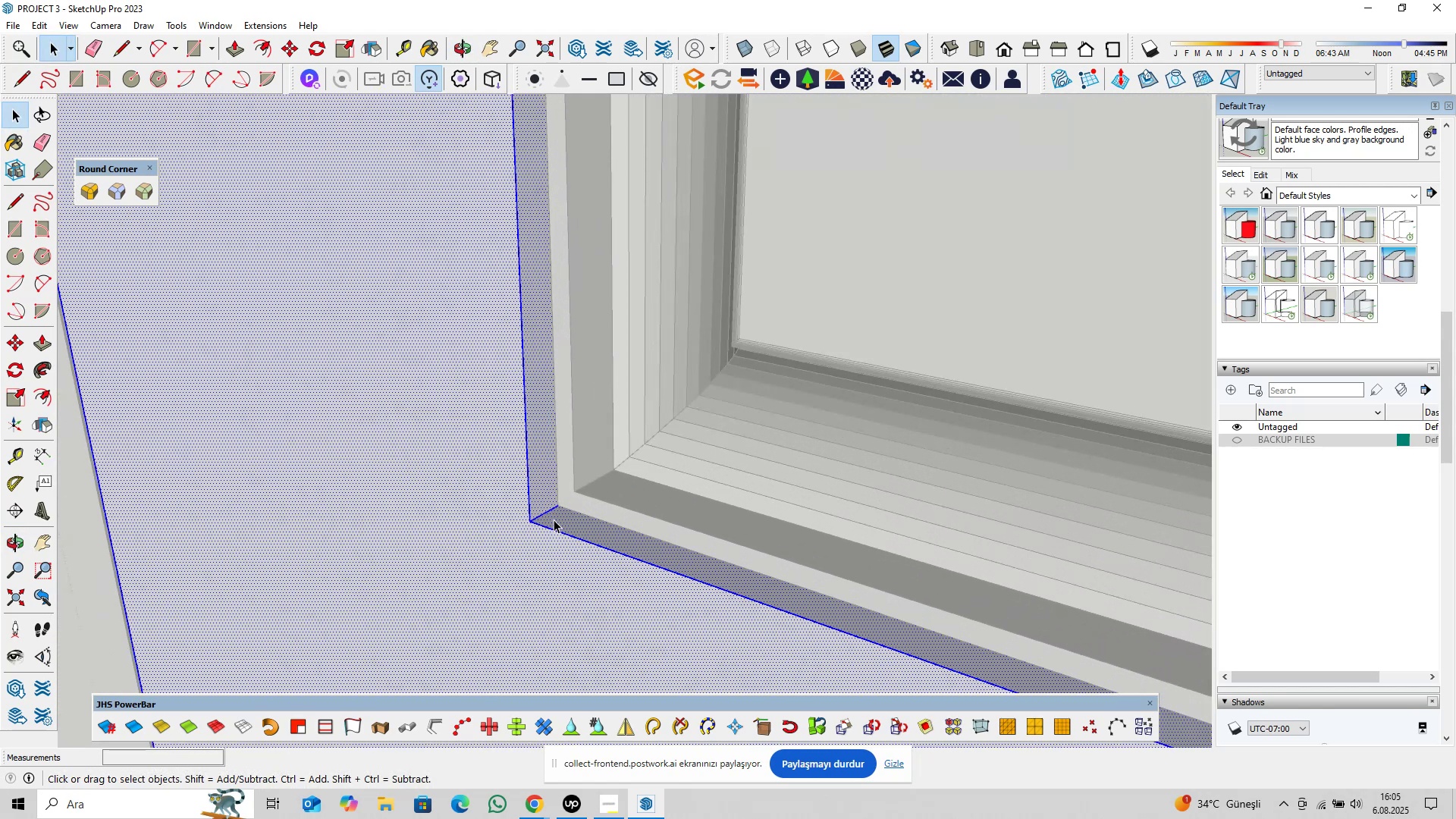 
hold_key(key=ShiftLeft, duration=1.02)
left_click([554, 519])
 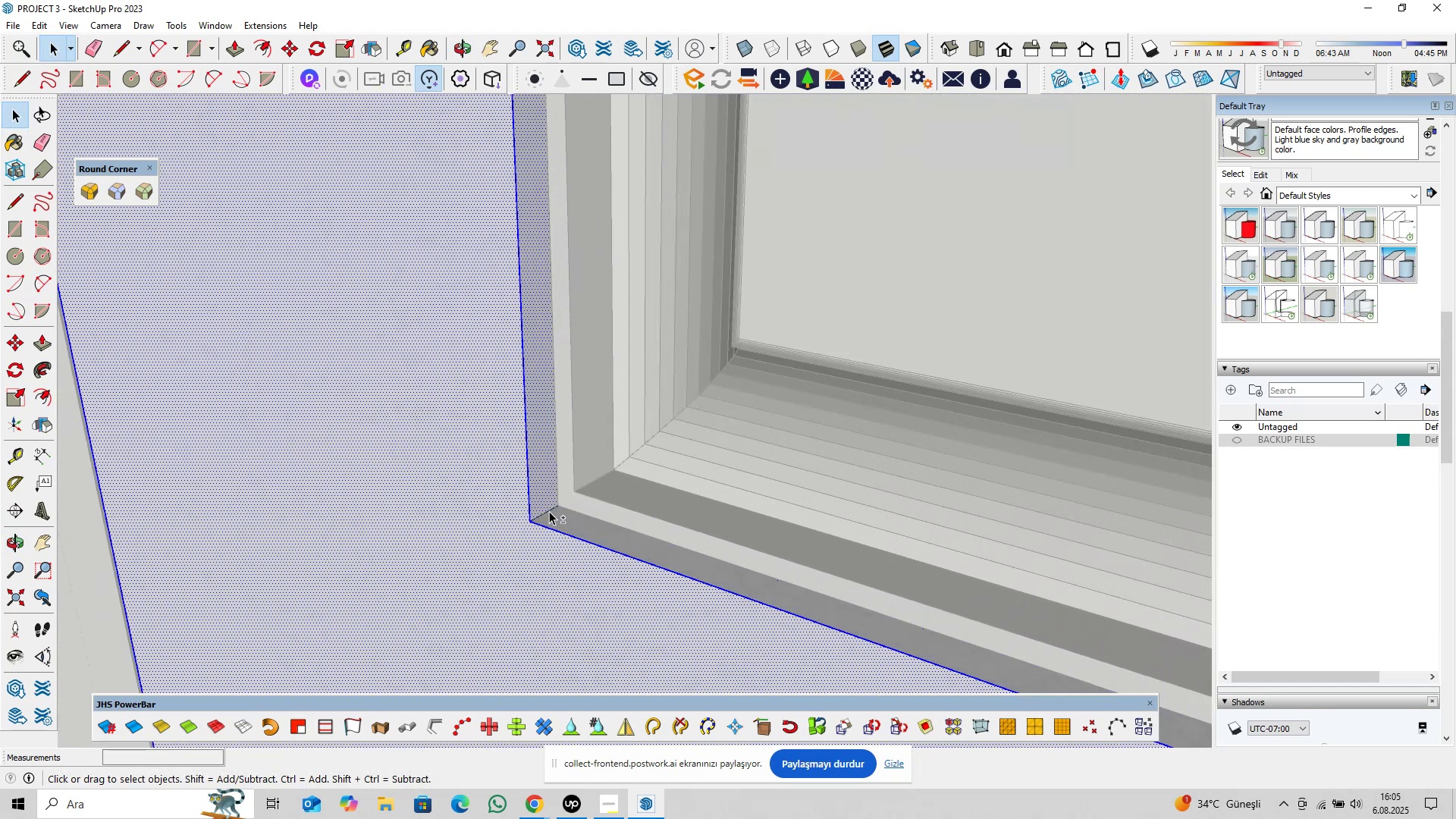 
double_click([549, 494])
 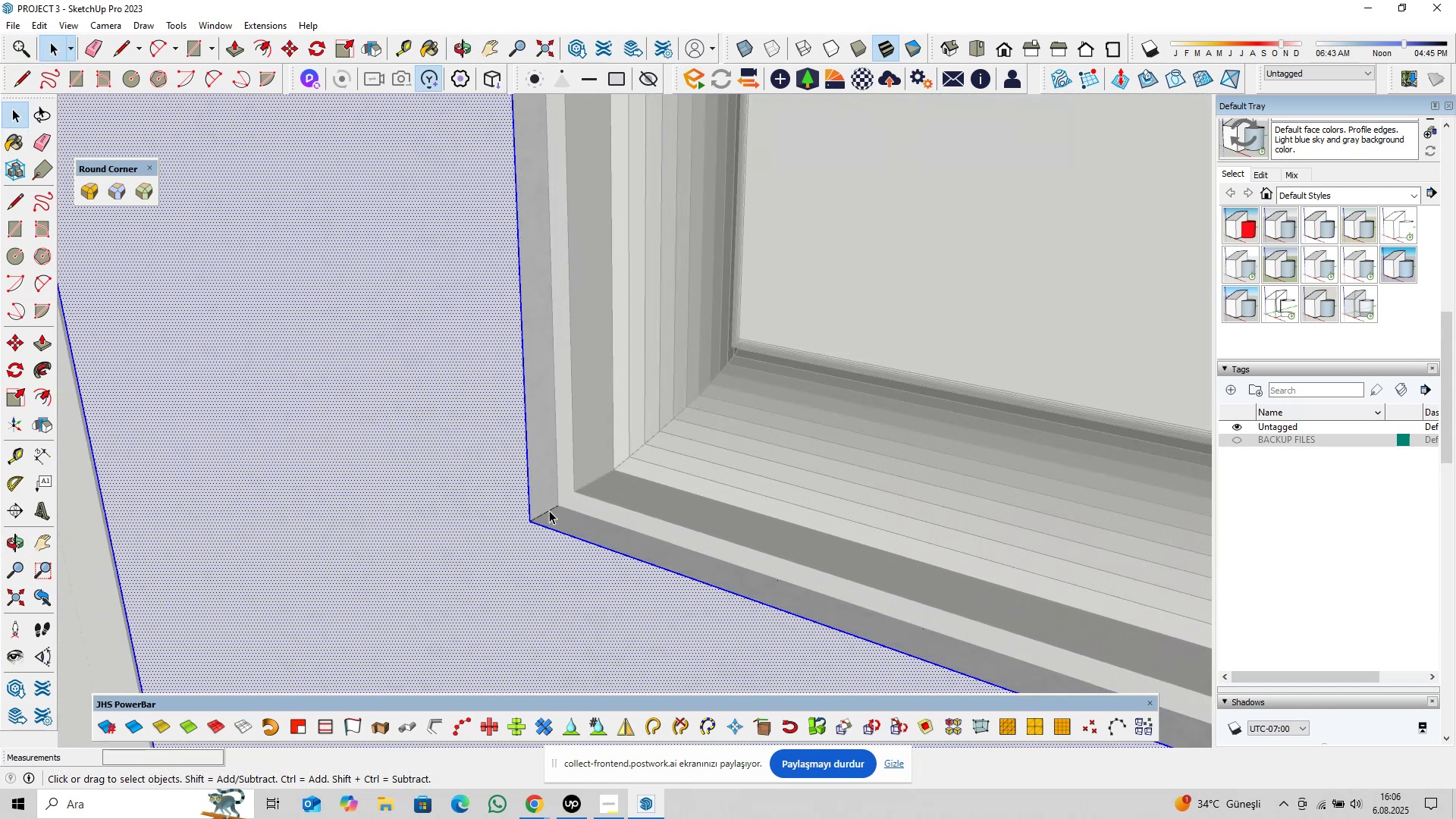 
scroll: coordinate [522, 542], scroll_direction: down, amount: 4.0
 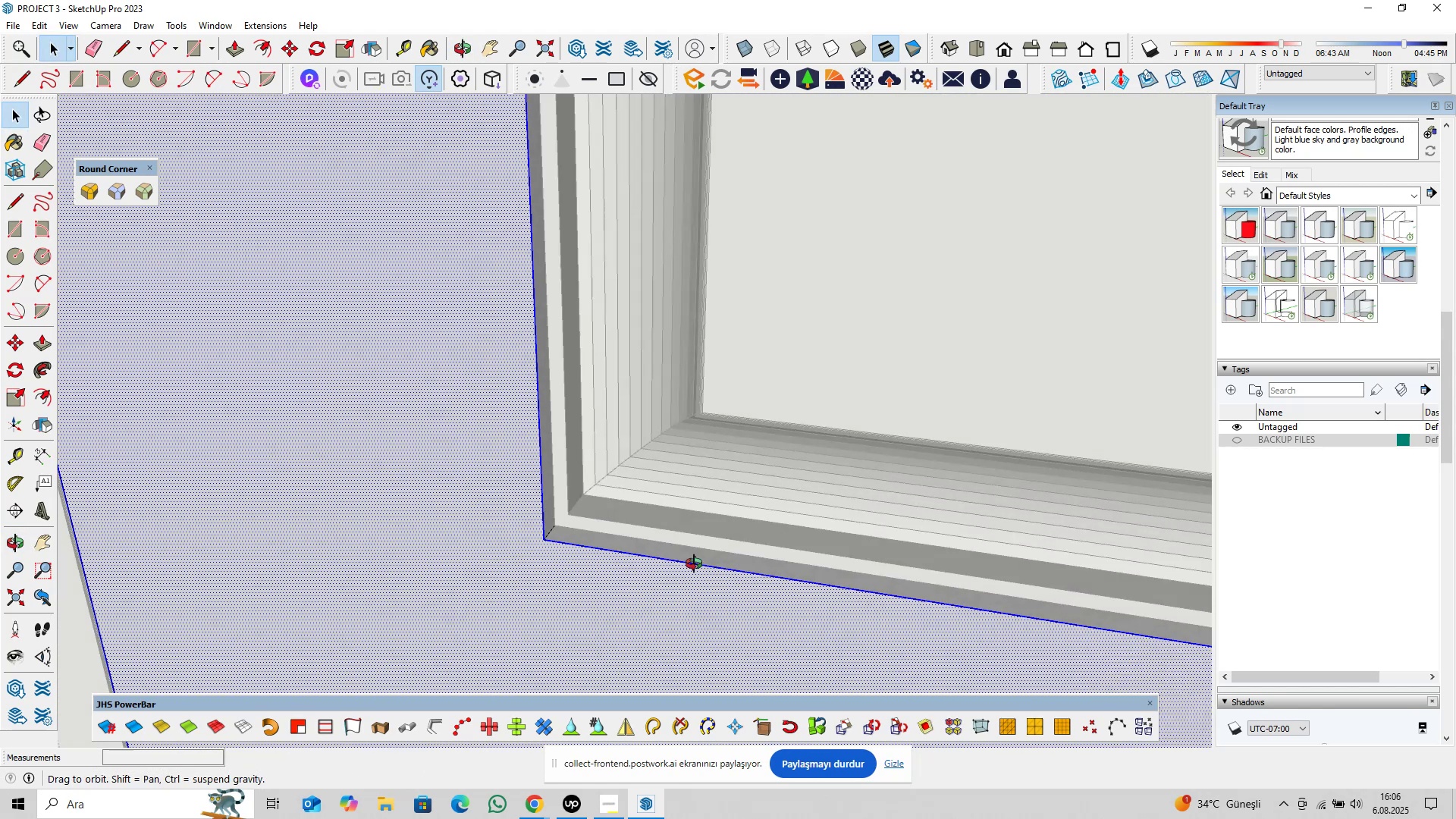 
hold_key(key=ShiftLeft, duration=1.47)
 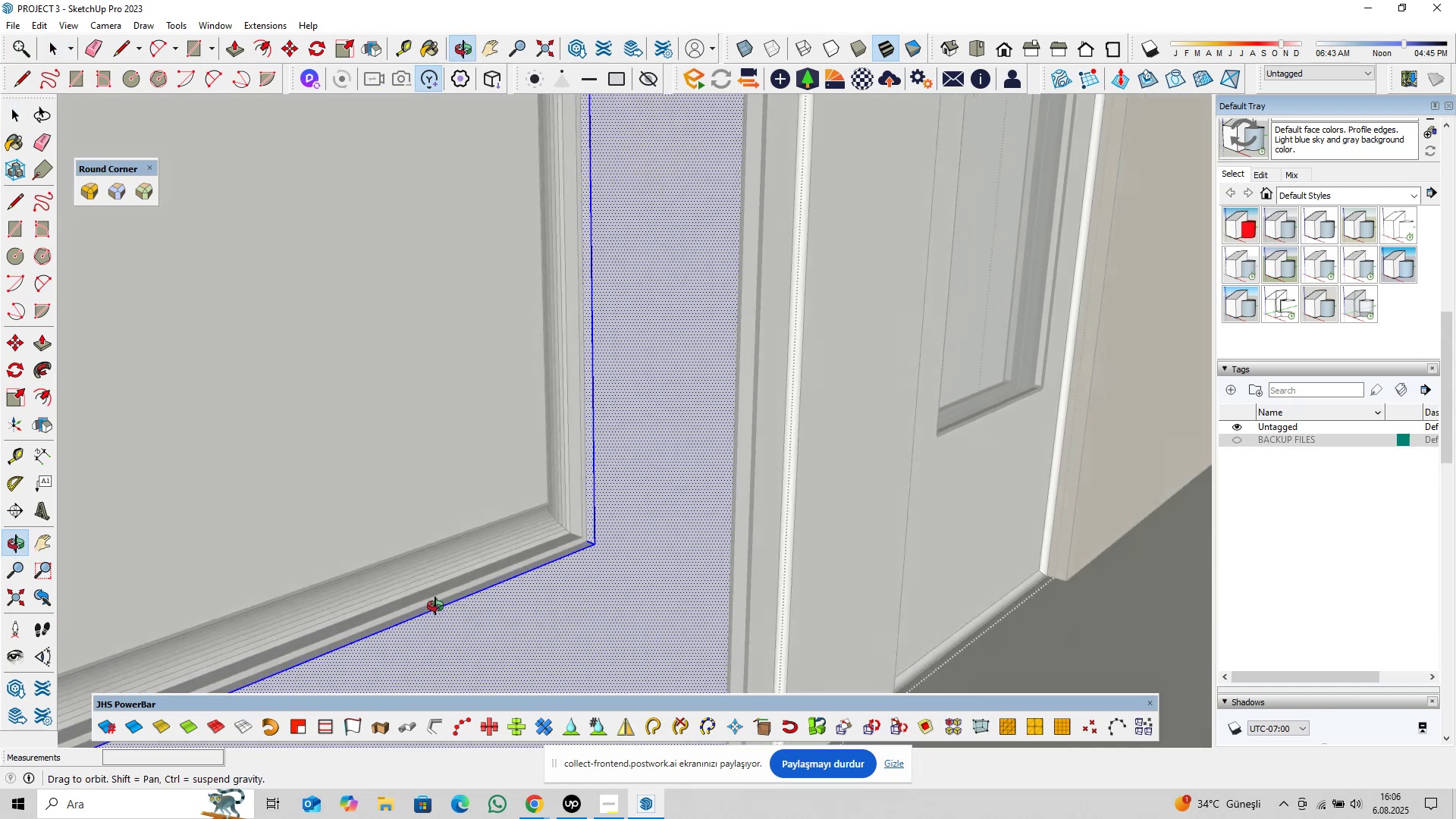 
scroll: coordinate [600, 532], scroll_direction: up, amount: 12.0
 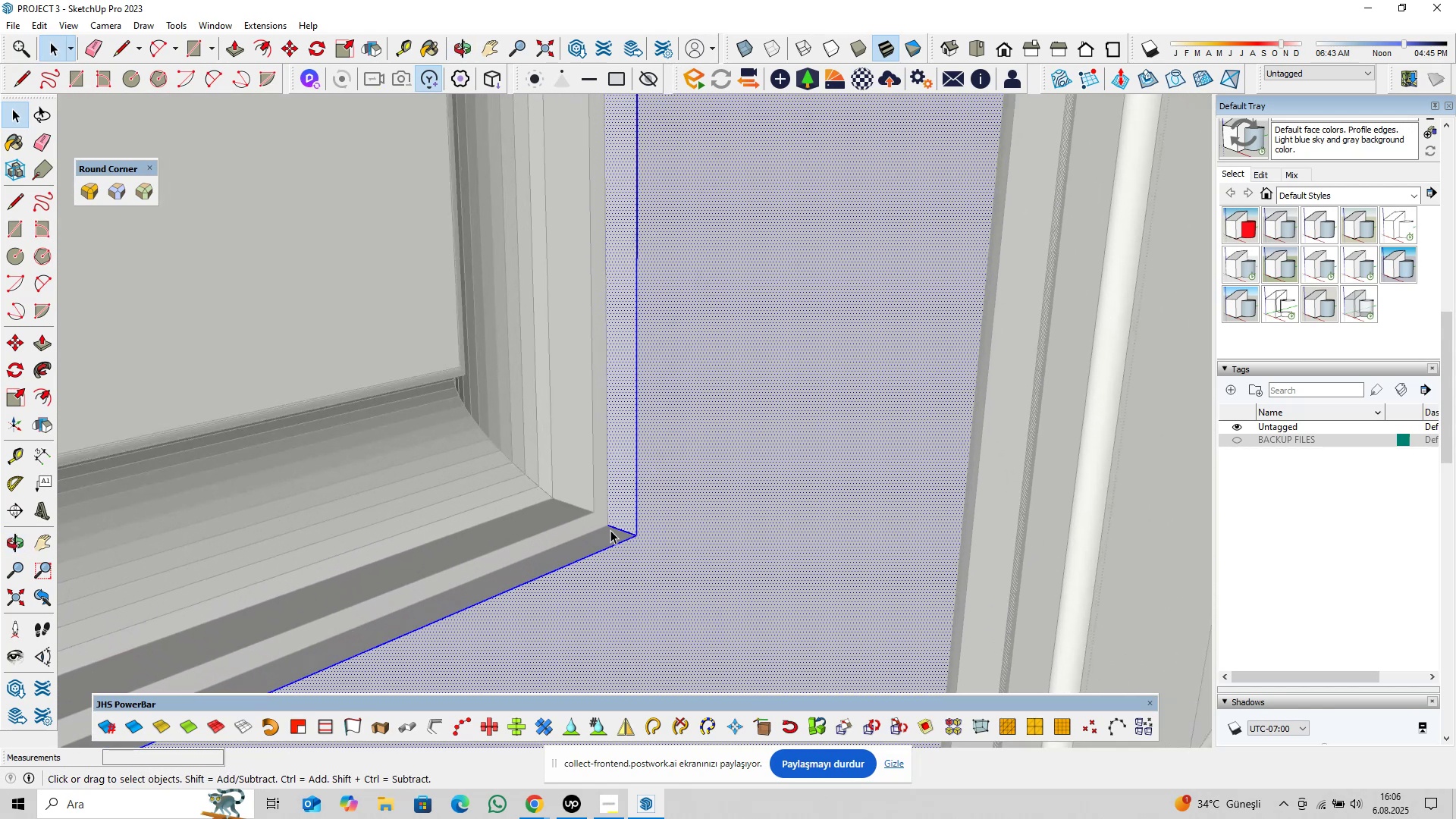 
hold_key(key=ShiftLeft, duration=0.88)
double_click([626, 504])
 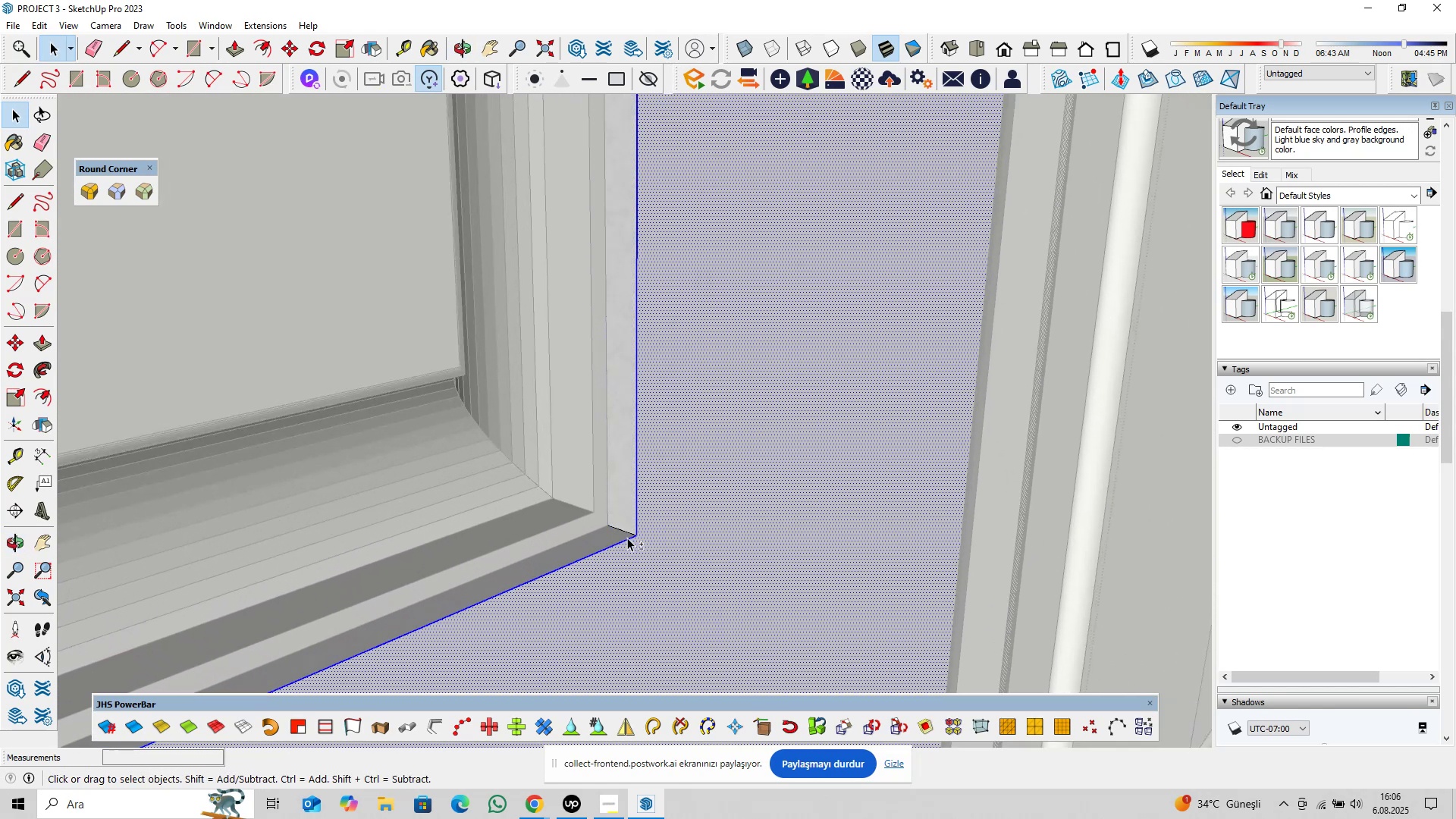 
scroll: coordinate [645, 506], scroll_direction: down, amount: 24.0
 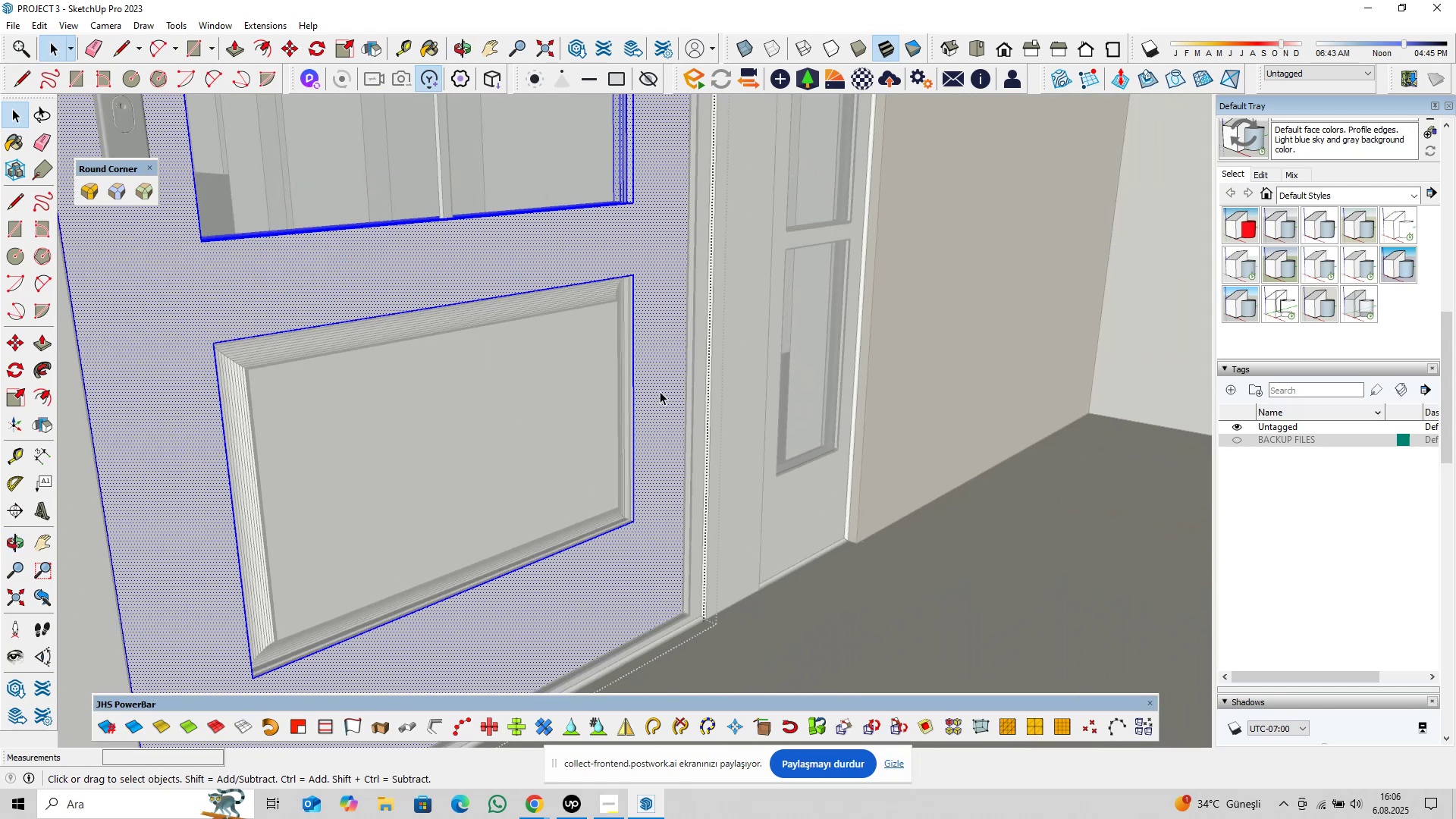 
key(Shift+ShiftLeft)
 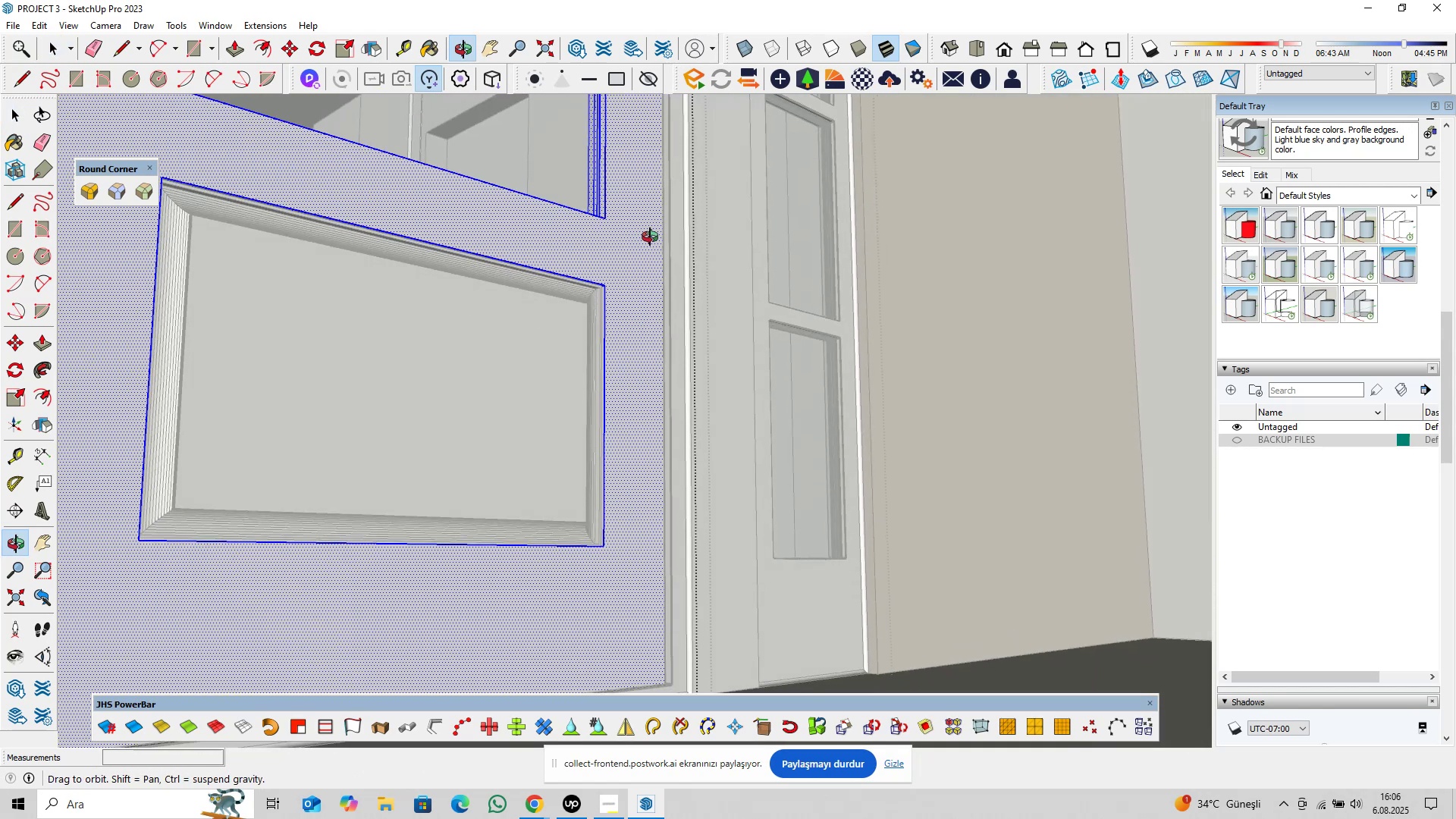 
scroll: coordinate [595, 331], scroll_direction: up, amount: 24.0
 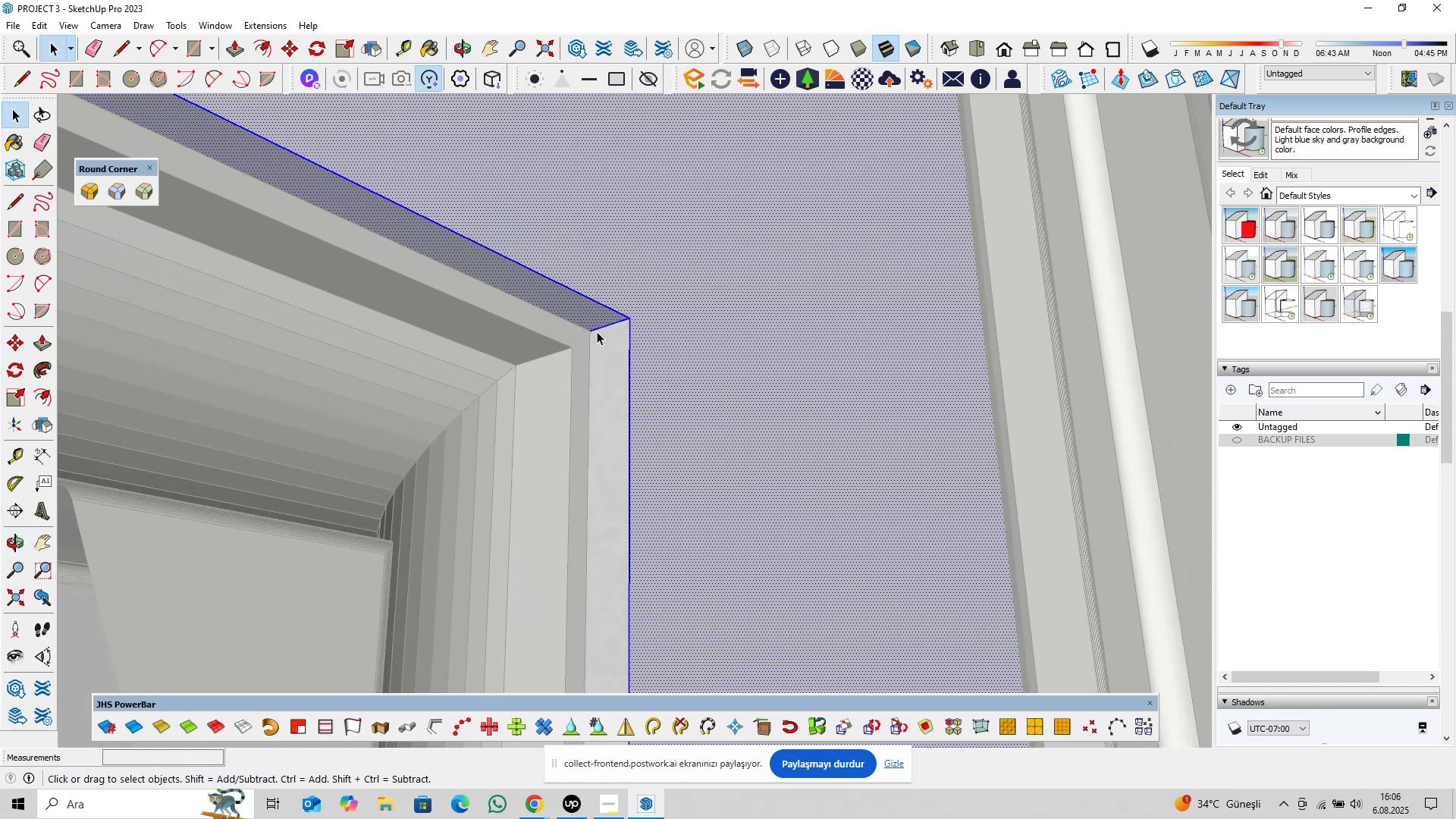 
hold_key(key=ShiftLeft, duration=0.84)
left_click([599, 328])
 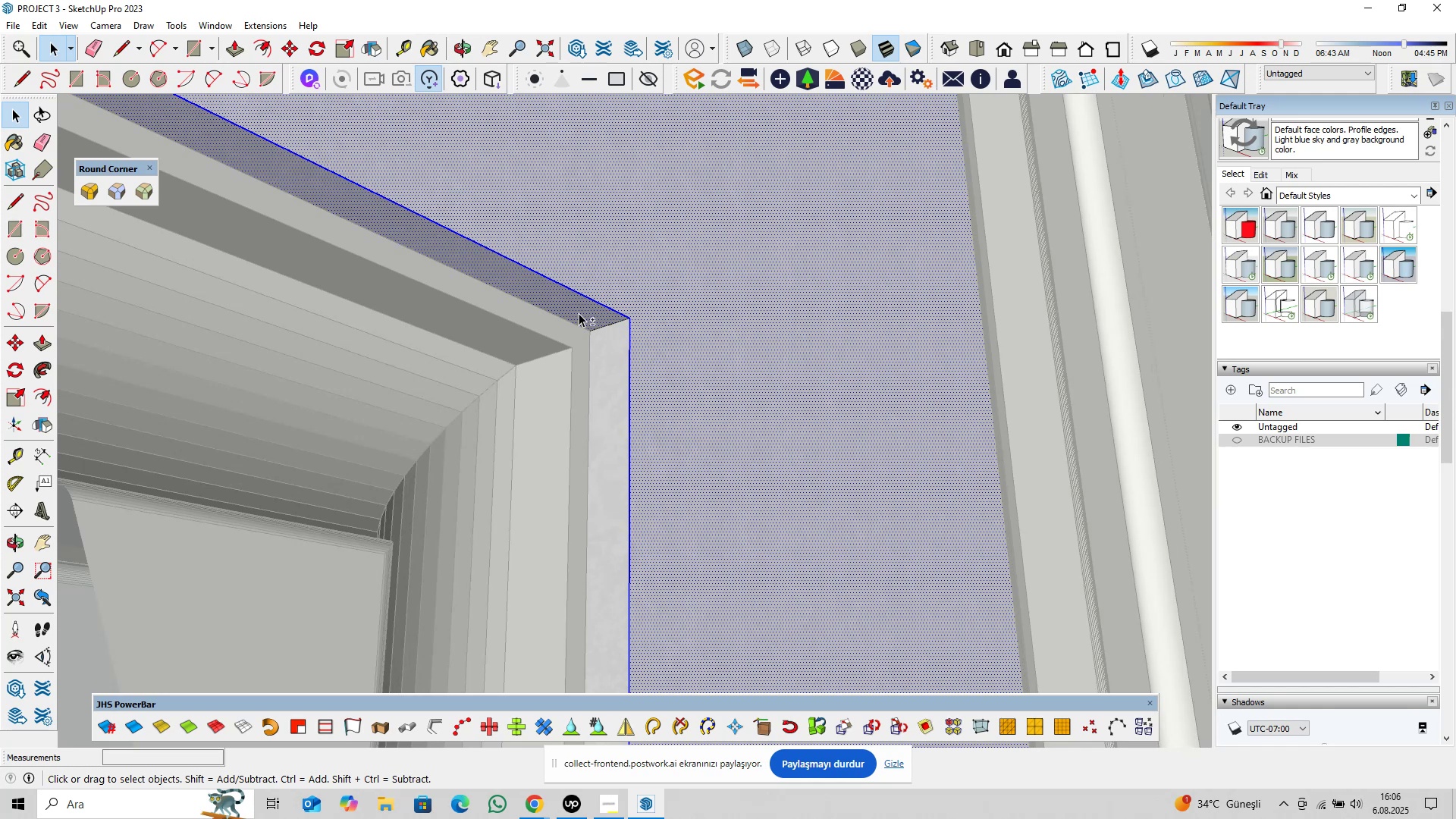 
double_click([578, 313])
 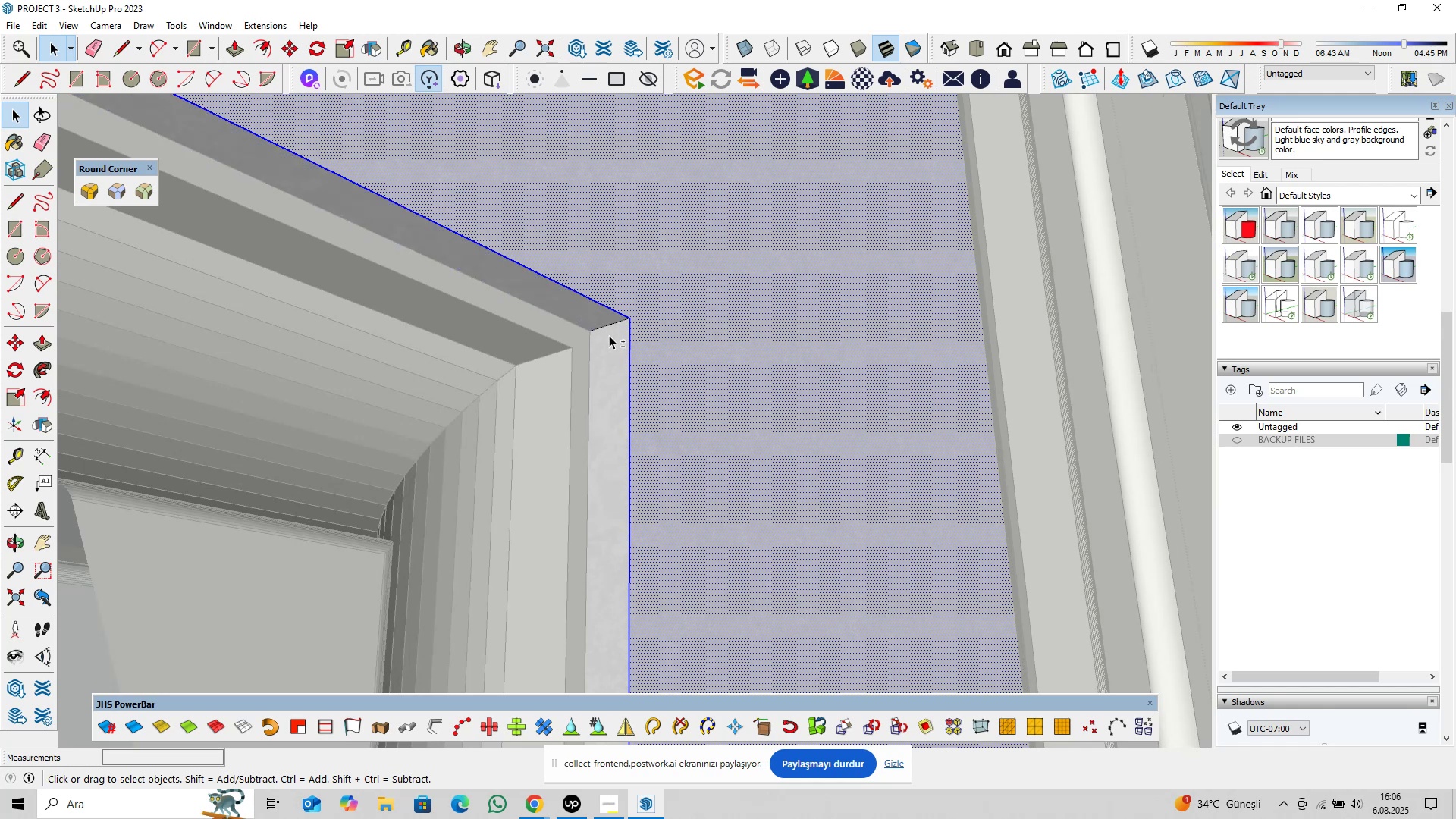 
scroll: coordinate [617, 351], scroll_direction: down, amount: 5.0
 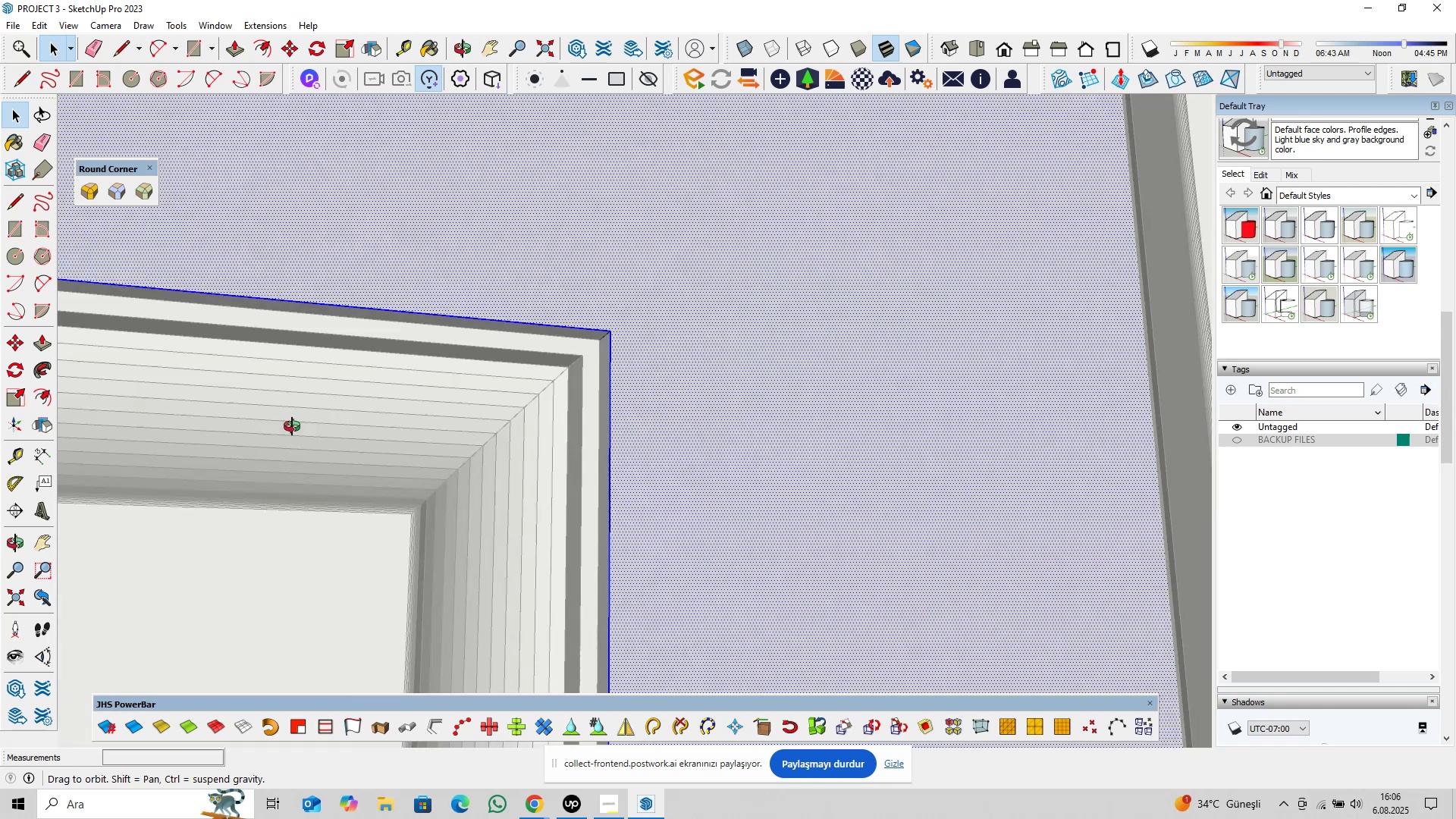 
hold_key(key=ShiftLeft, duration=1.04)
 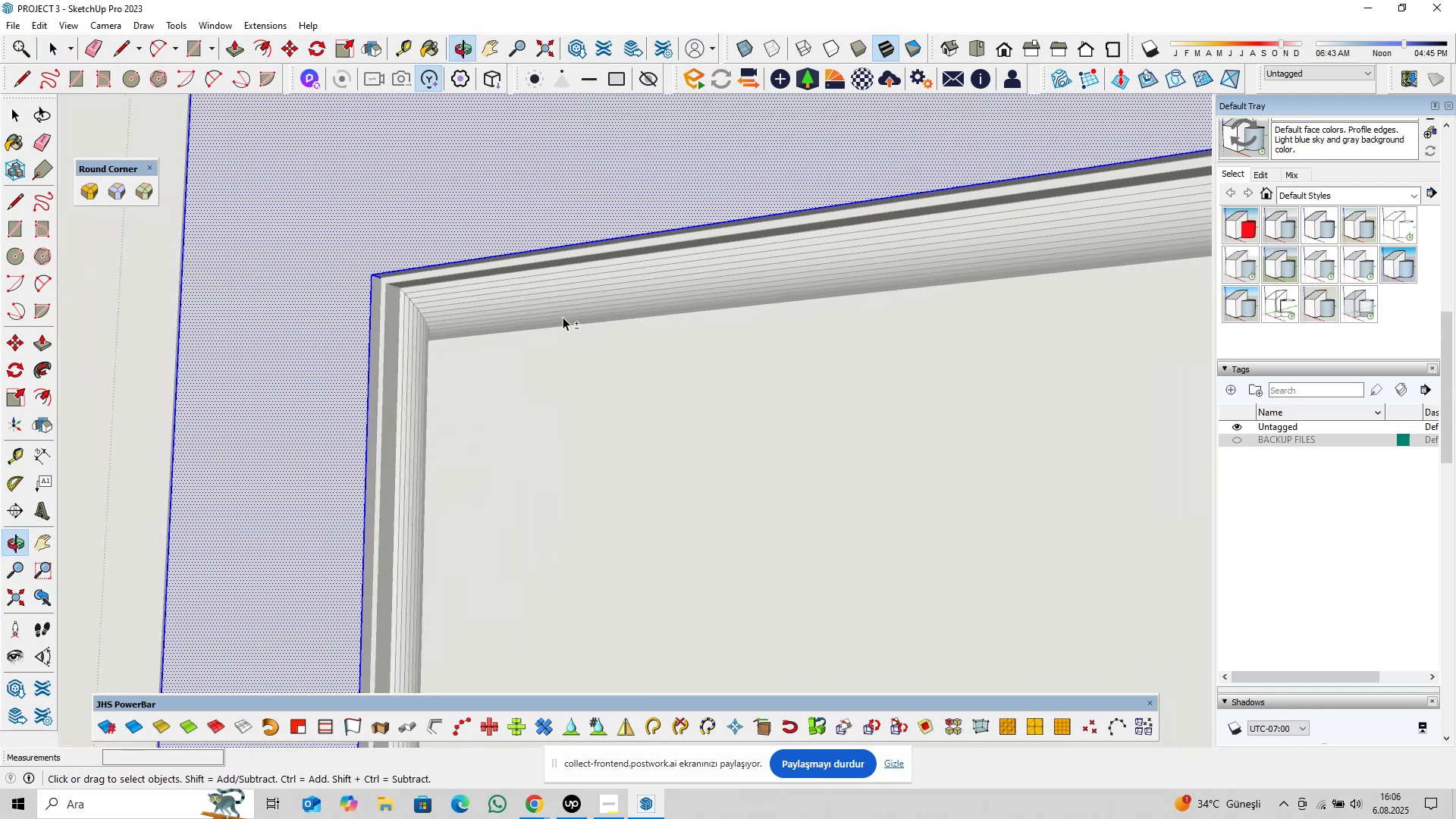 
scroll: coordinate [352, 272], scroll_direction: up, amount: 9.0
 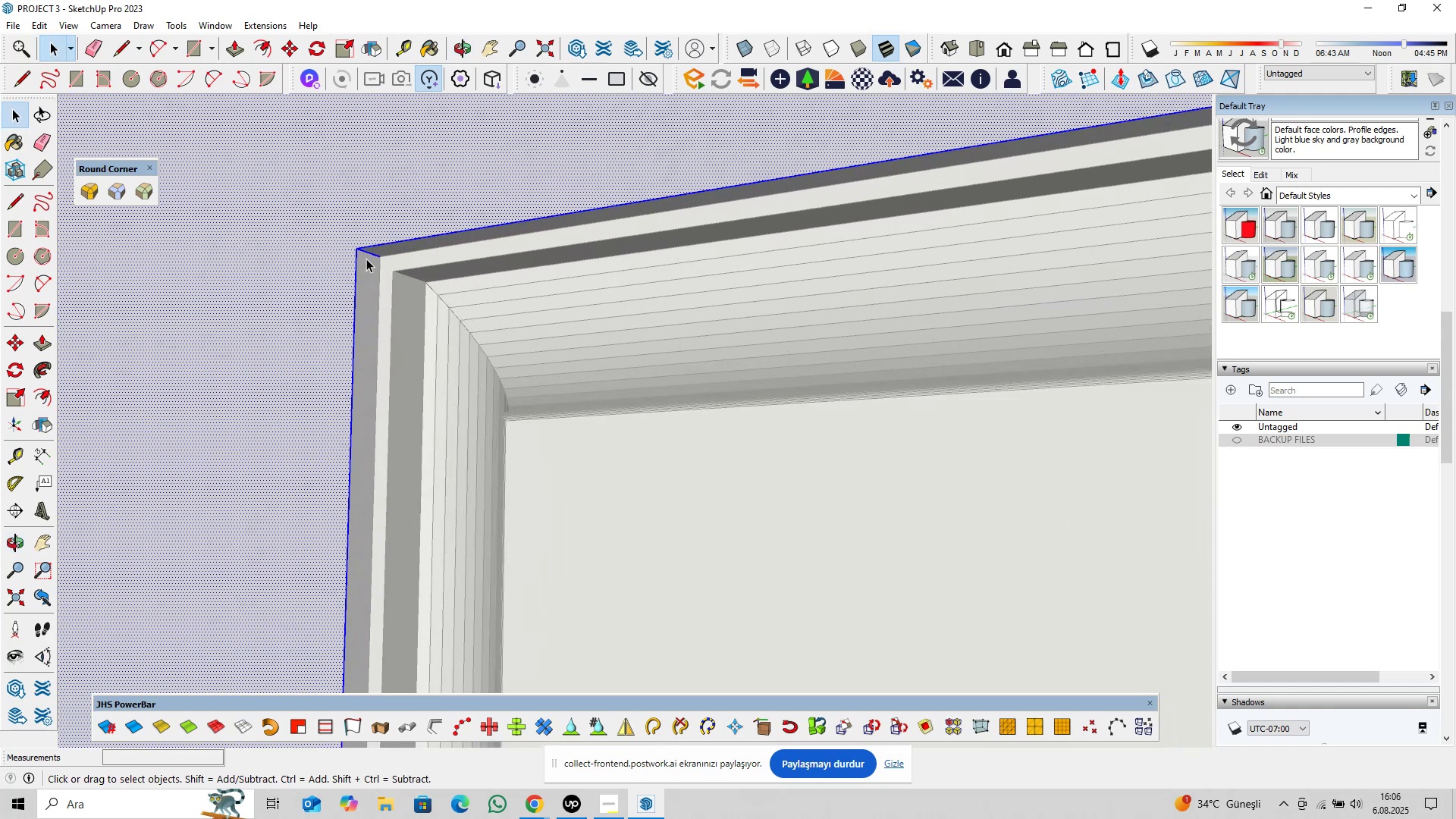 
hold_key(key=ShiftLeft, duration=0.62)
left_click([372, 255])
 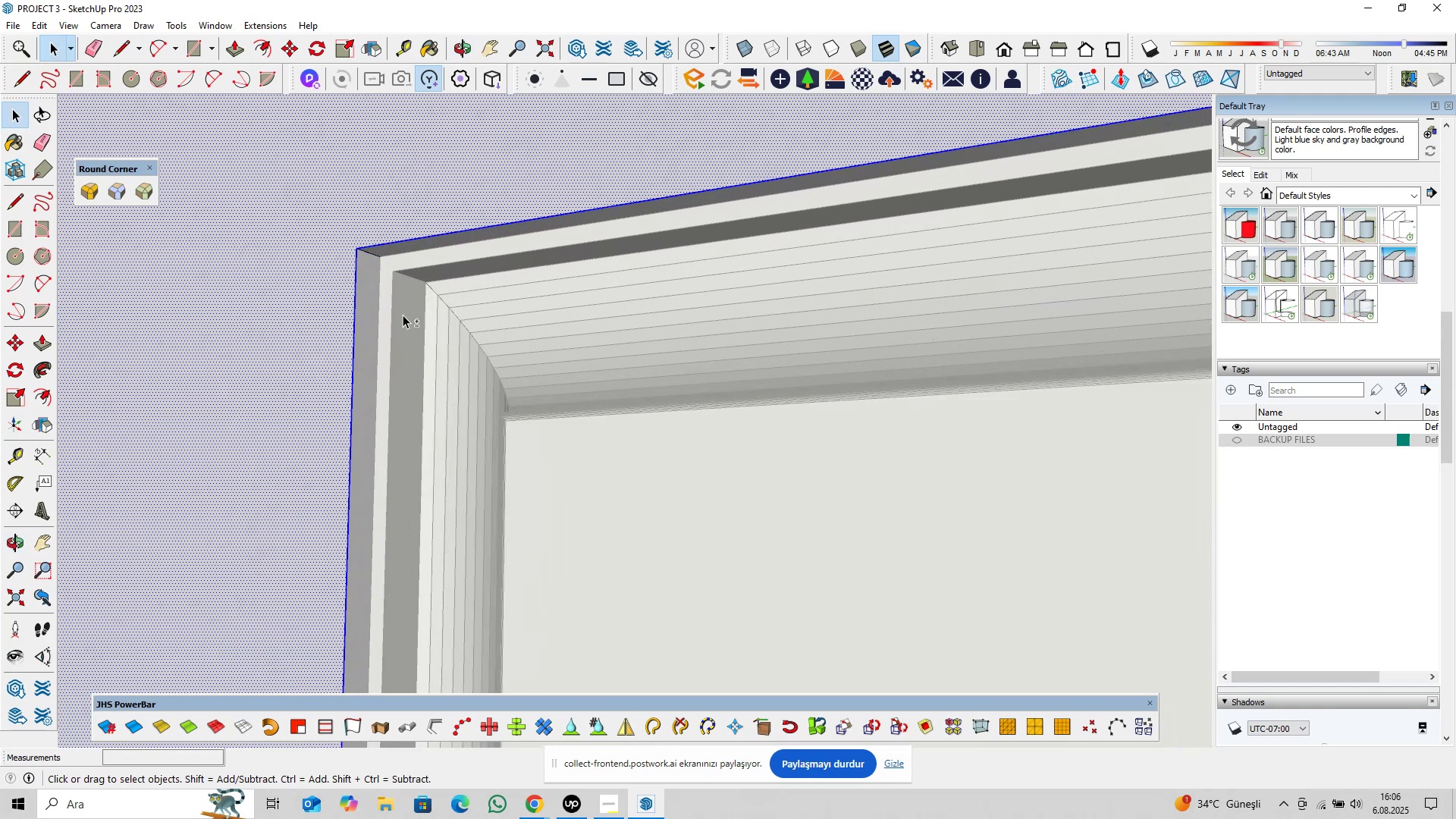 
scroll: coordinate [412, 354], scroll_direction: down, amount: 19.0
 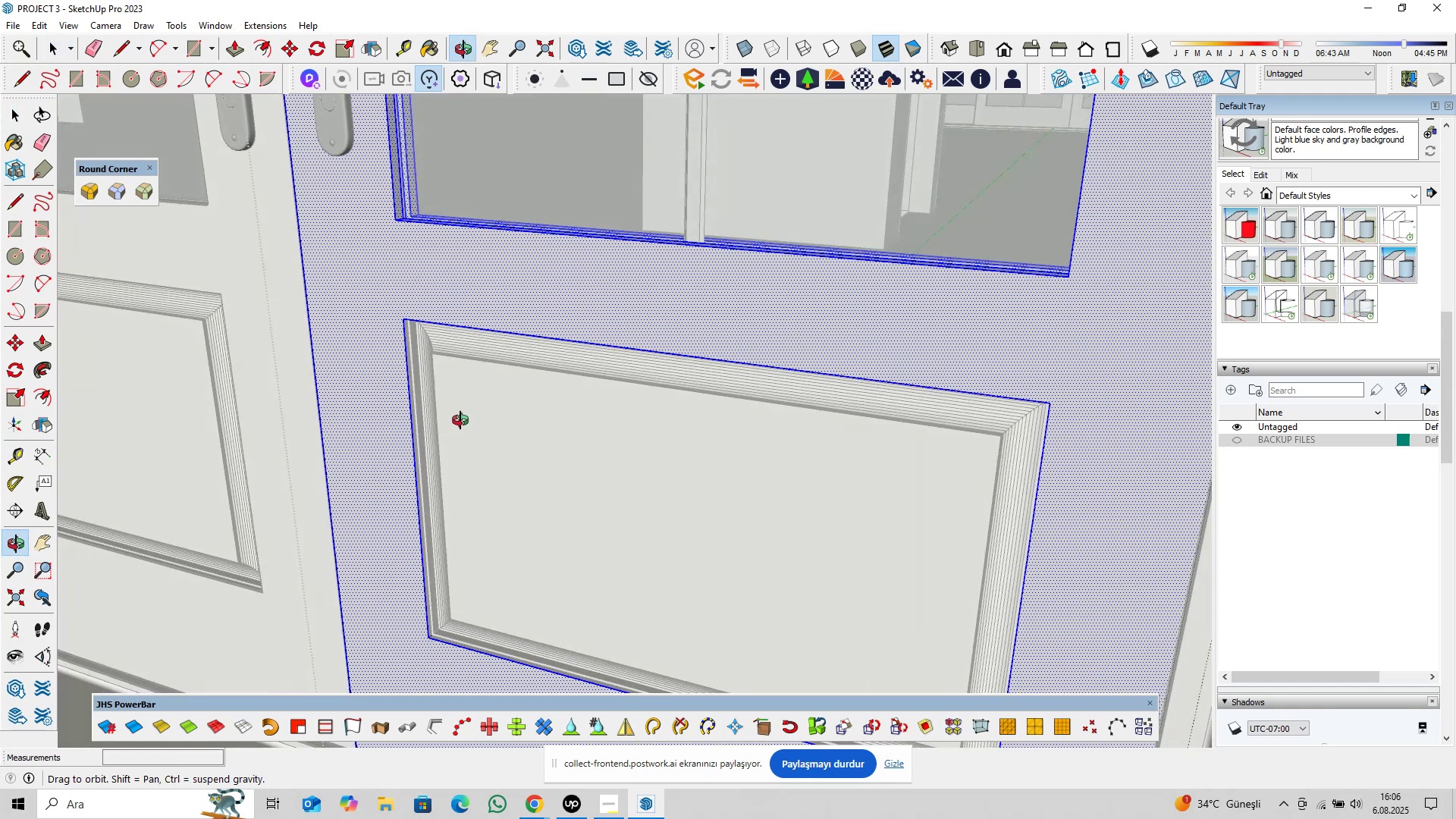 
scroll: coordinate [530, 272], scroll_direction: up, amount: 6.0
 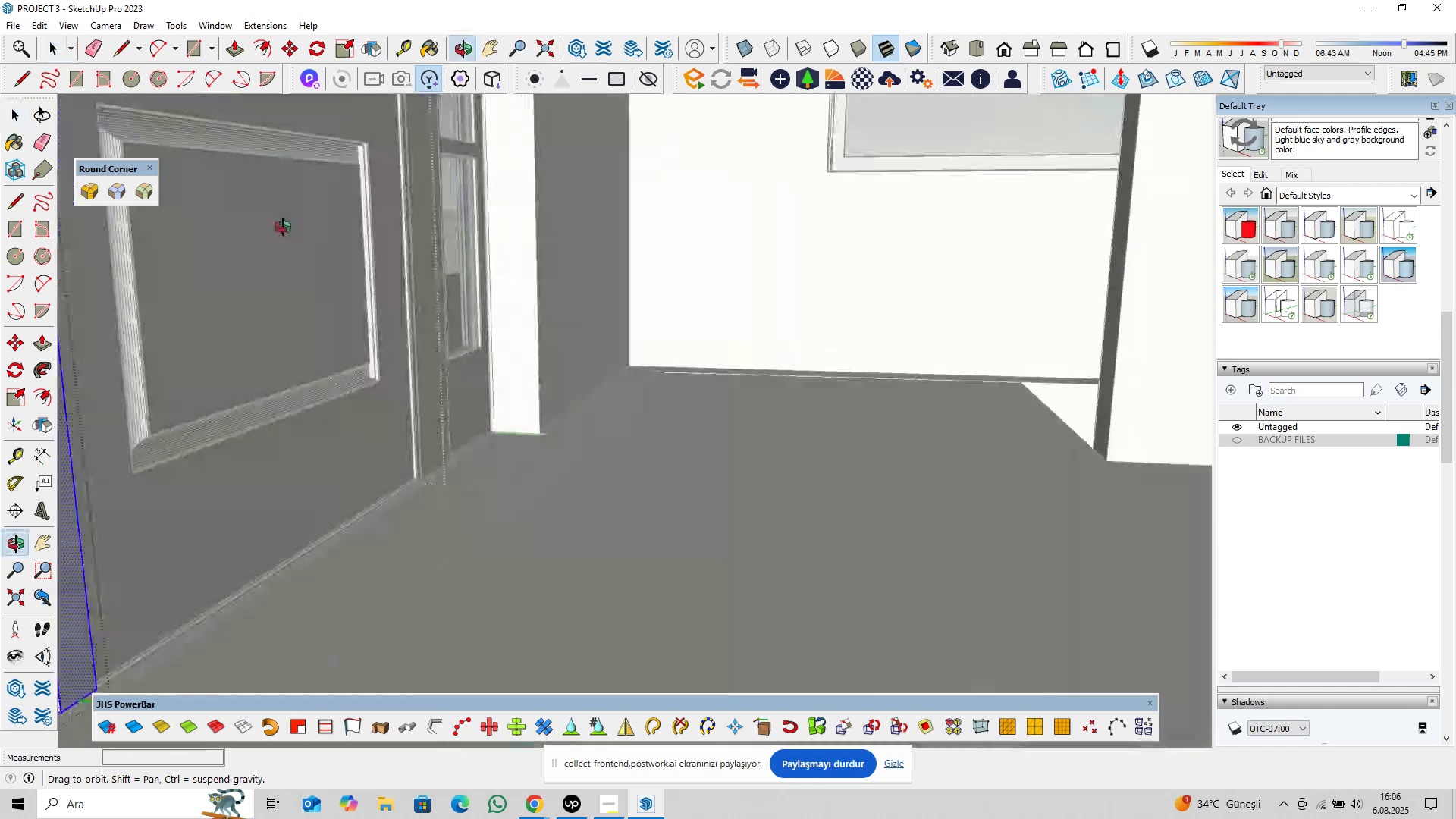 
hold_key(key=ShiftLeft, duration=0.84)
 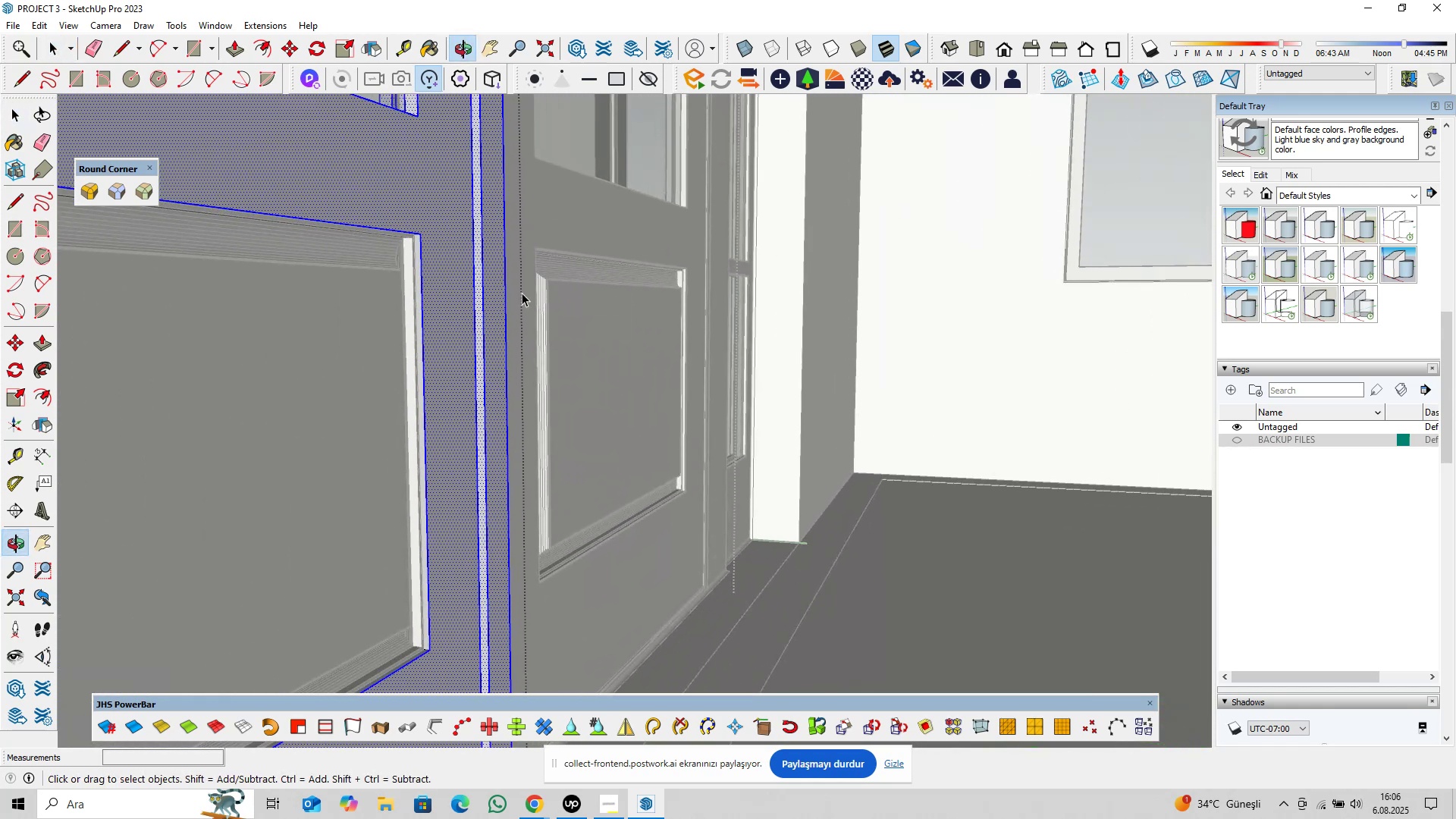 
scroll: coordinate [430, 224], scroll_direction: up, amount: 4.0
 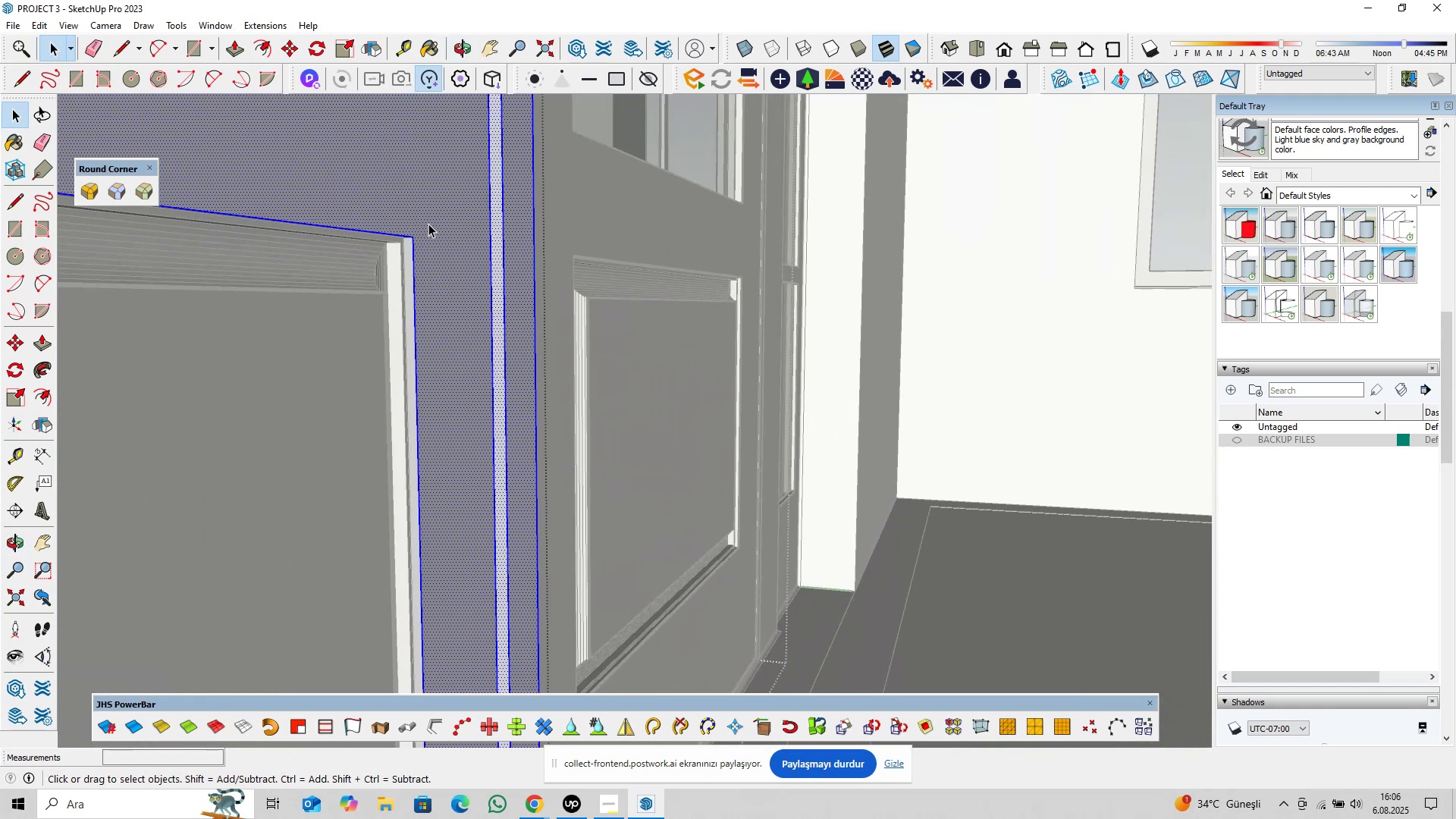 
hold_key(key=ShiftLeft, duration=0.38)
 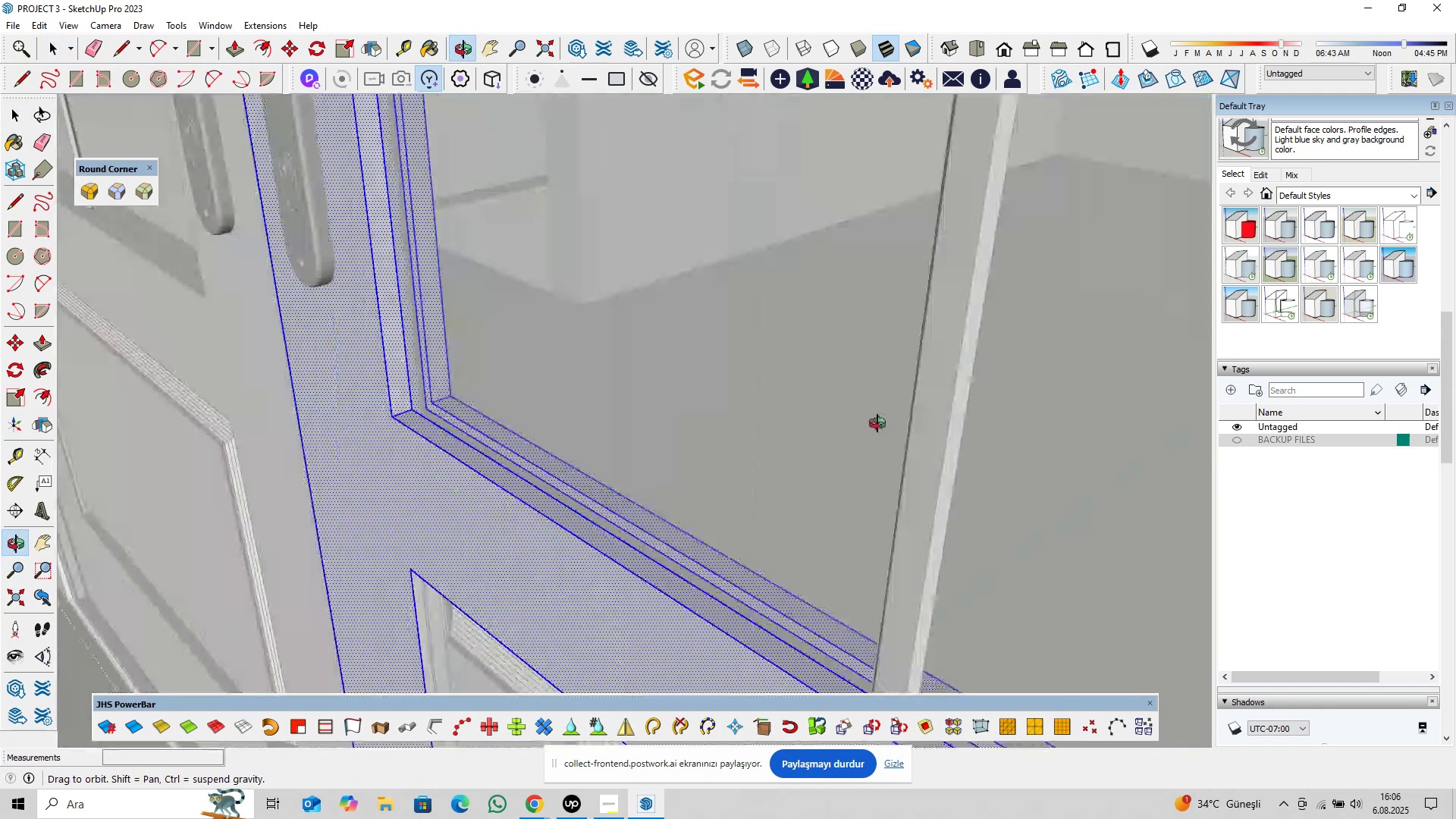 
scroll: coordinate [723, 431], scroll_direction: down, amount: 25.0
 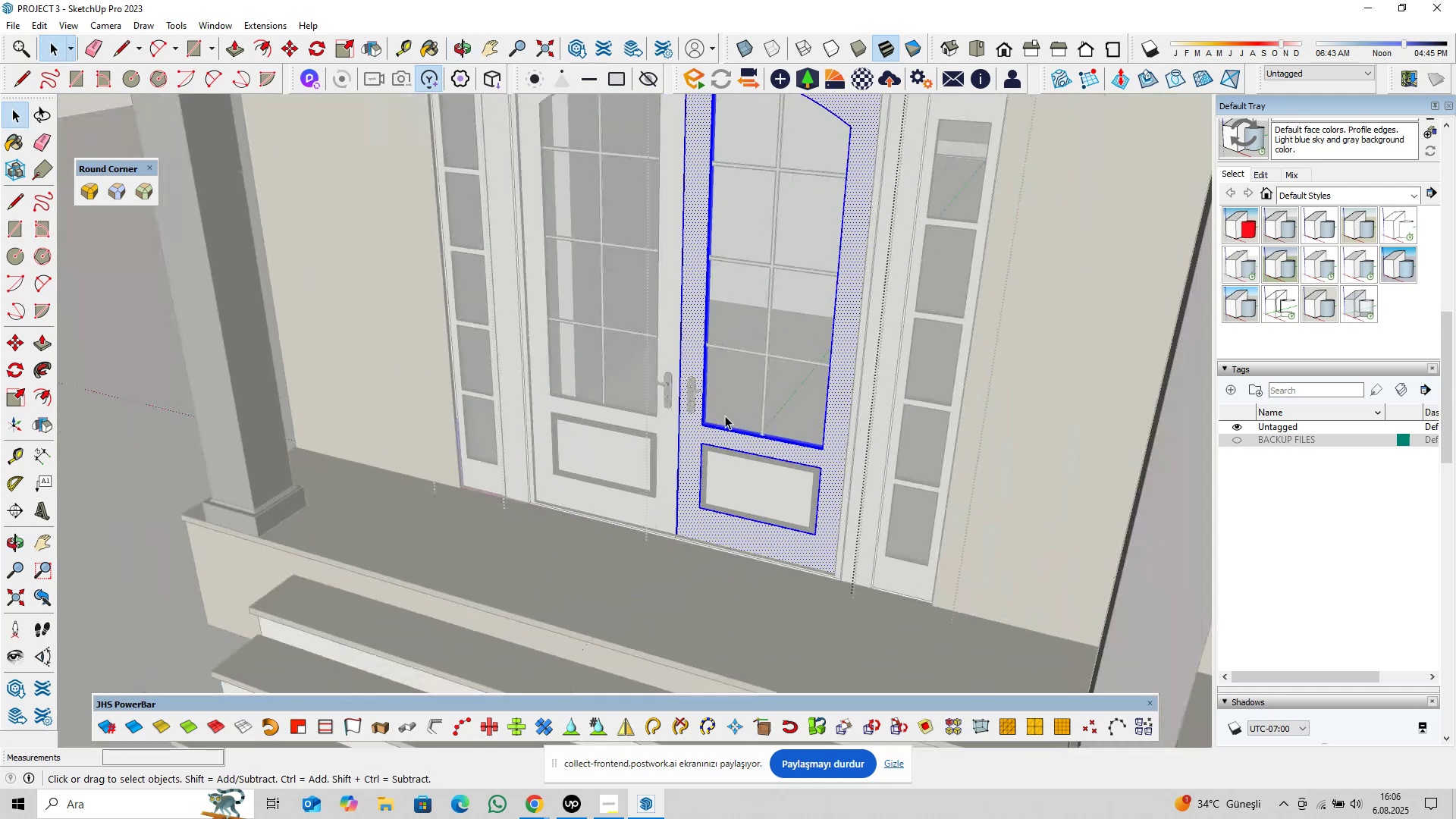 
hold_key(key=ShiftLeft, duration=0.54)
 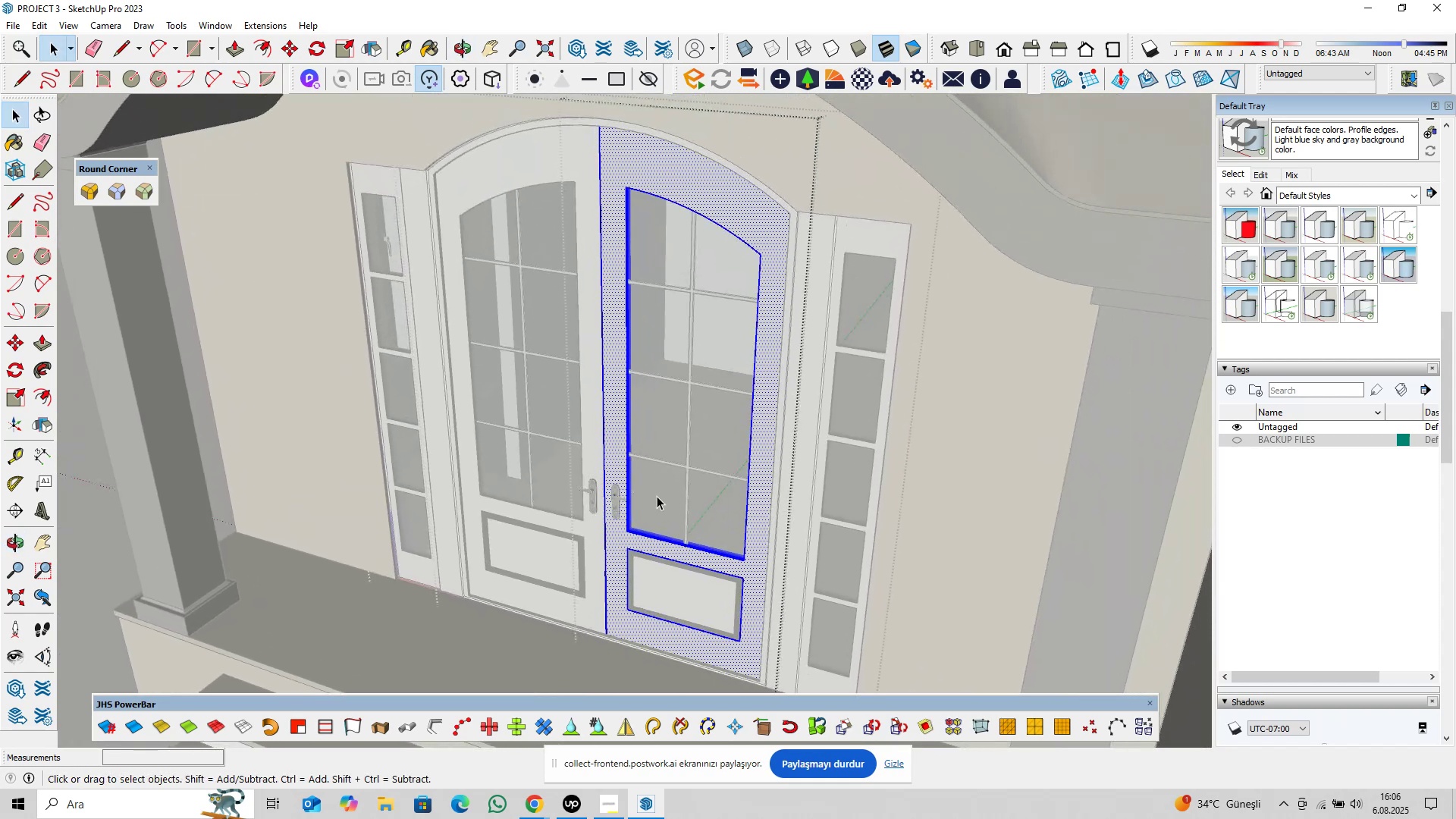 
key(Control+S)
 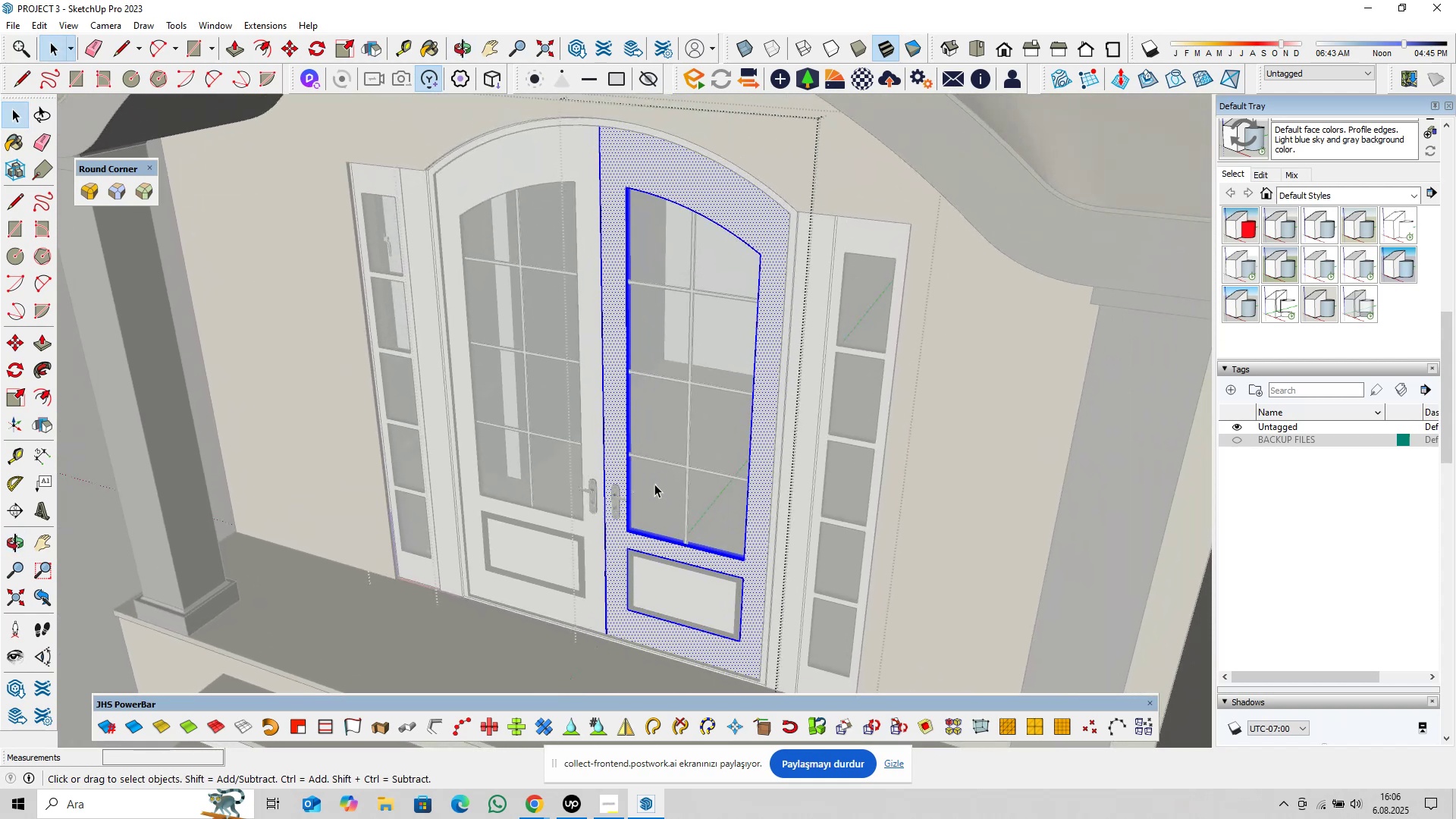 
left_click([88, 196])
 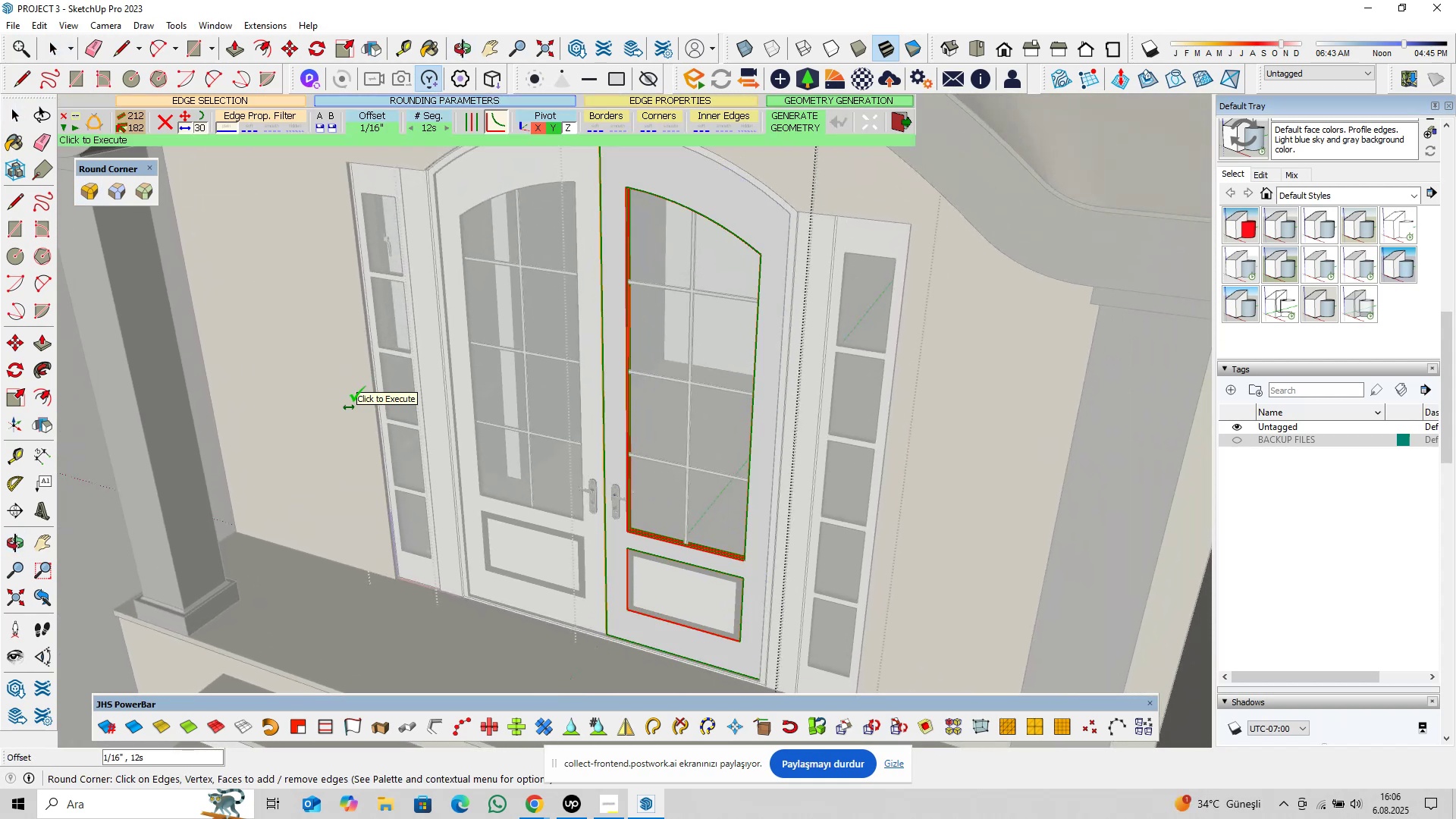 
key(Enter)
 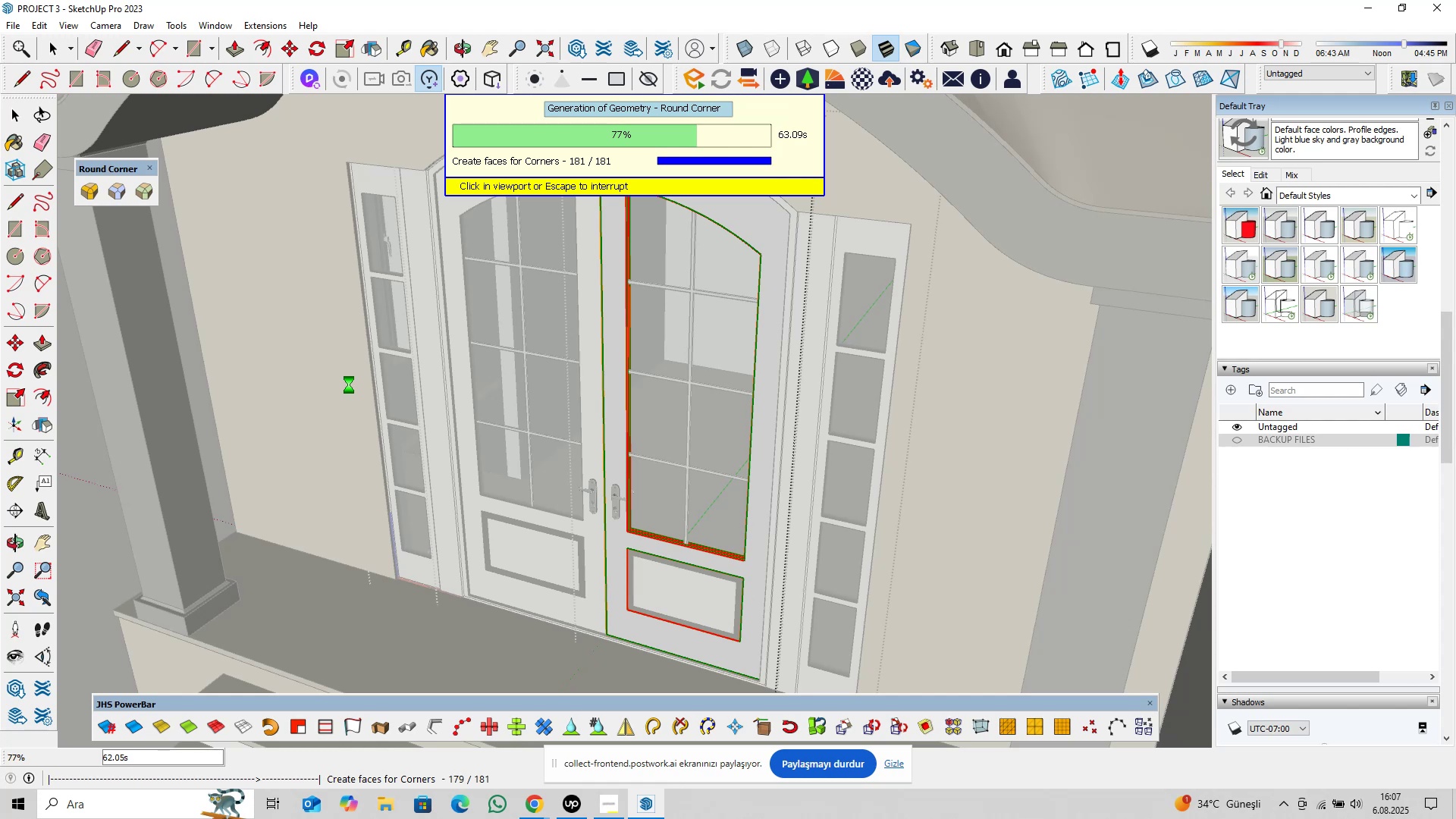 
wait(72.7)
 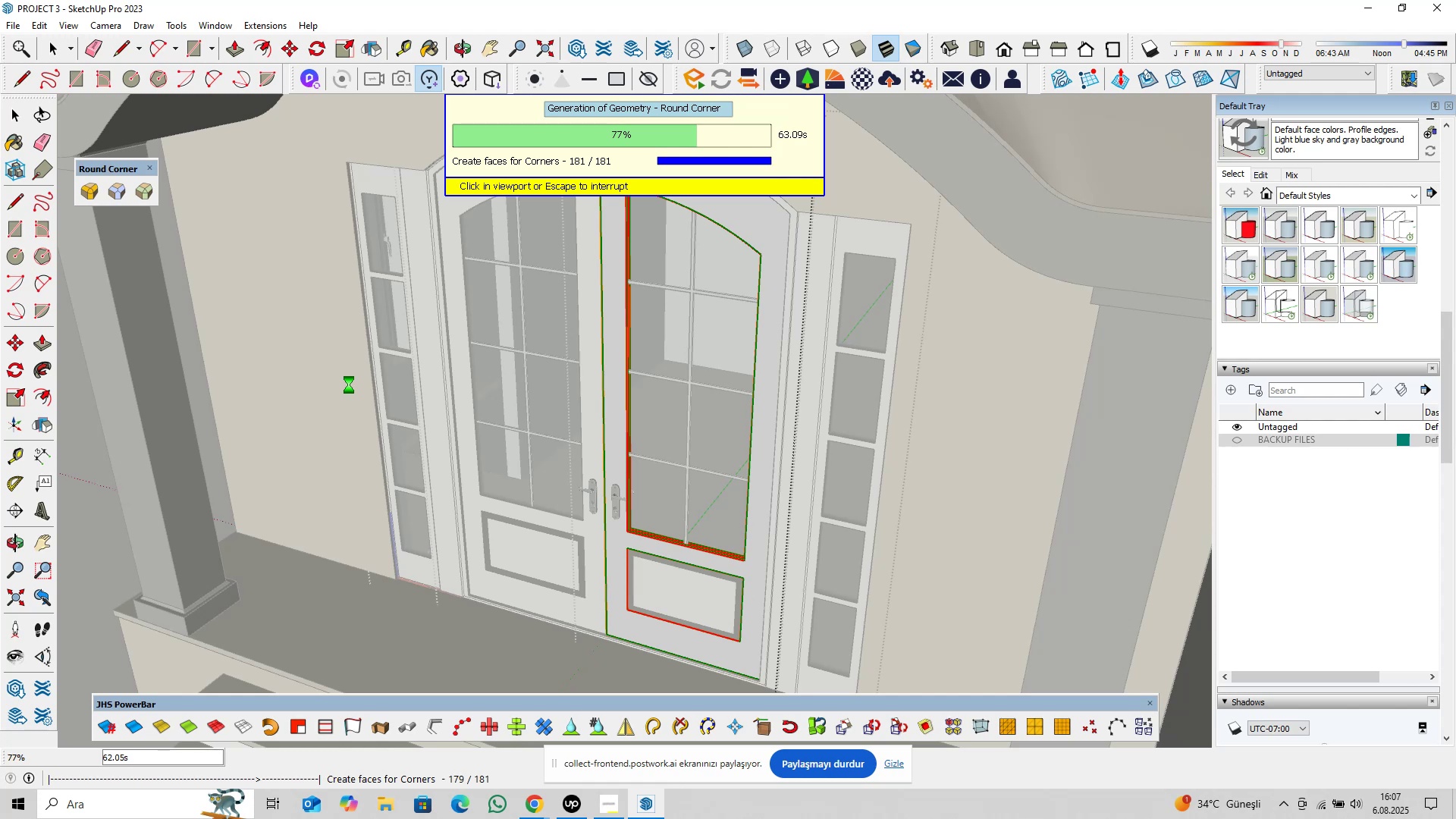 
key(Space)
 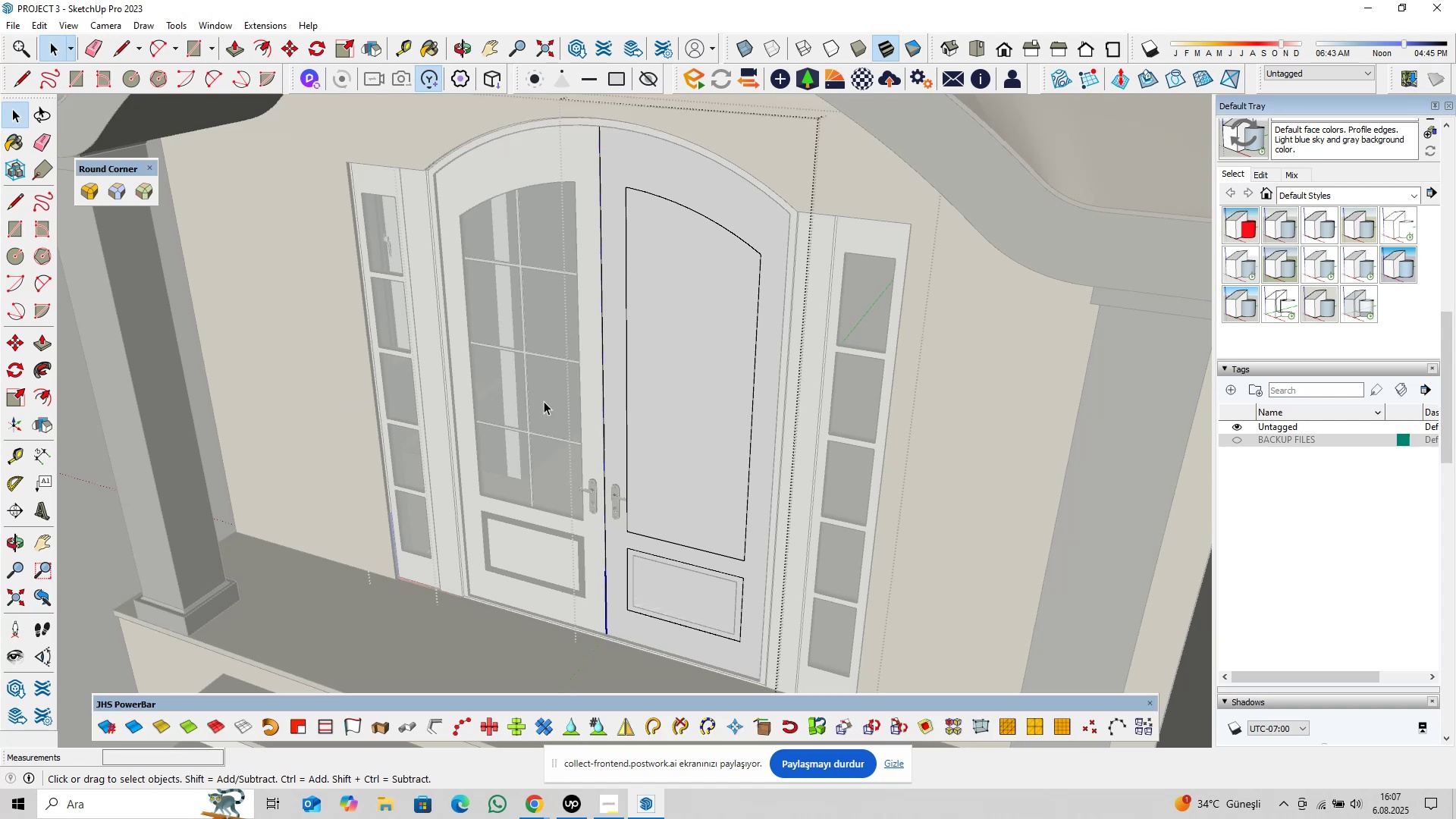 
scroll: coordinate [572, 451], scroll_direction: up, amount: 5.0
 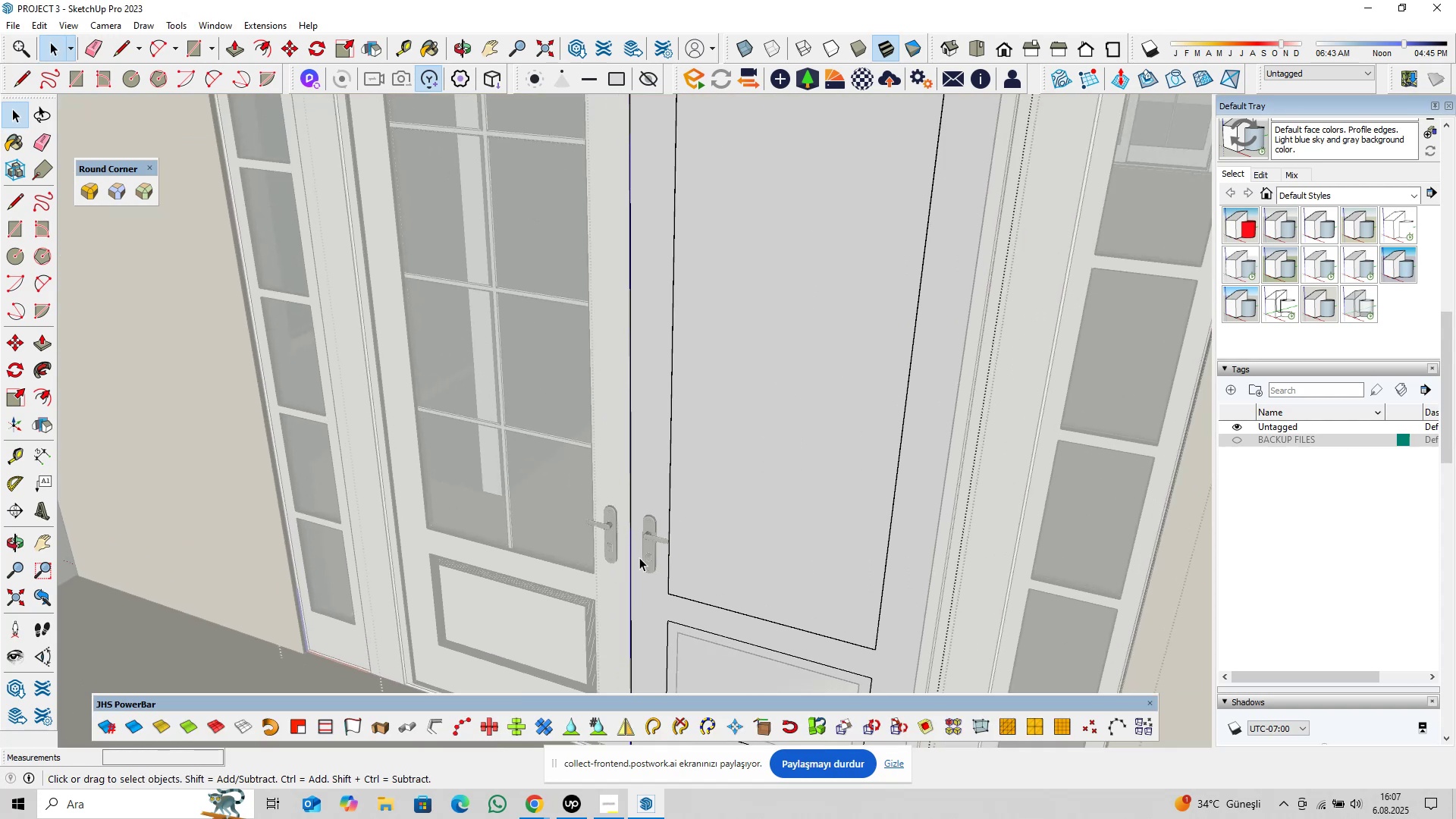 
hold_key(key=ShiftLeft, duration=0.31)
 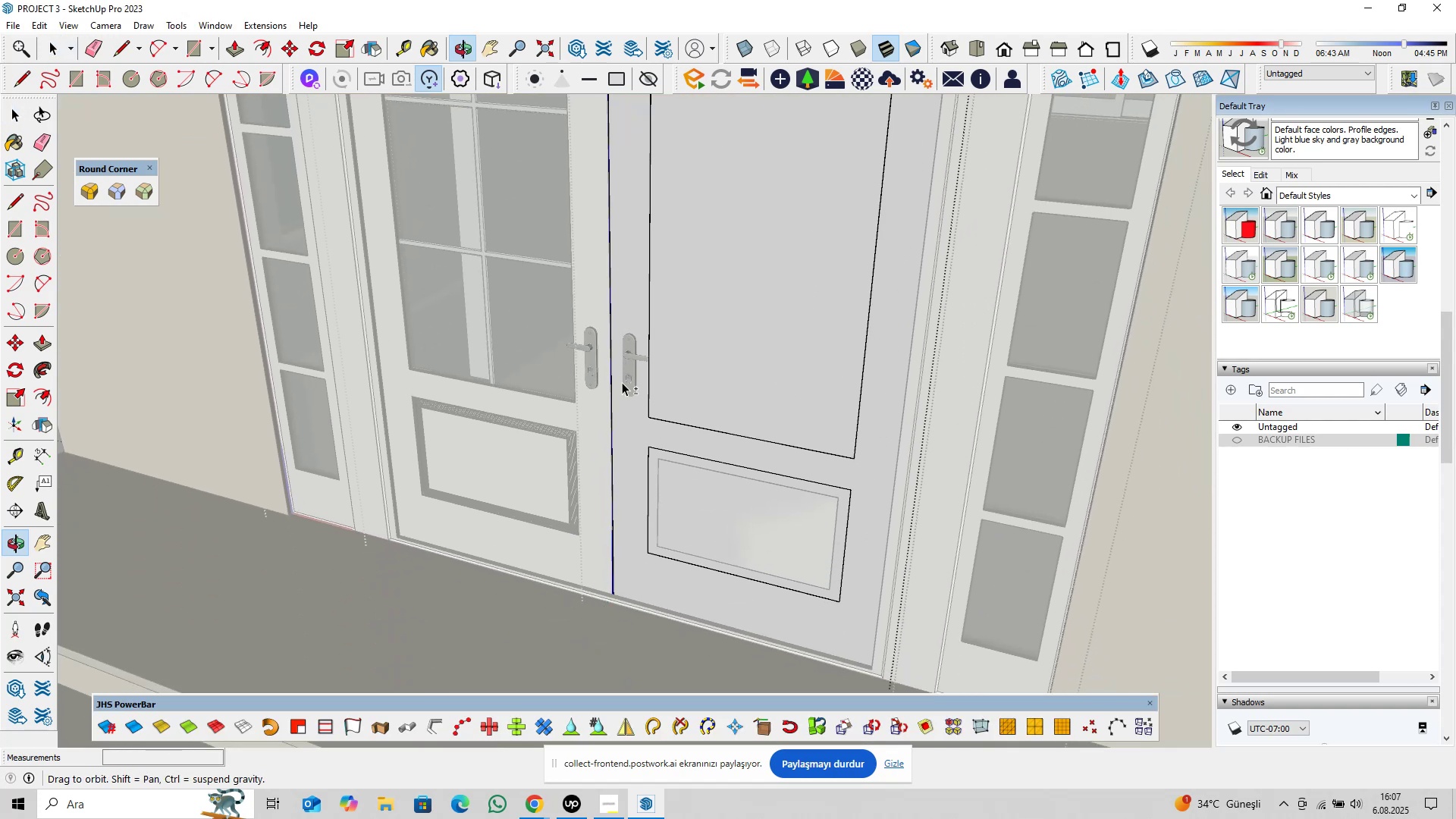 
scroll: coordinate [695, 507], scroll_direction: up, amount: 13.0
 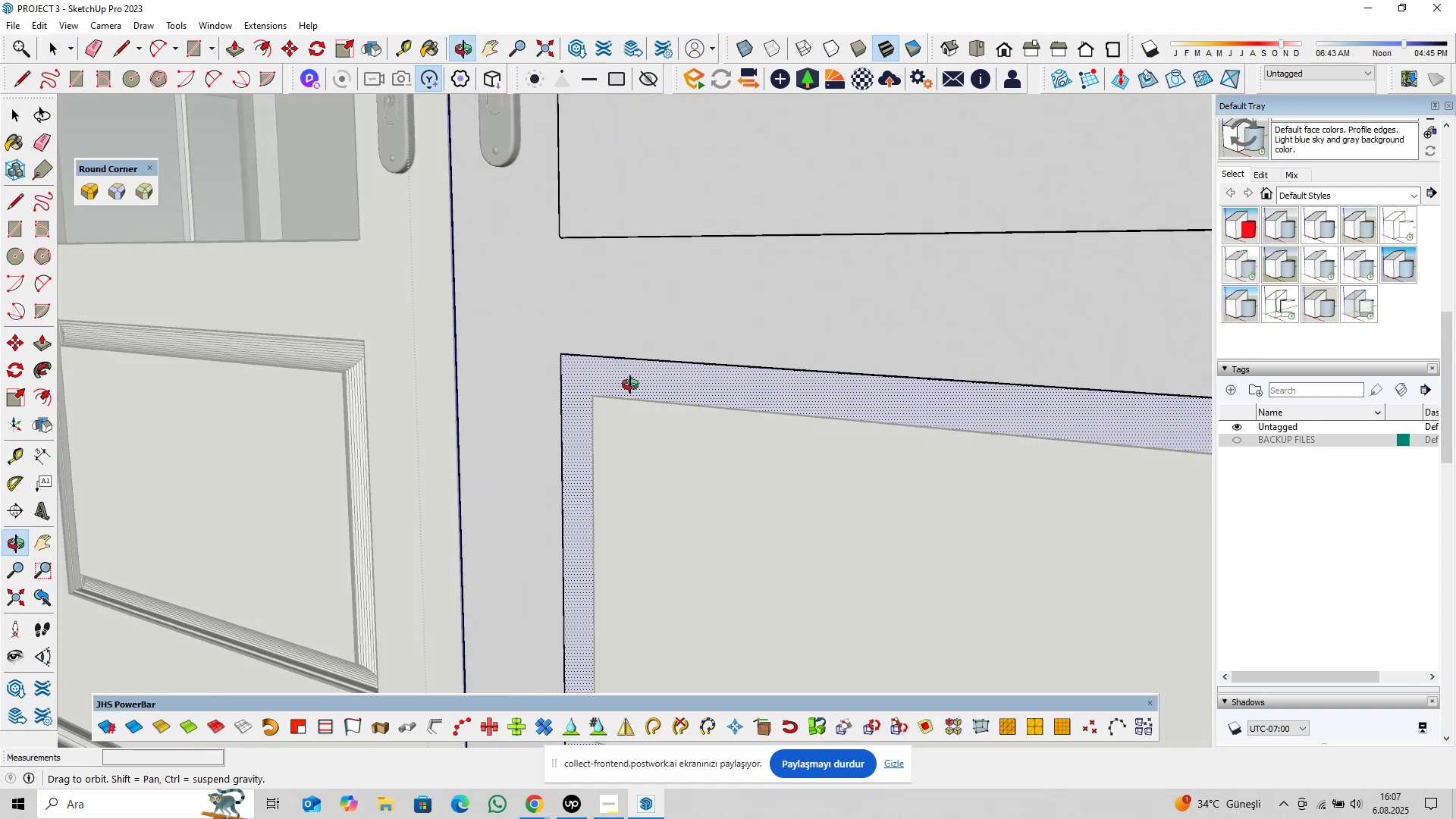 
left_click([689, 487])
 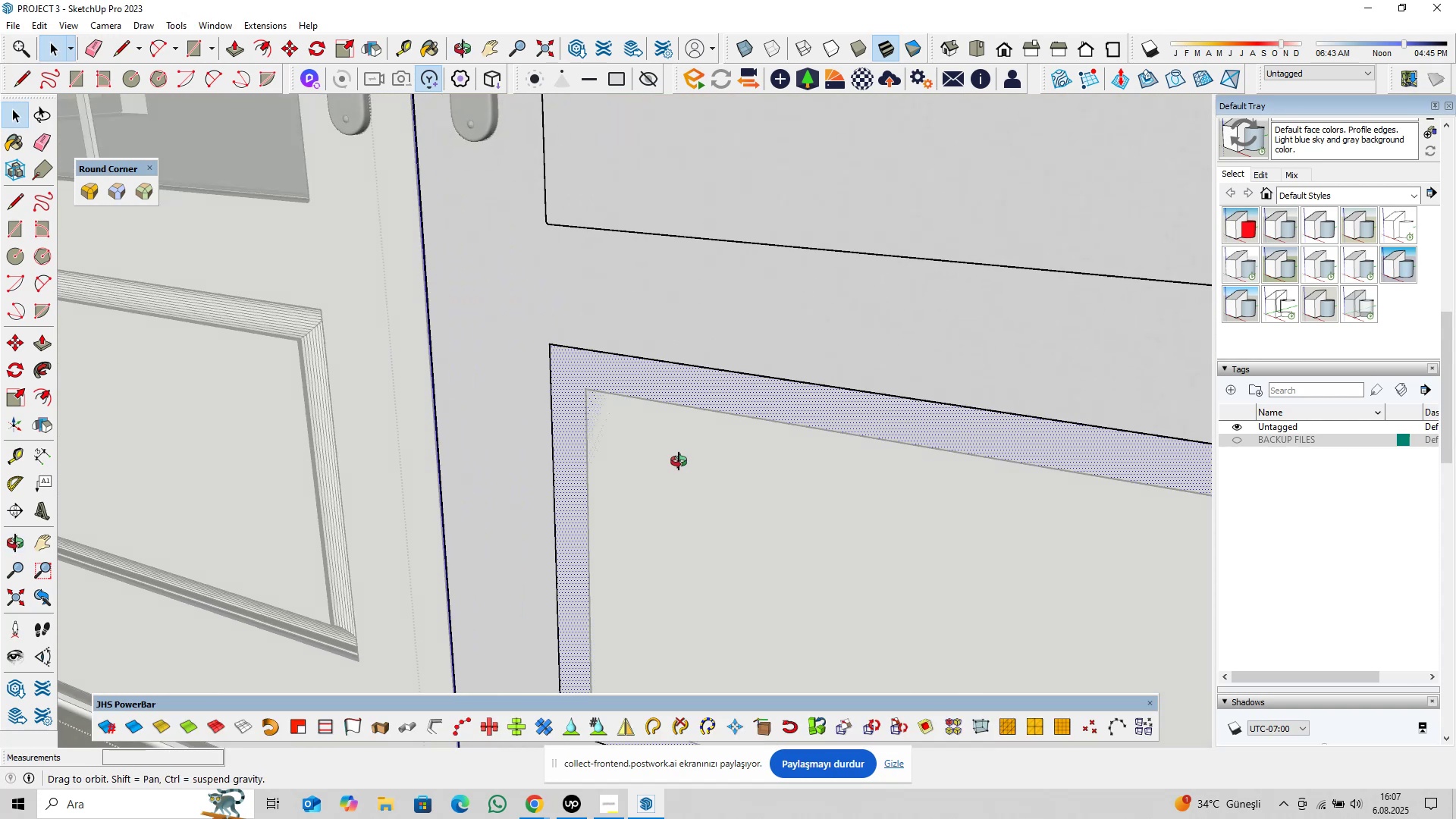 
key(Delete)
 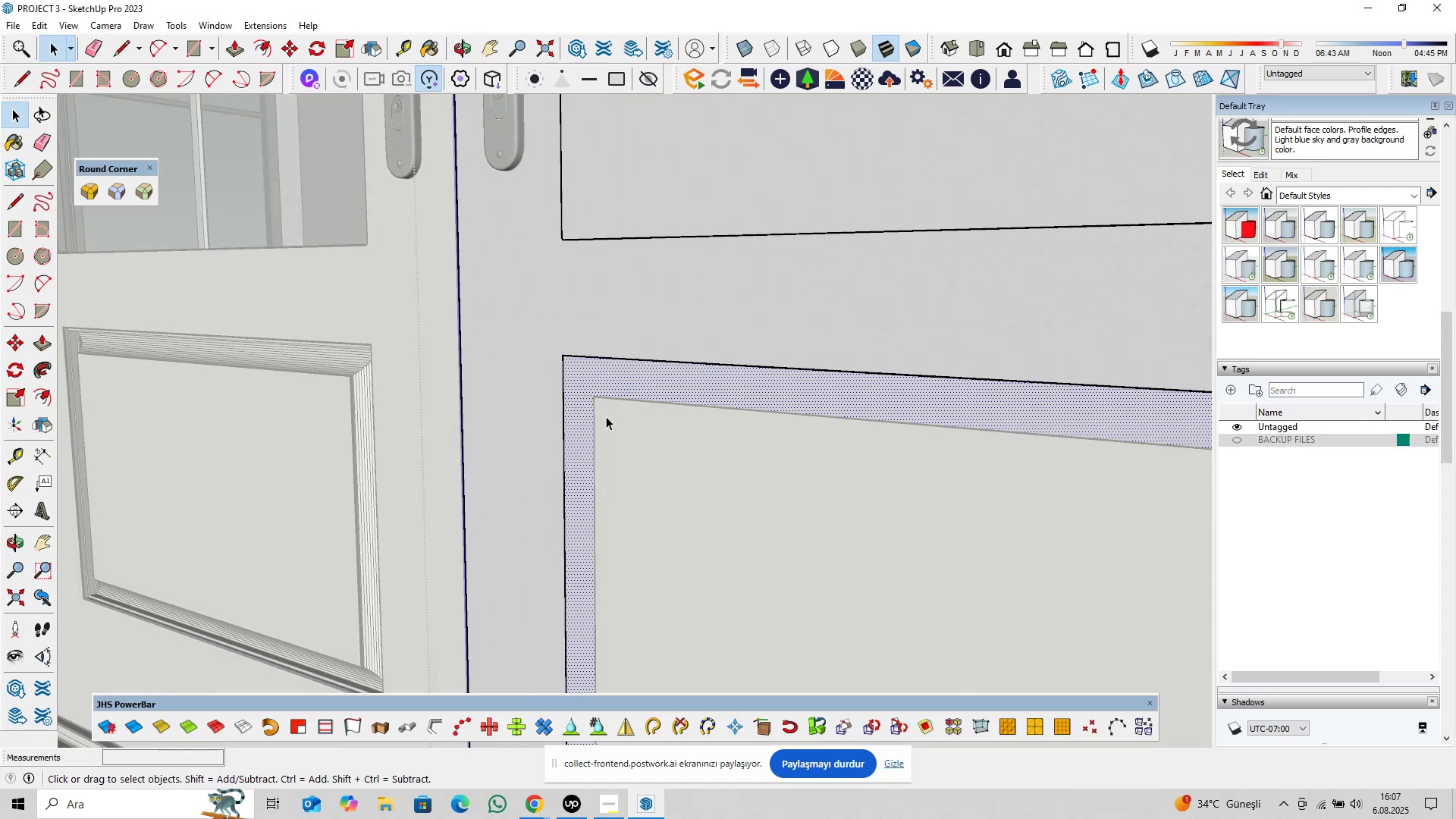 
scroll: coordinate [610, 425], scroll_direction: up, amount: 3.0
 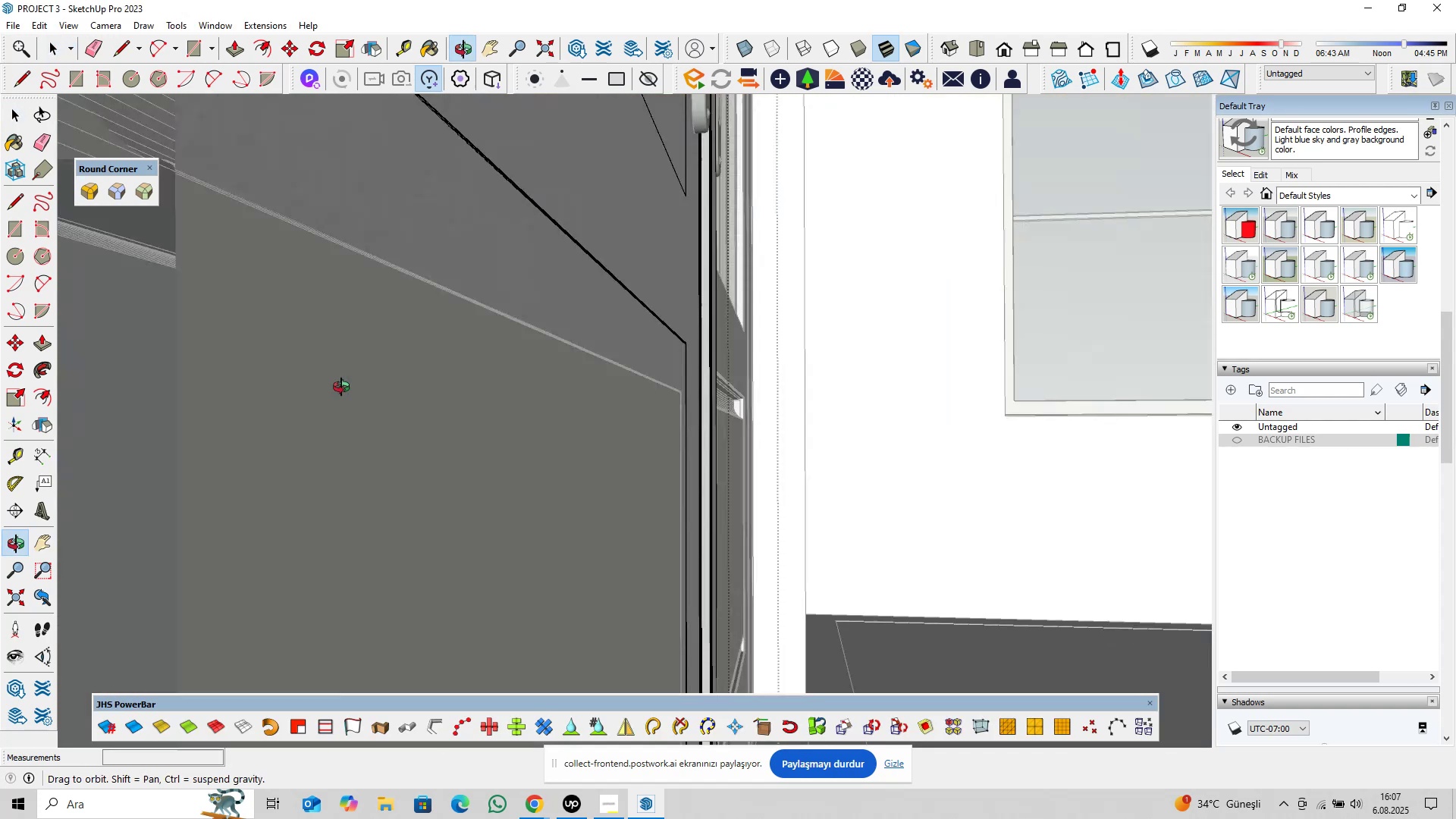 
scroll: coordinate [388, 418], scroll_direction: down, amount: 5.0
 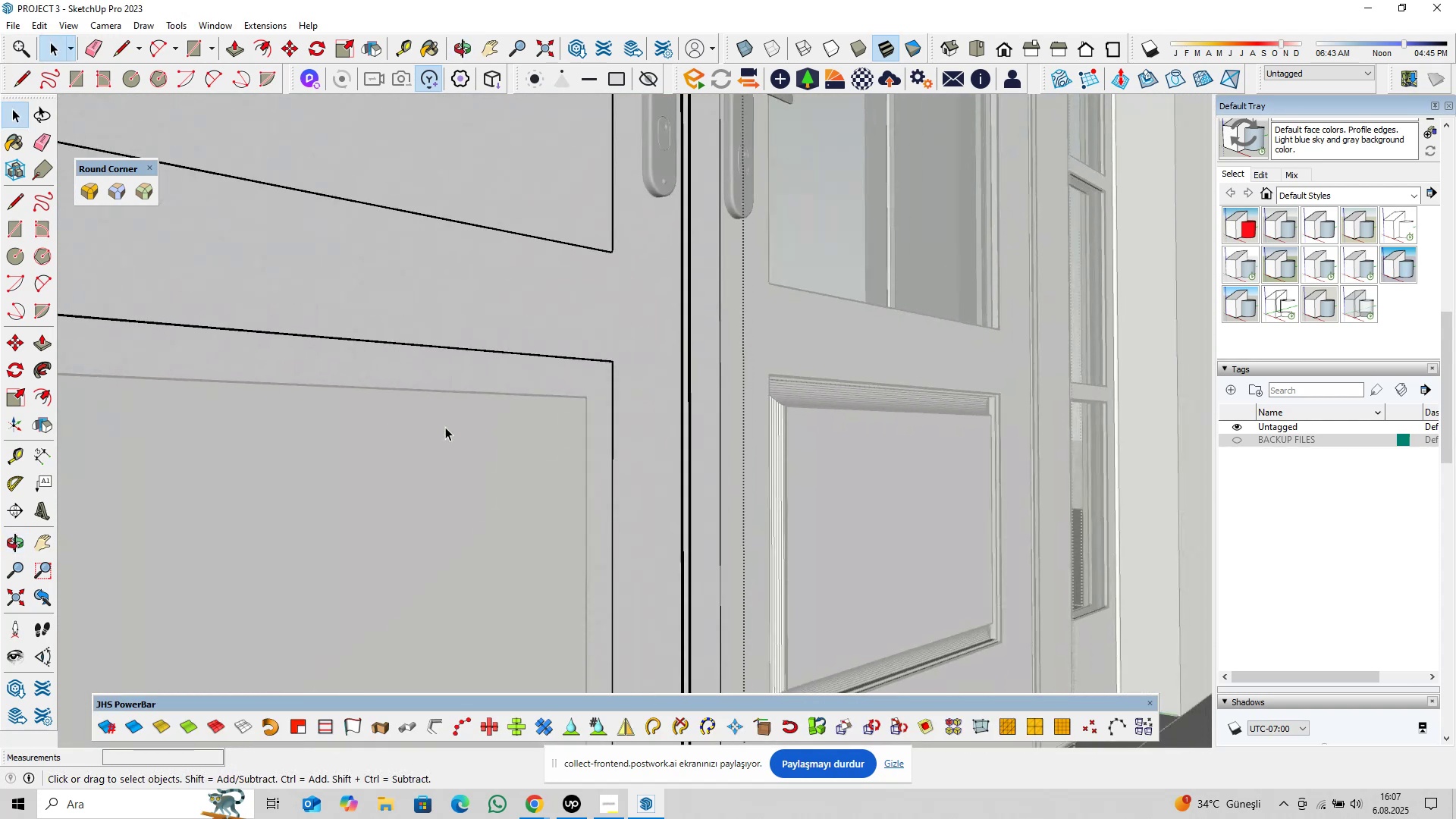 
left_click([445, 427])
 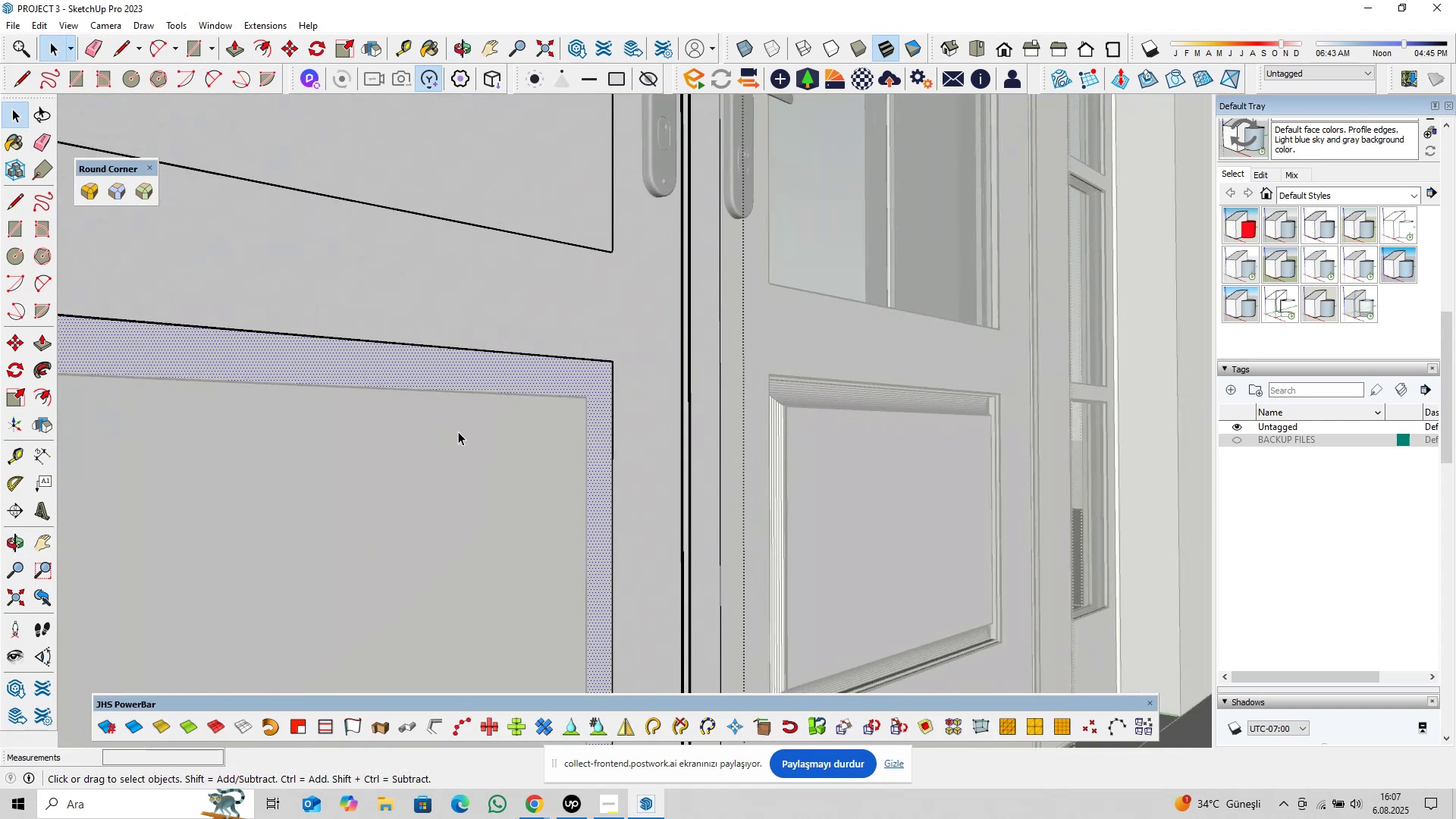 
key(Delete)
 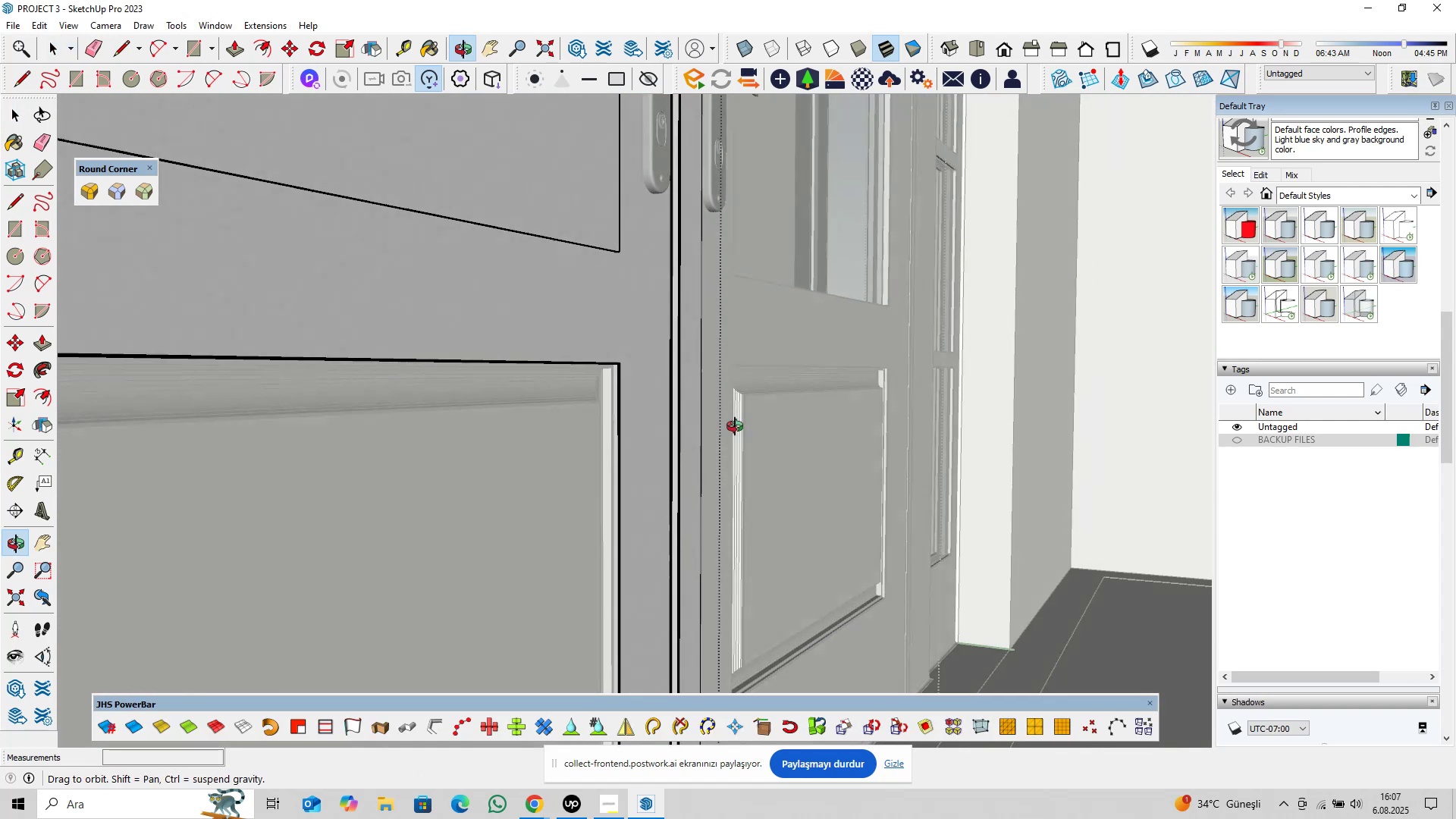 
hold_key(key=ShiftLeft, duration=0.89)
 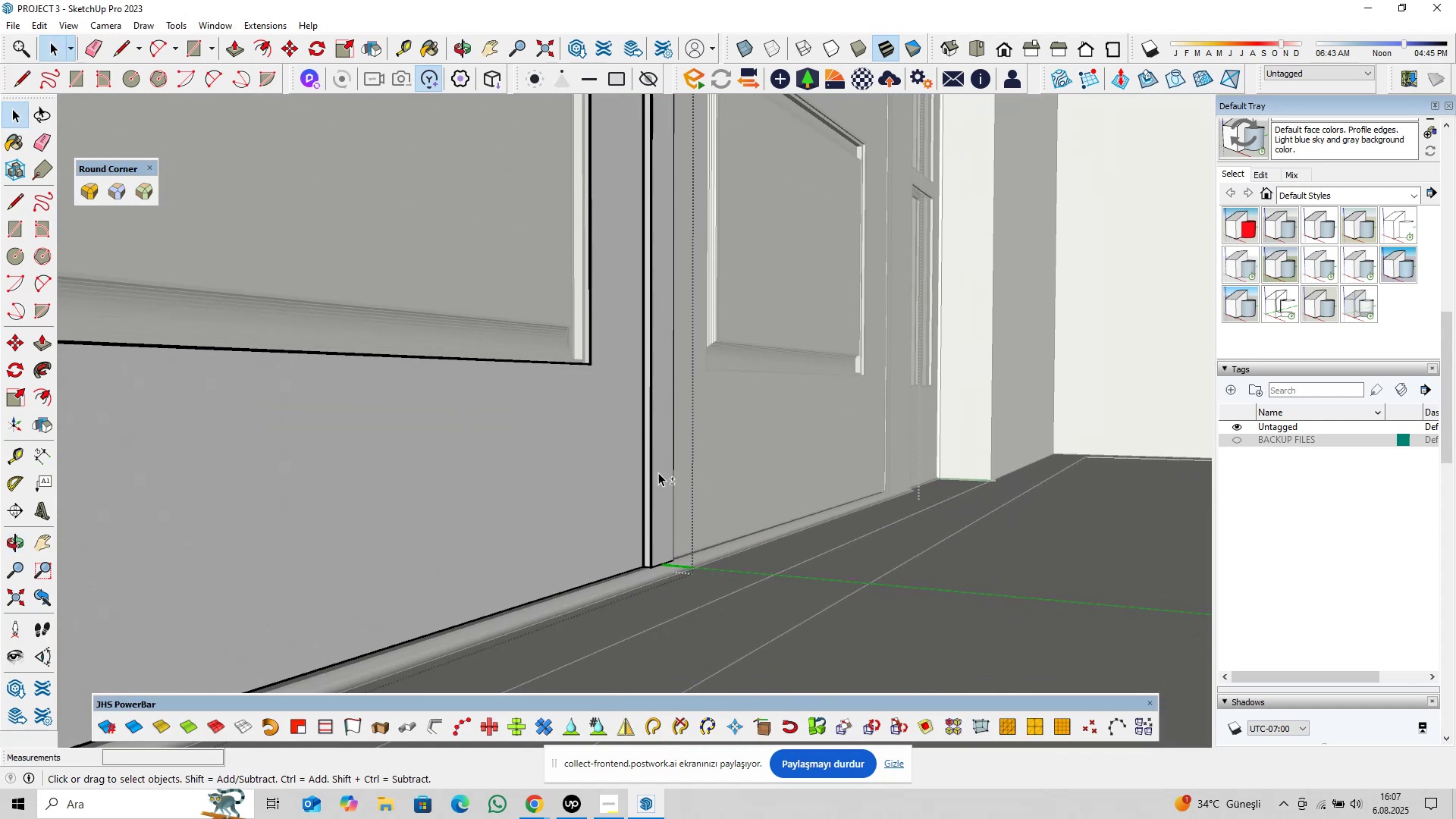 
scroll: coordinate [660, 554], scroll_direction: up, amount: 13.0
 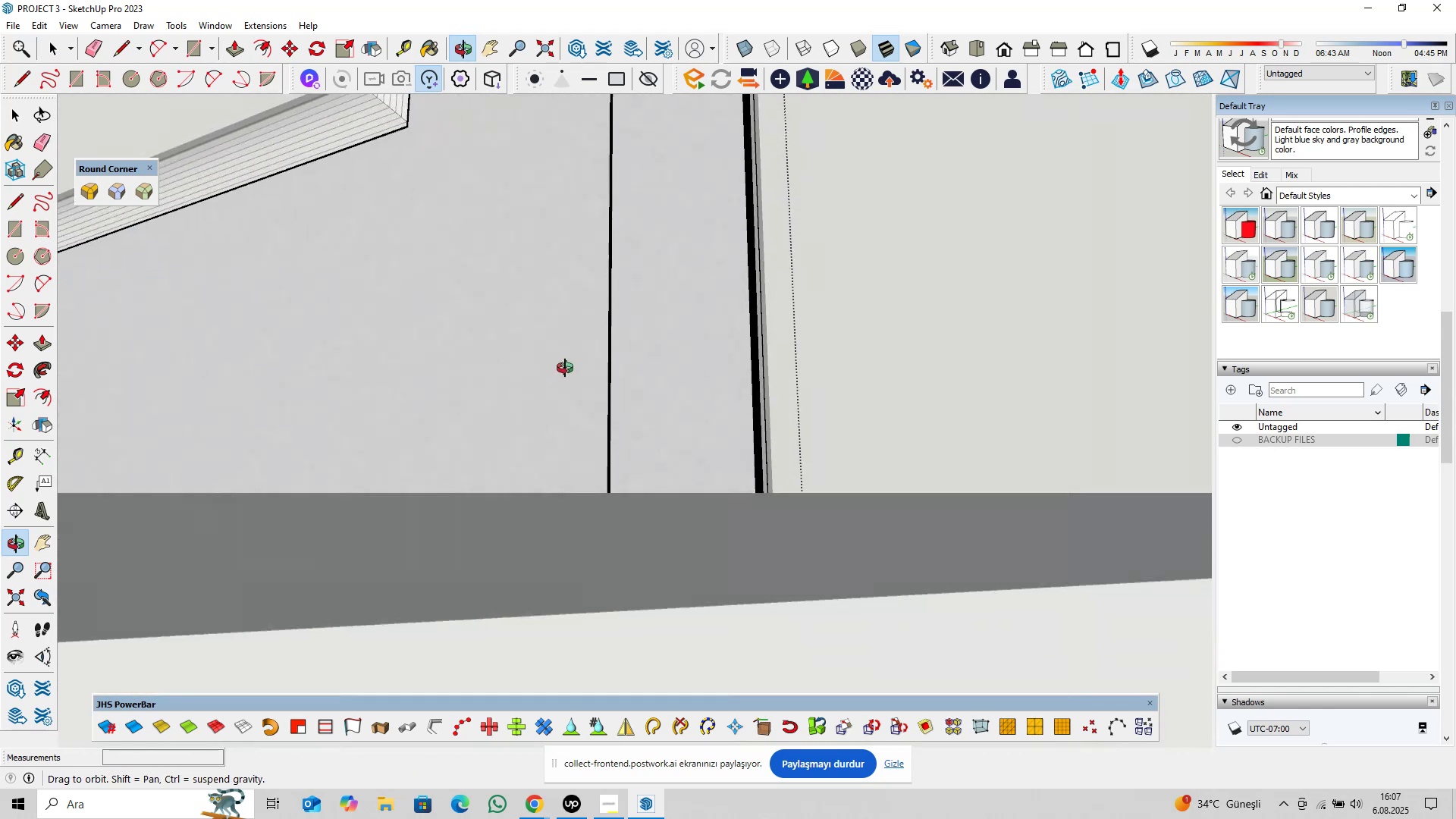 
scroll: coordinate [692, 507], scroll_direction: down, amount: 19.0
 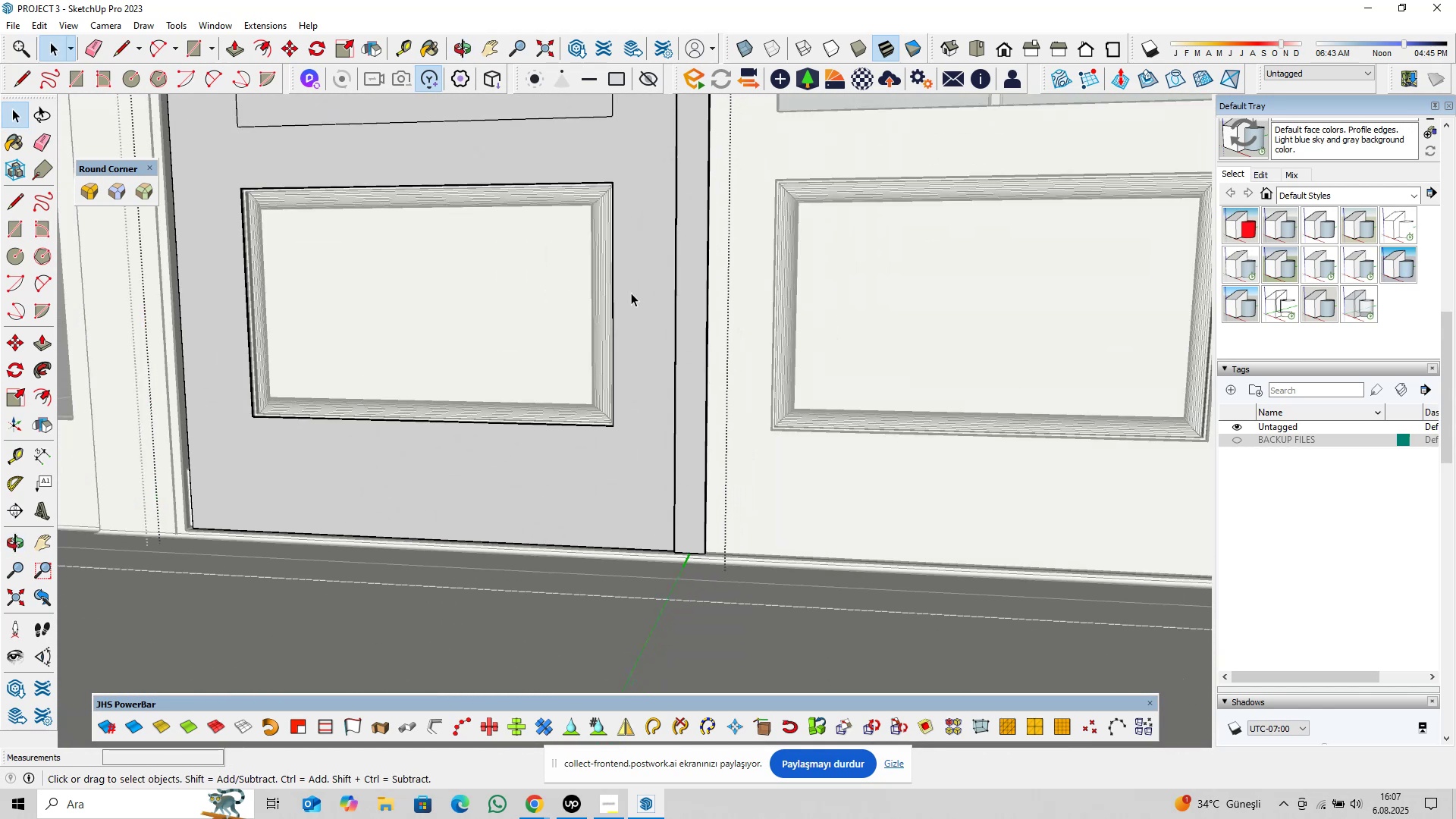 
hold_key(key=ShiftLeft, duration=1.53)
 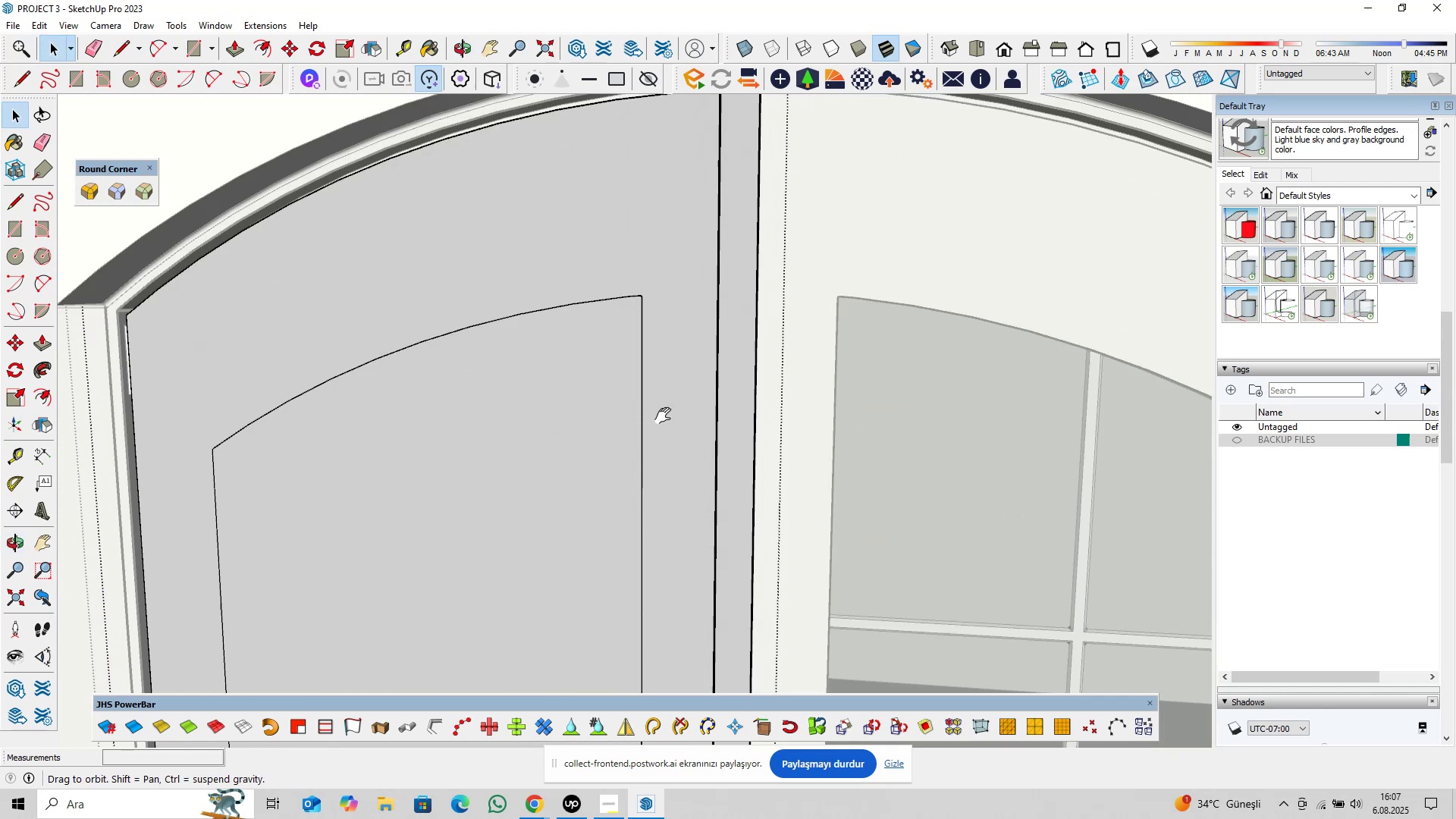 
key(Shift+ShiftLeft)
 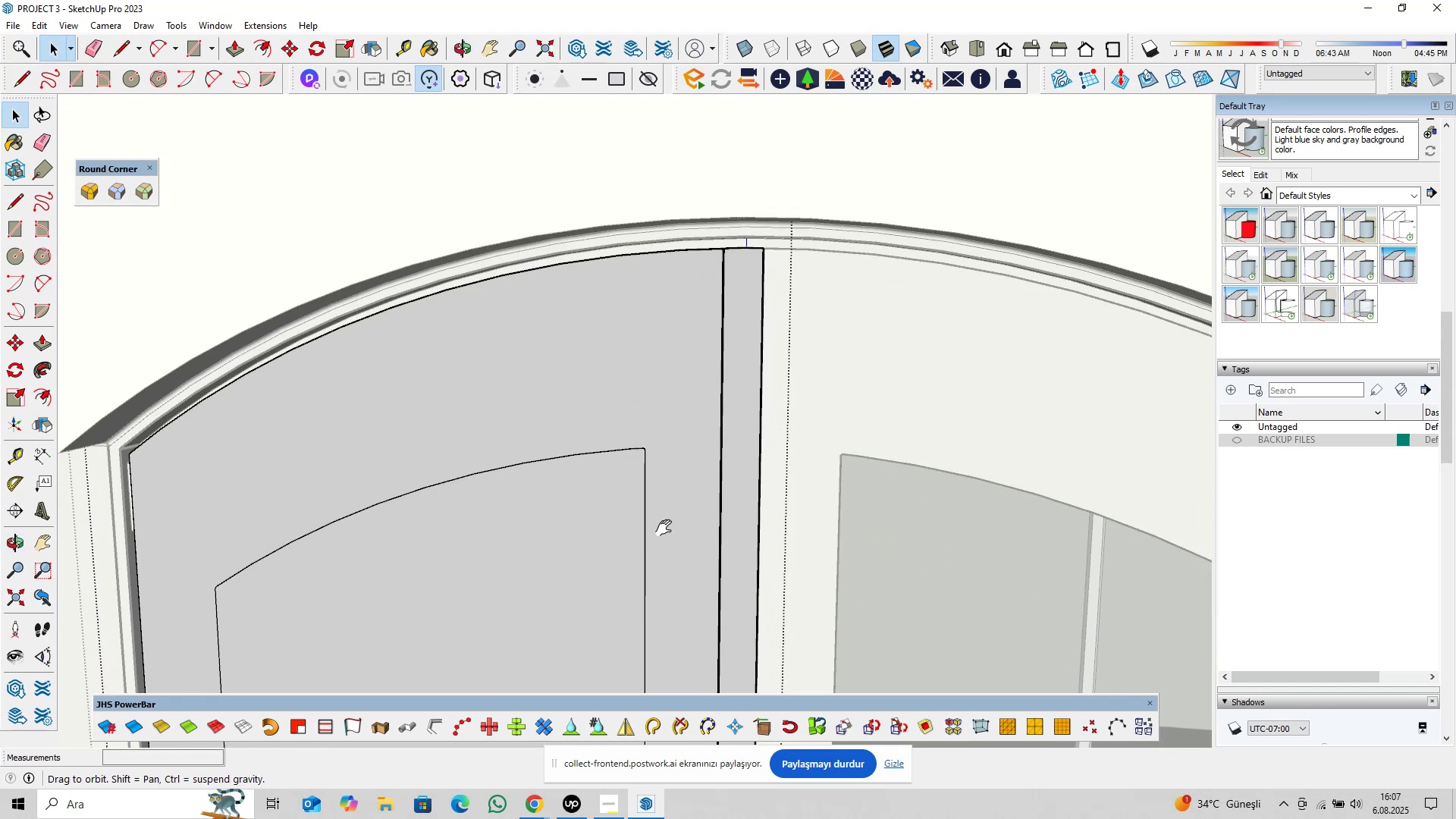 
key(Shift+ShiftLeft)
 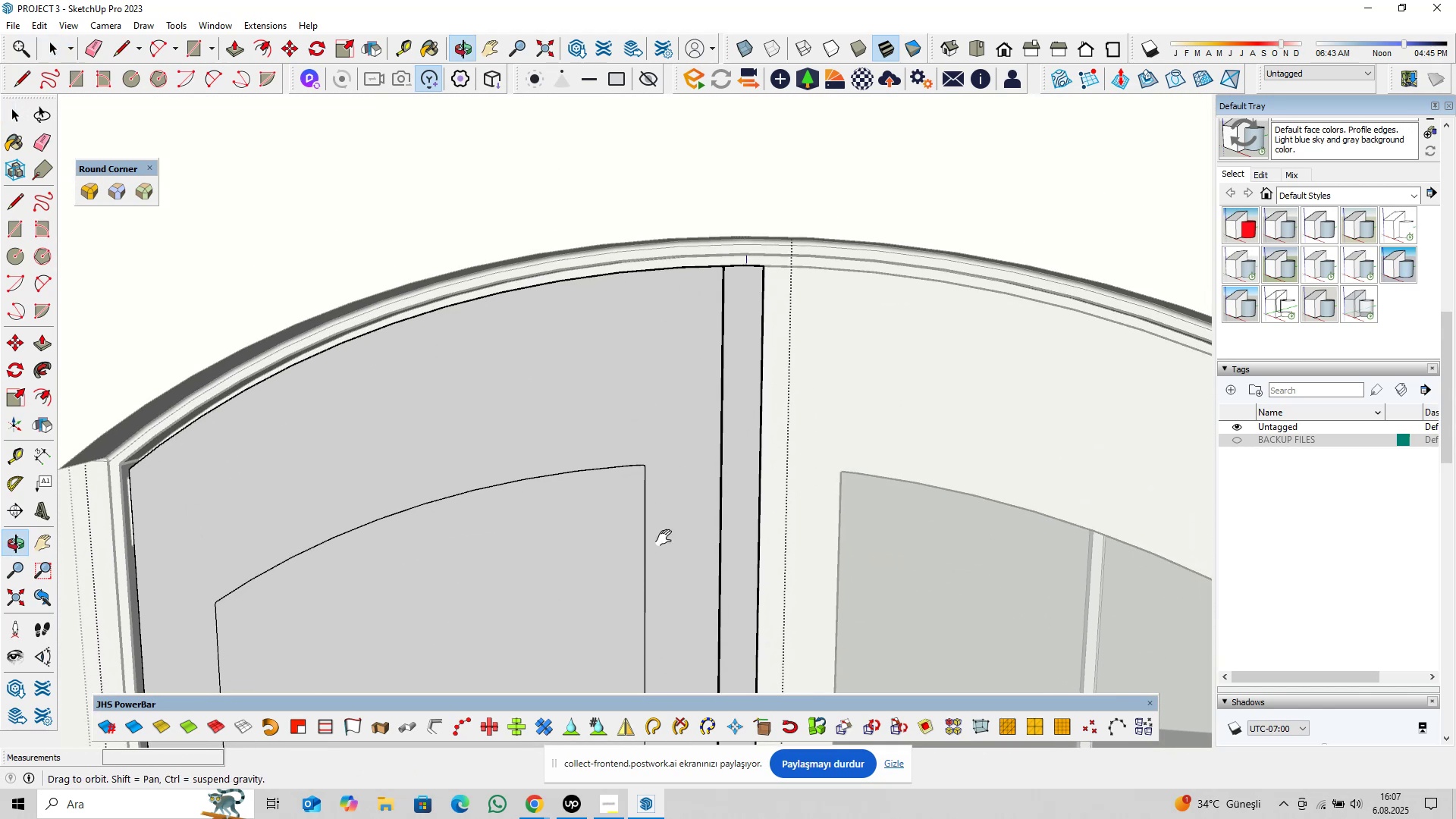 
key(Shift+ShiftLeft)
 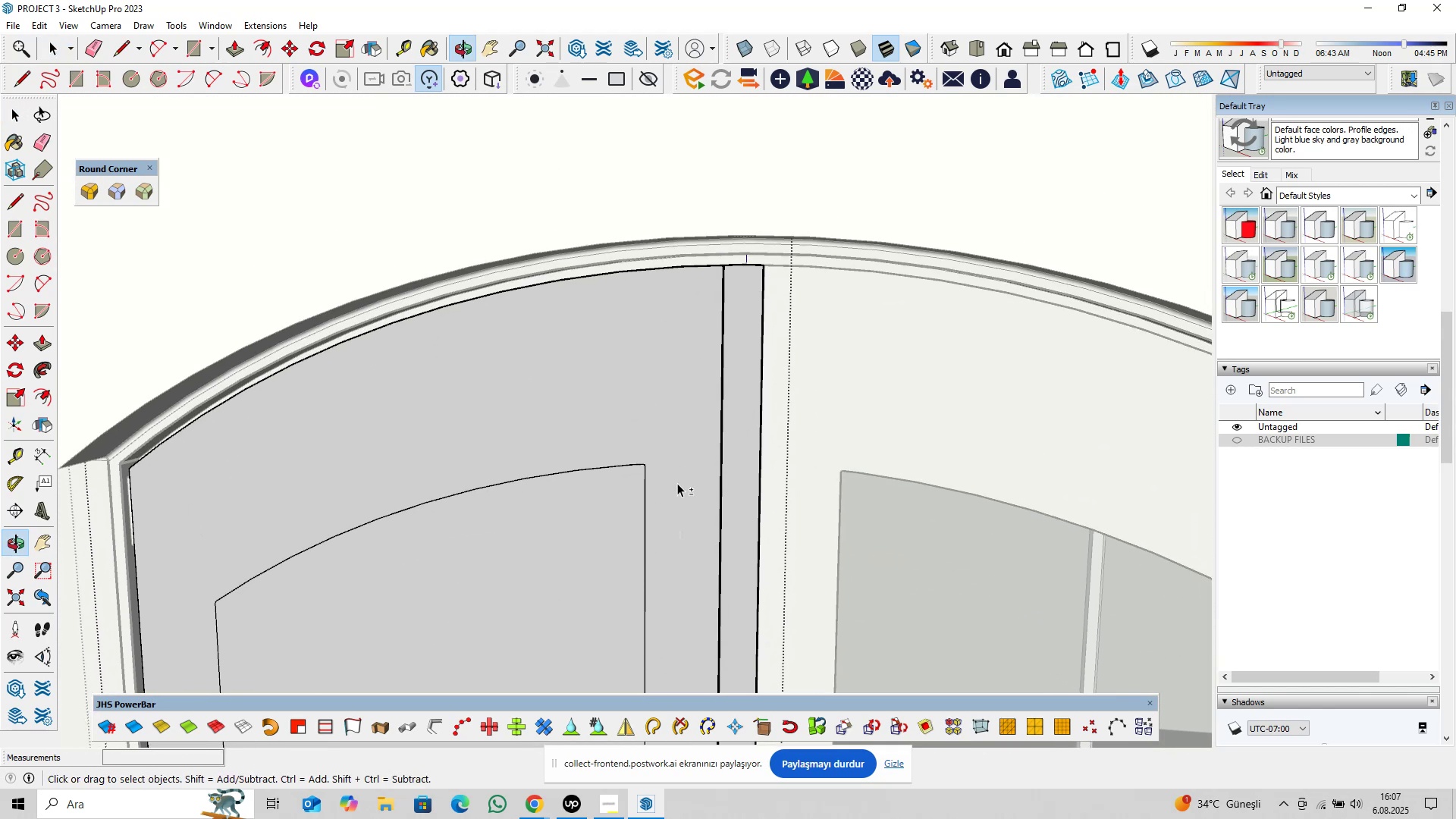 
key(Shift+ShiftLeft)
 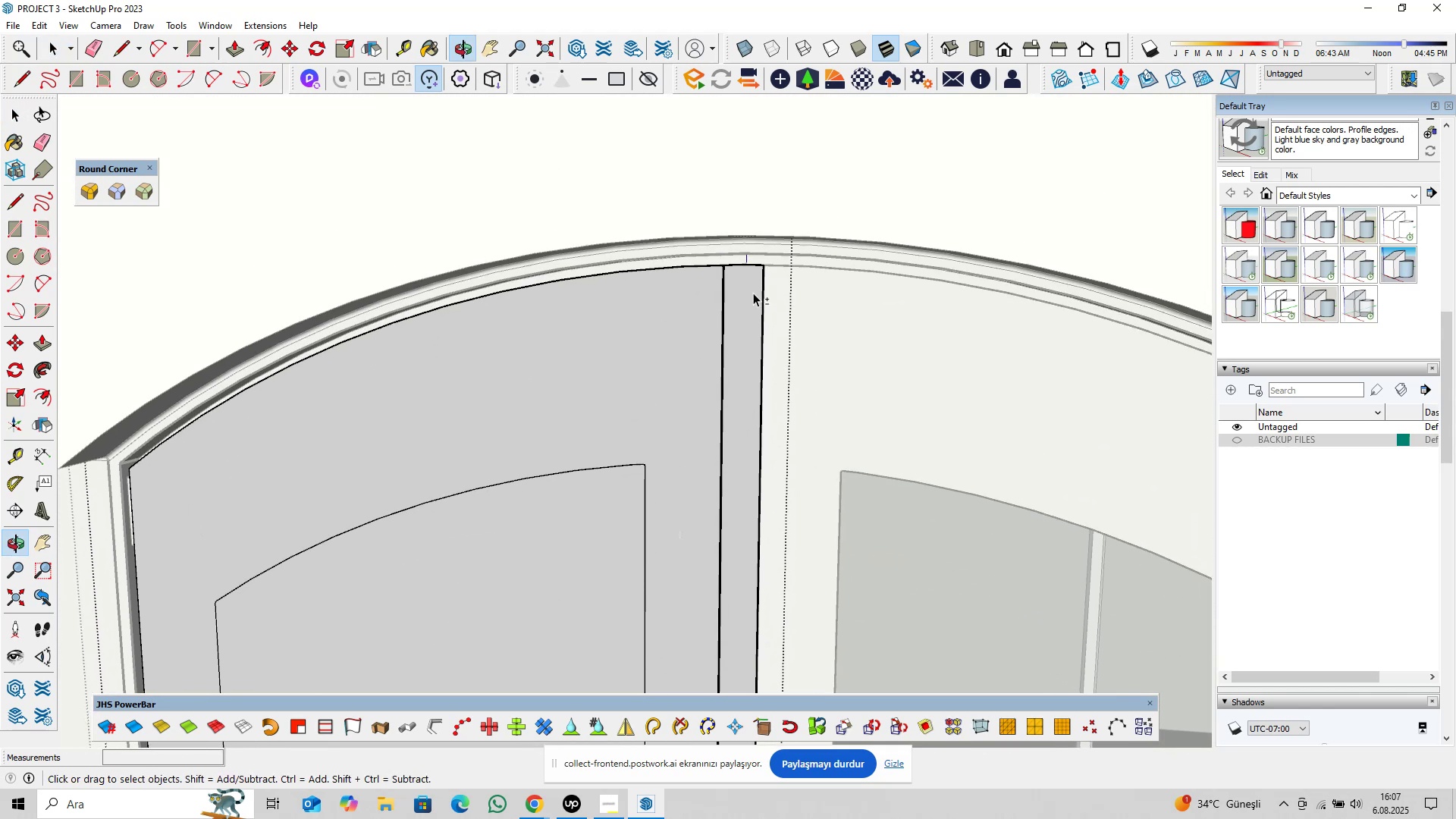 
key(Shift+ShiftLeft)
 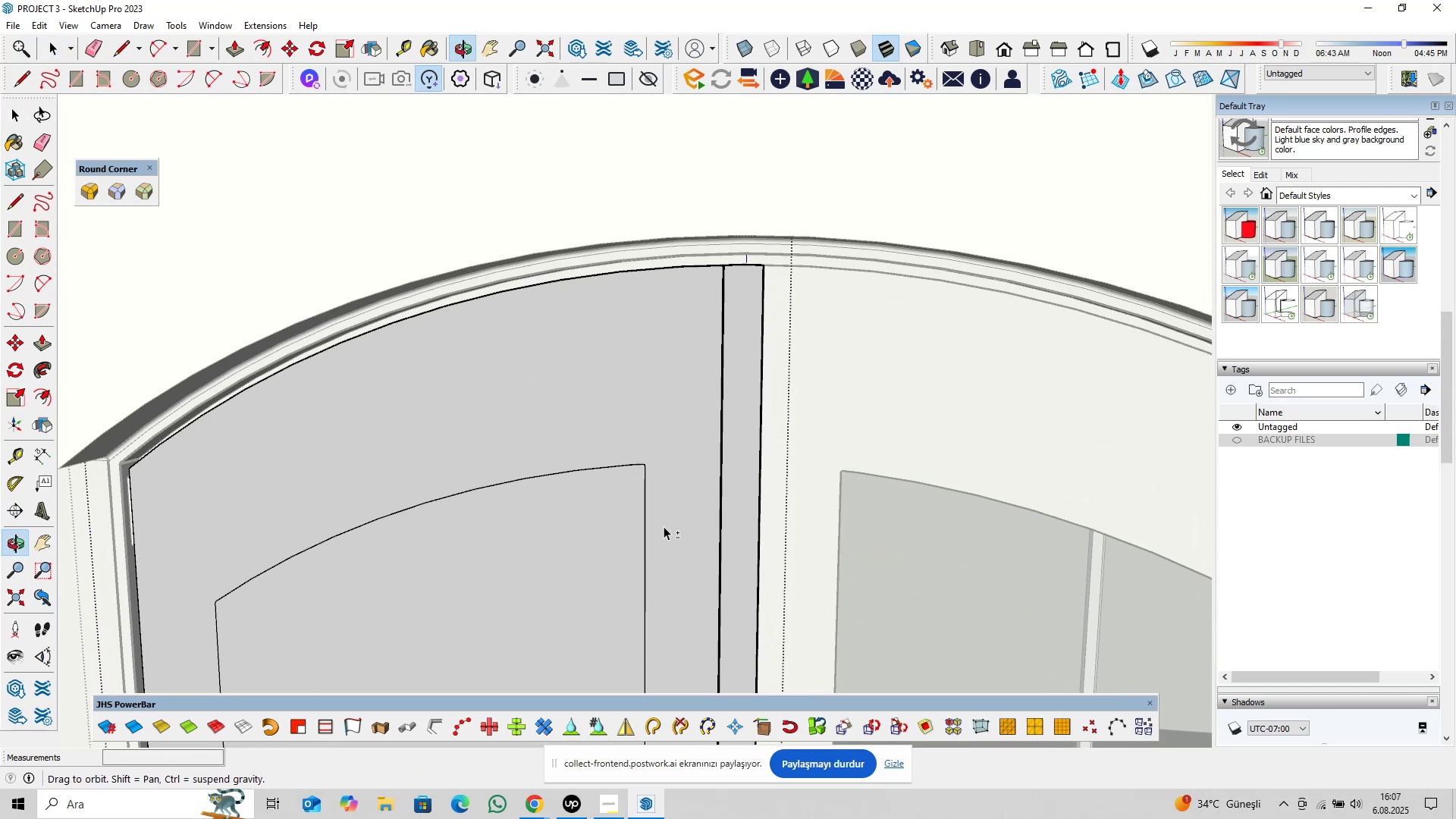 
key(Shift+ShiftLeft)
 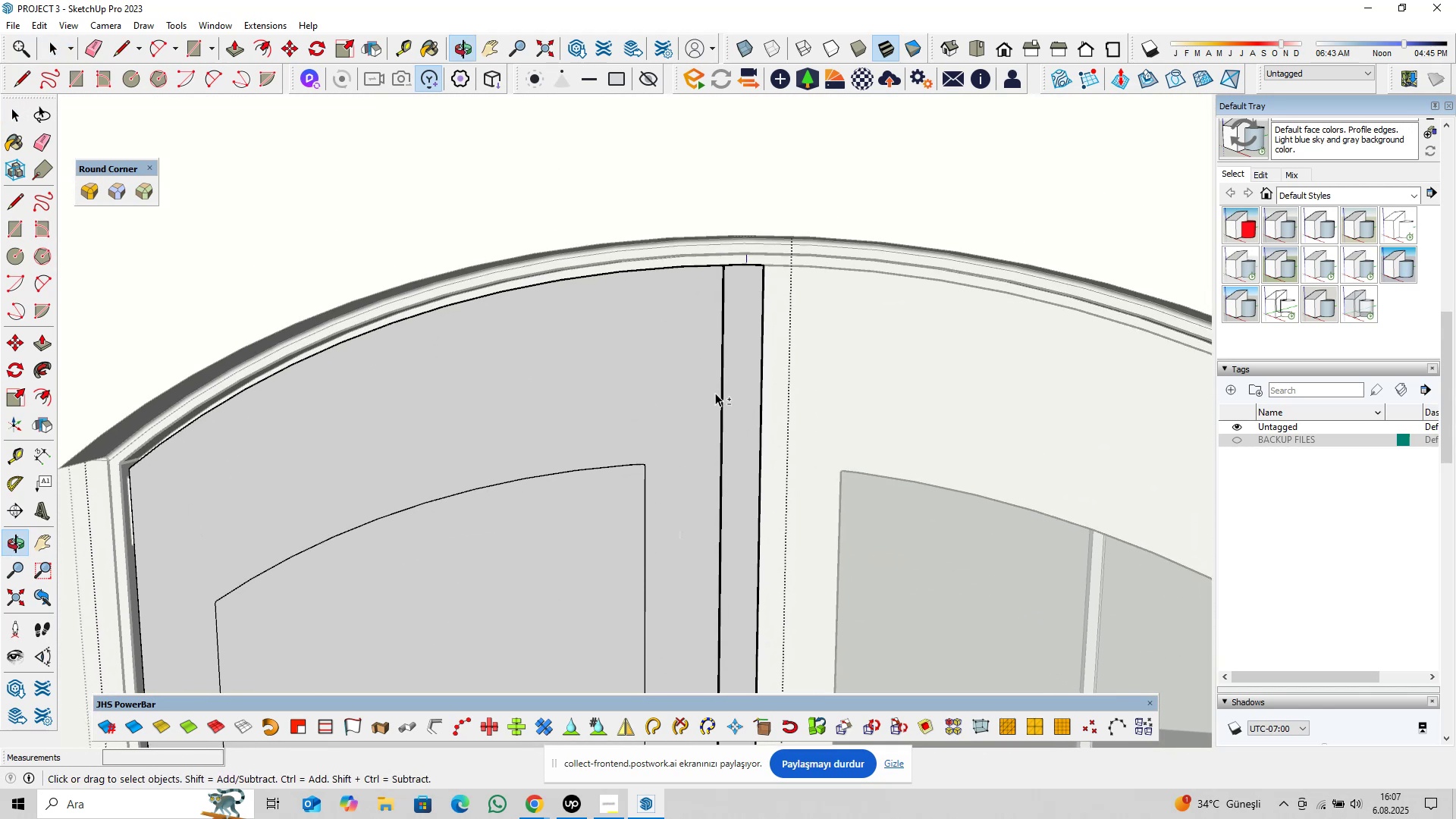 
key(Shift+ShiftLeft)
 